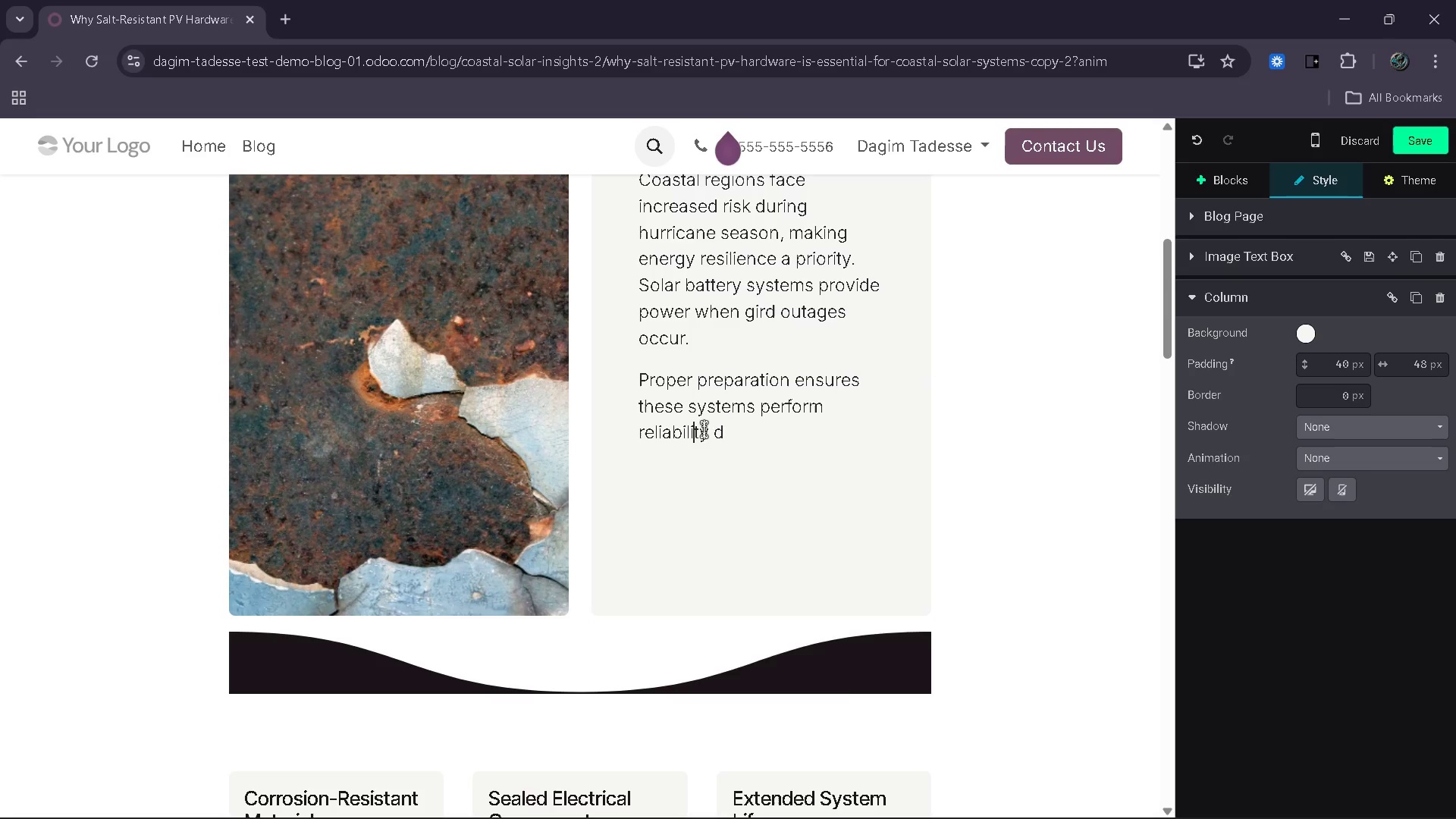 
left_click([725, 428])
 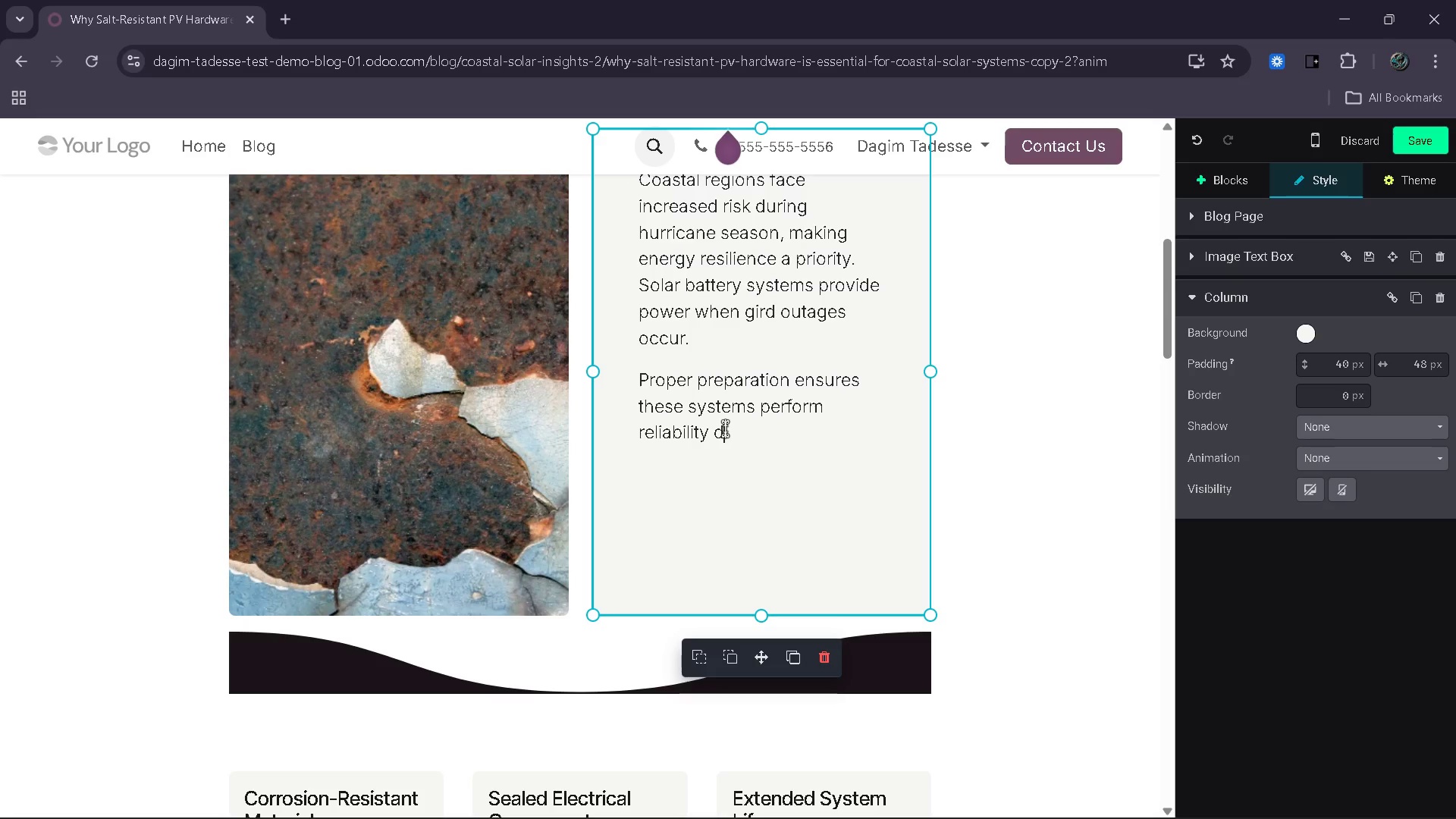 
wait(6.14)
 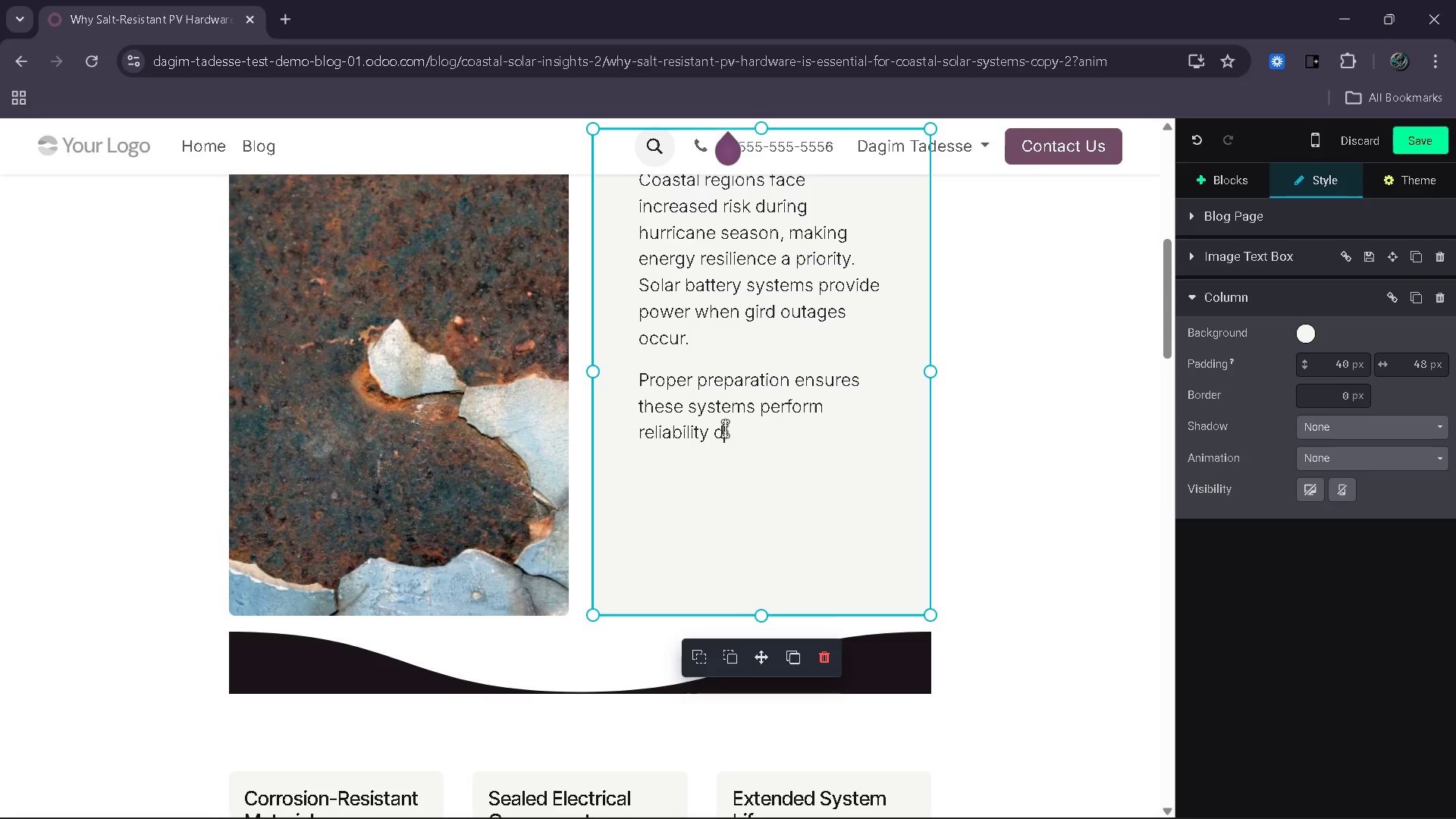 
key(Backspace)
 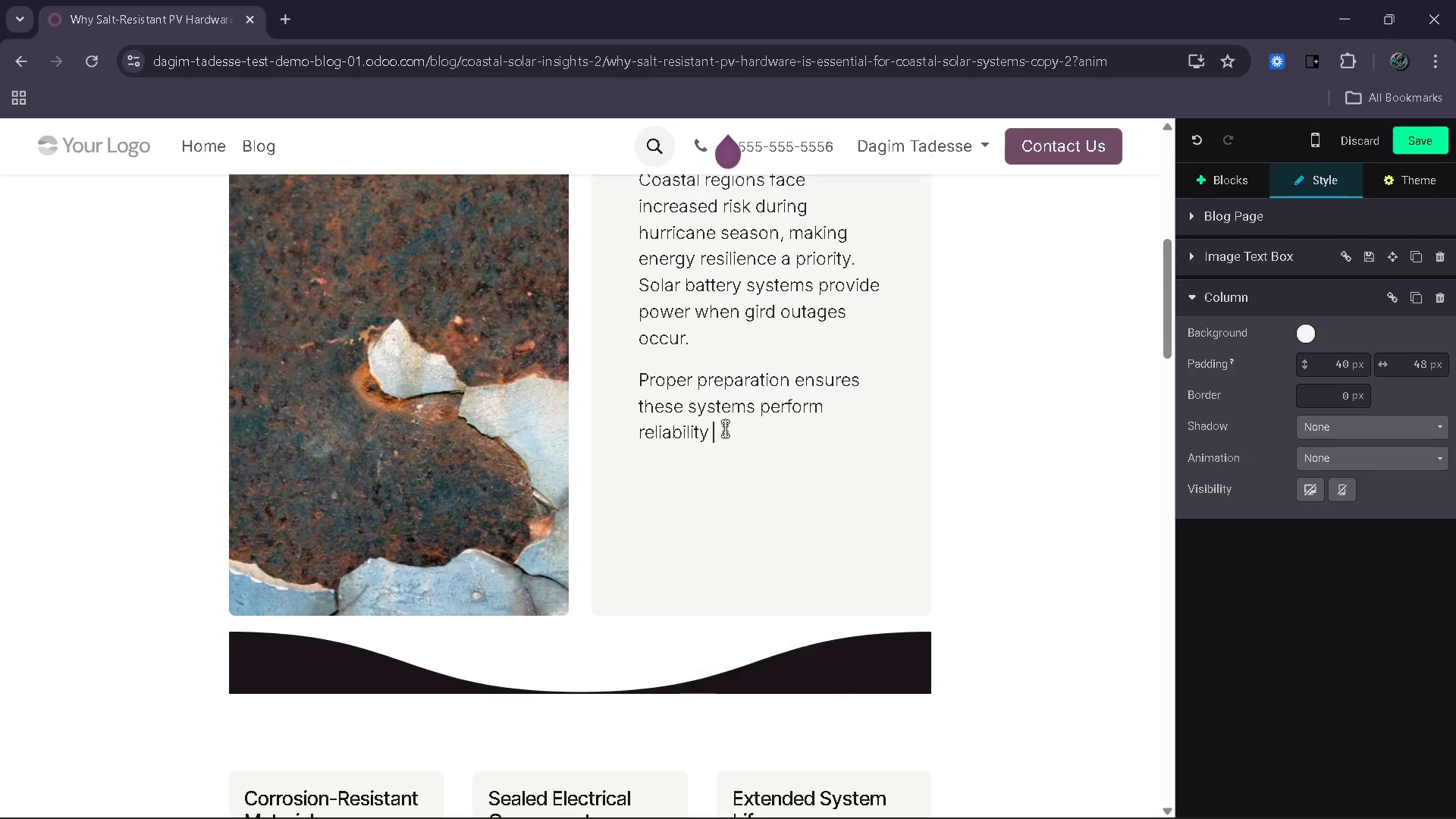 
key(Backspace)
 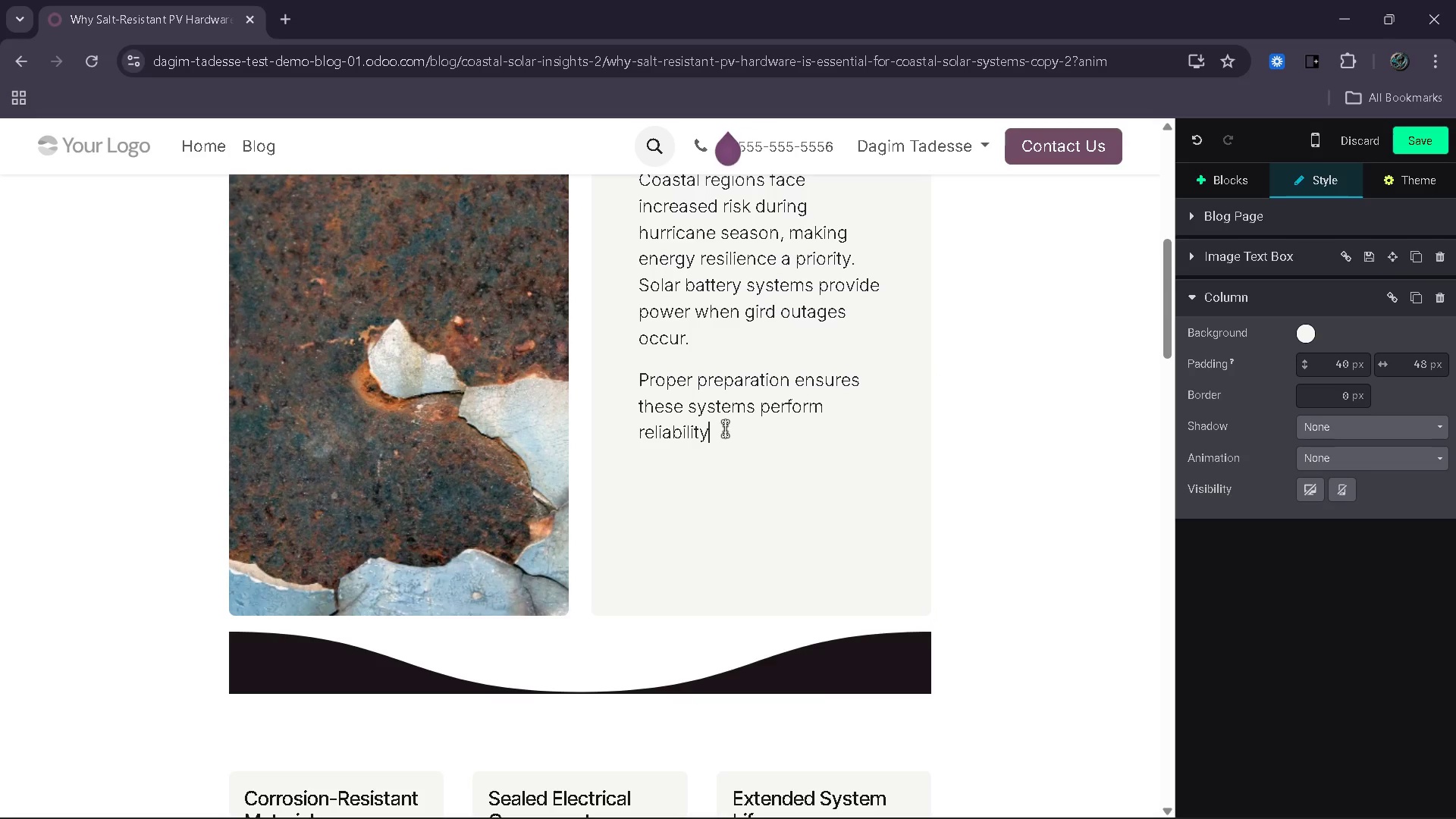 
key(Backspace)
 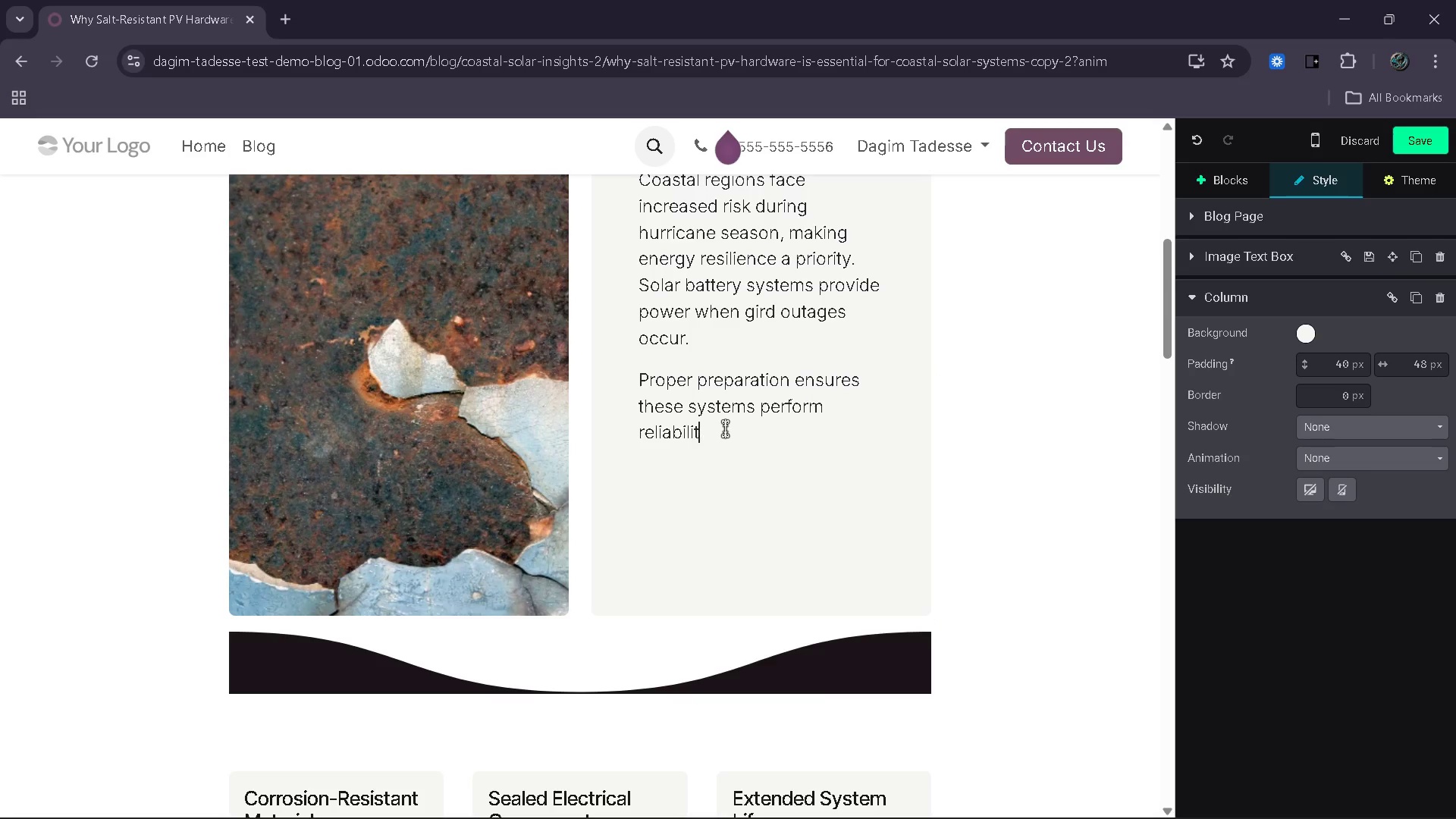 
key(Backspace)
 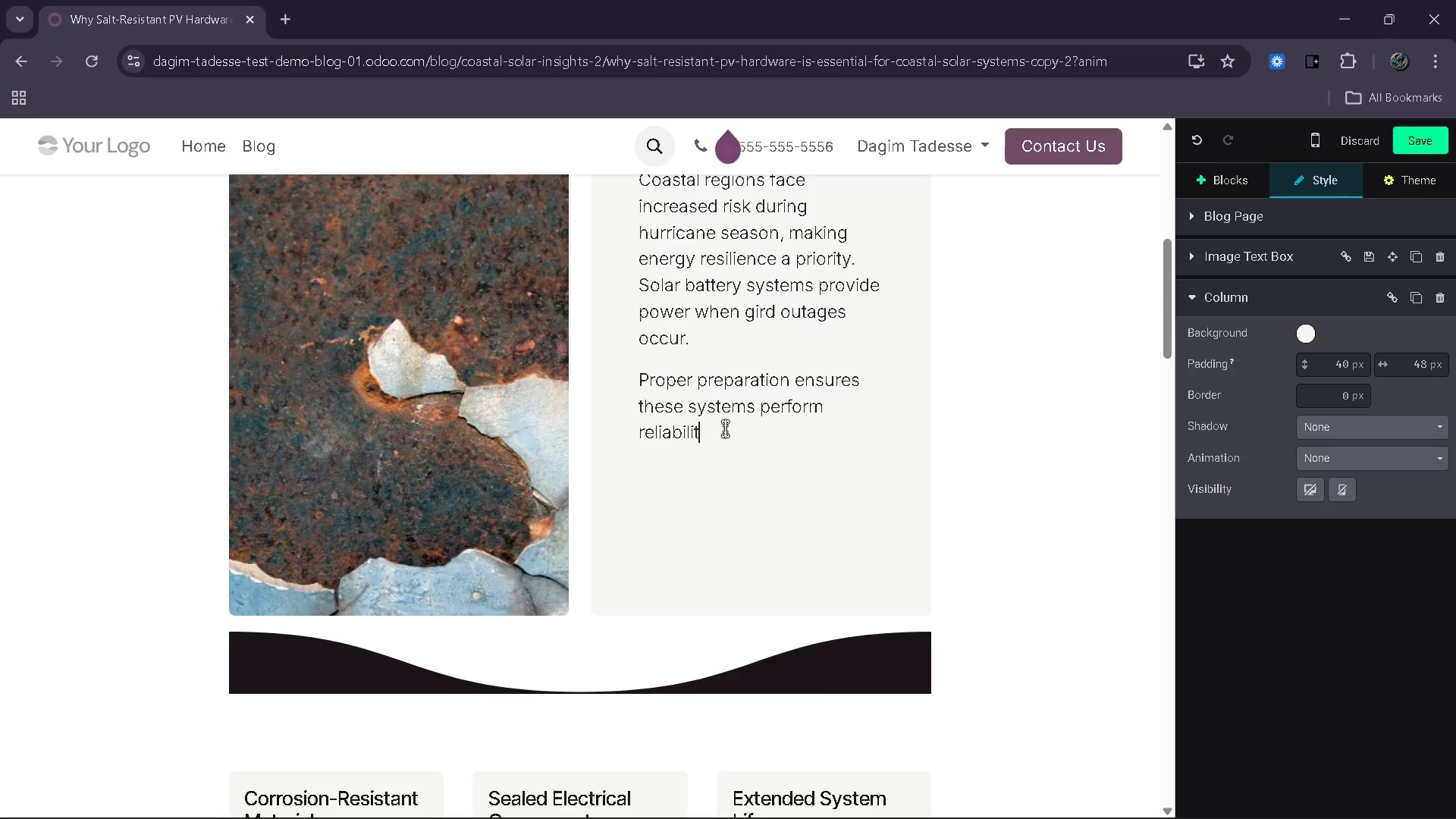 
key(Backspace)
 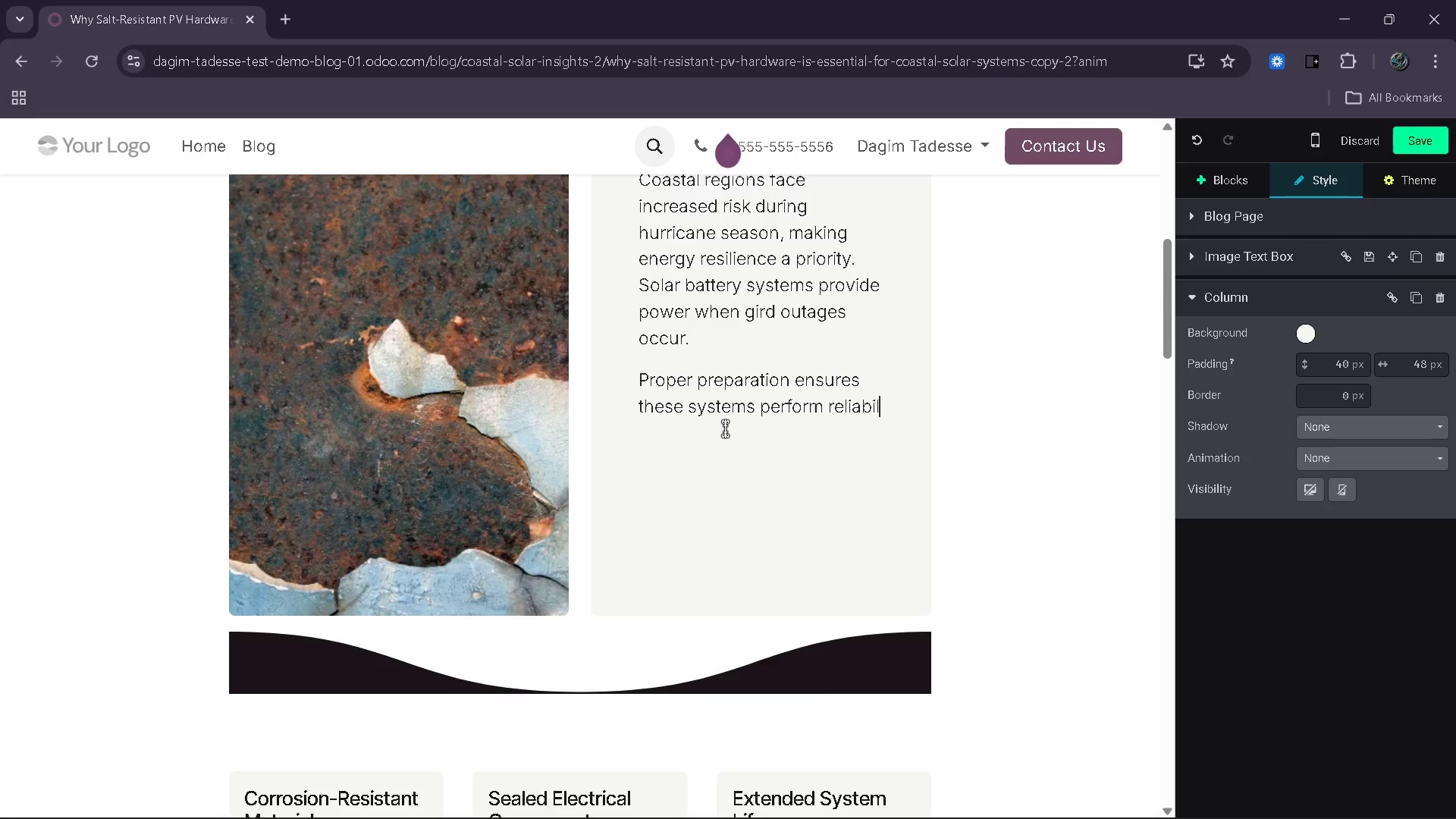 
key(Y)
 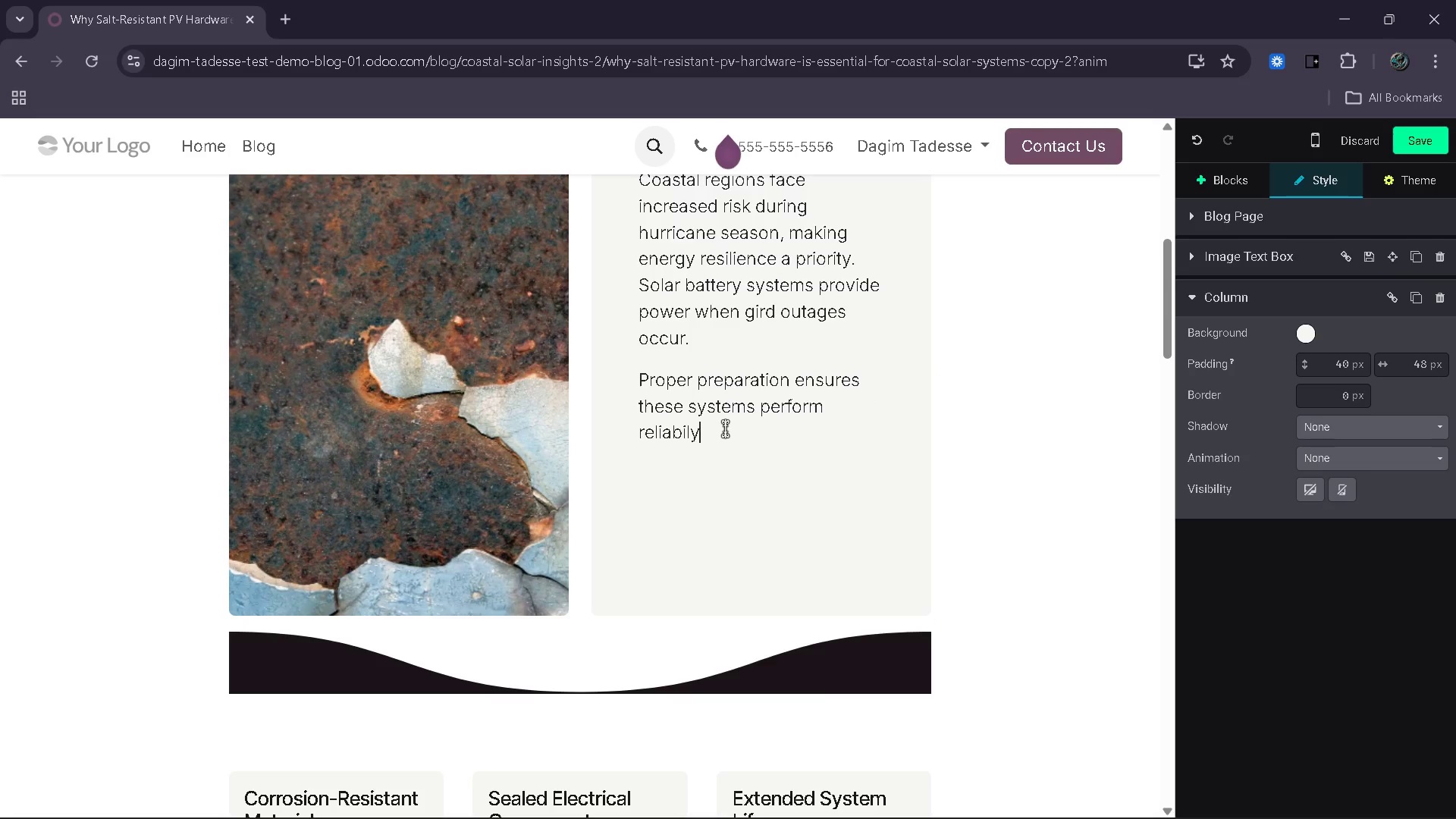 
type( during exter)
key(Backspace)
key(Backspace)
type(reme)
 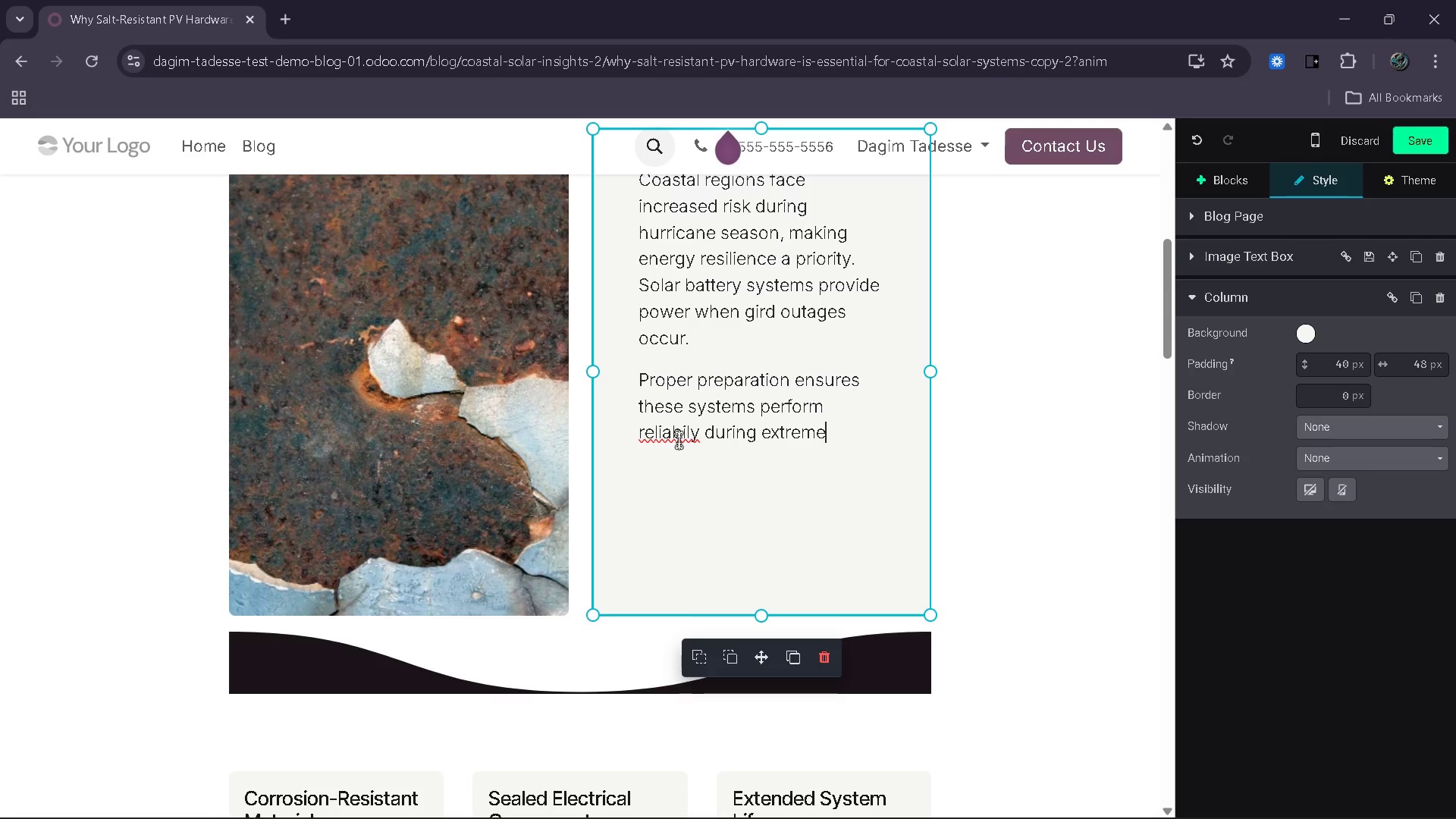 
left_click([690, 435])
 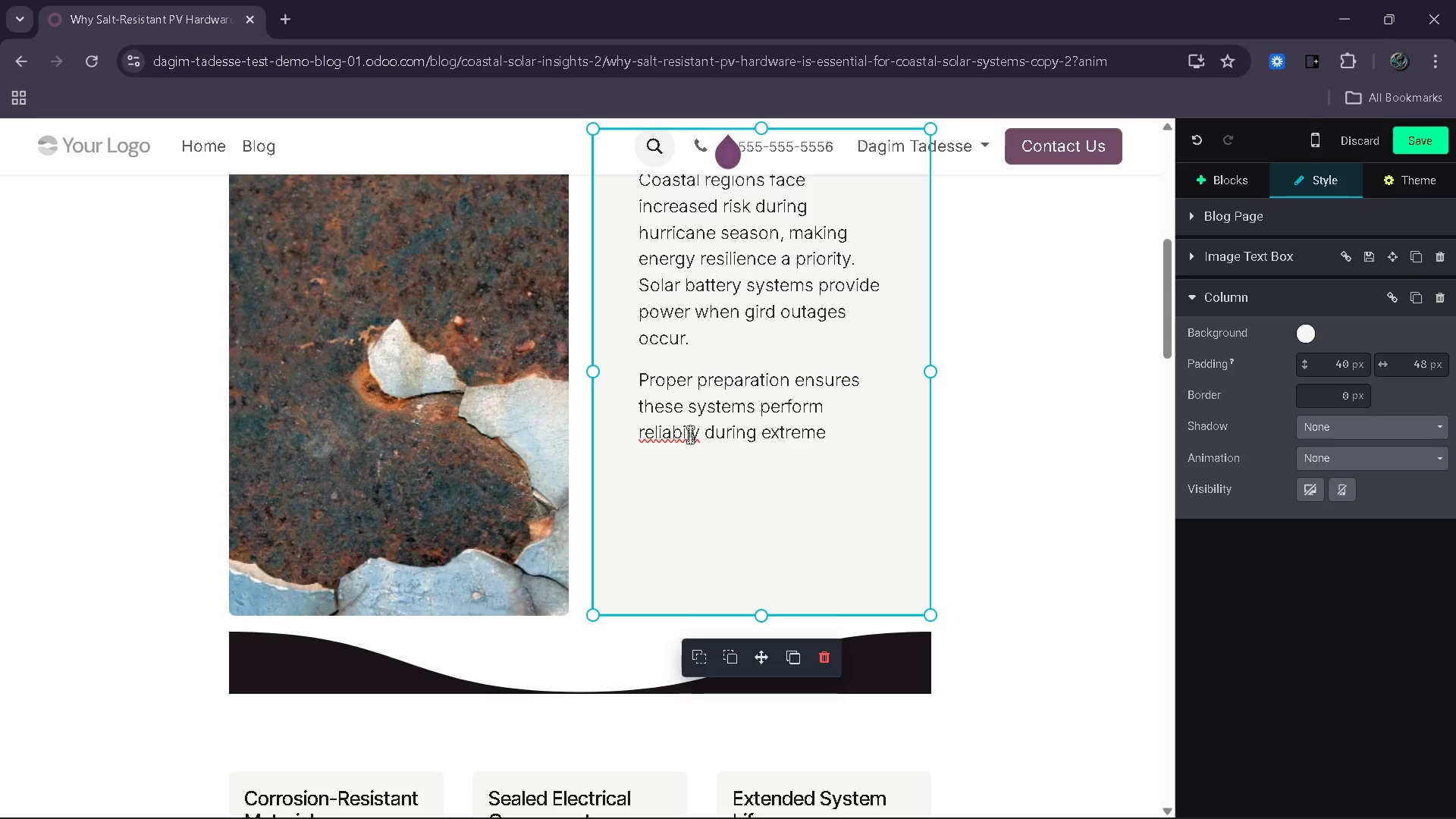 
key(ArrowLeft)
 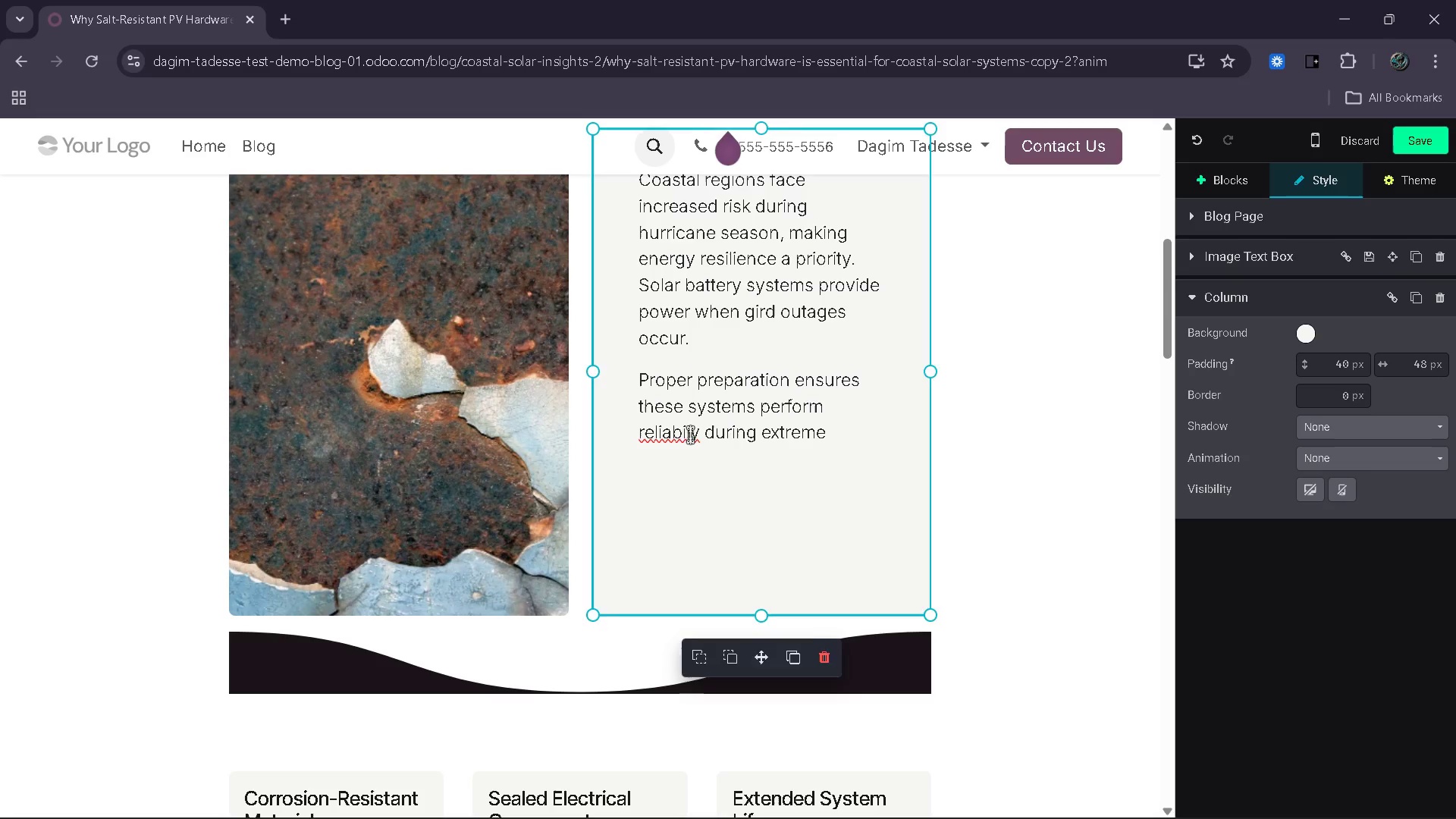 
key(Backspace)
 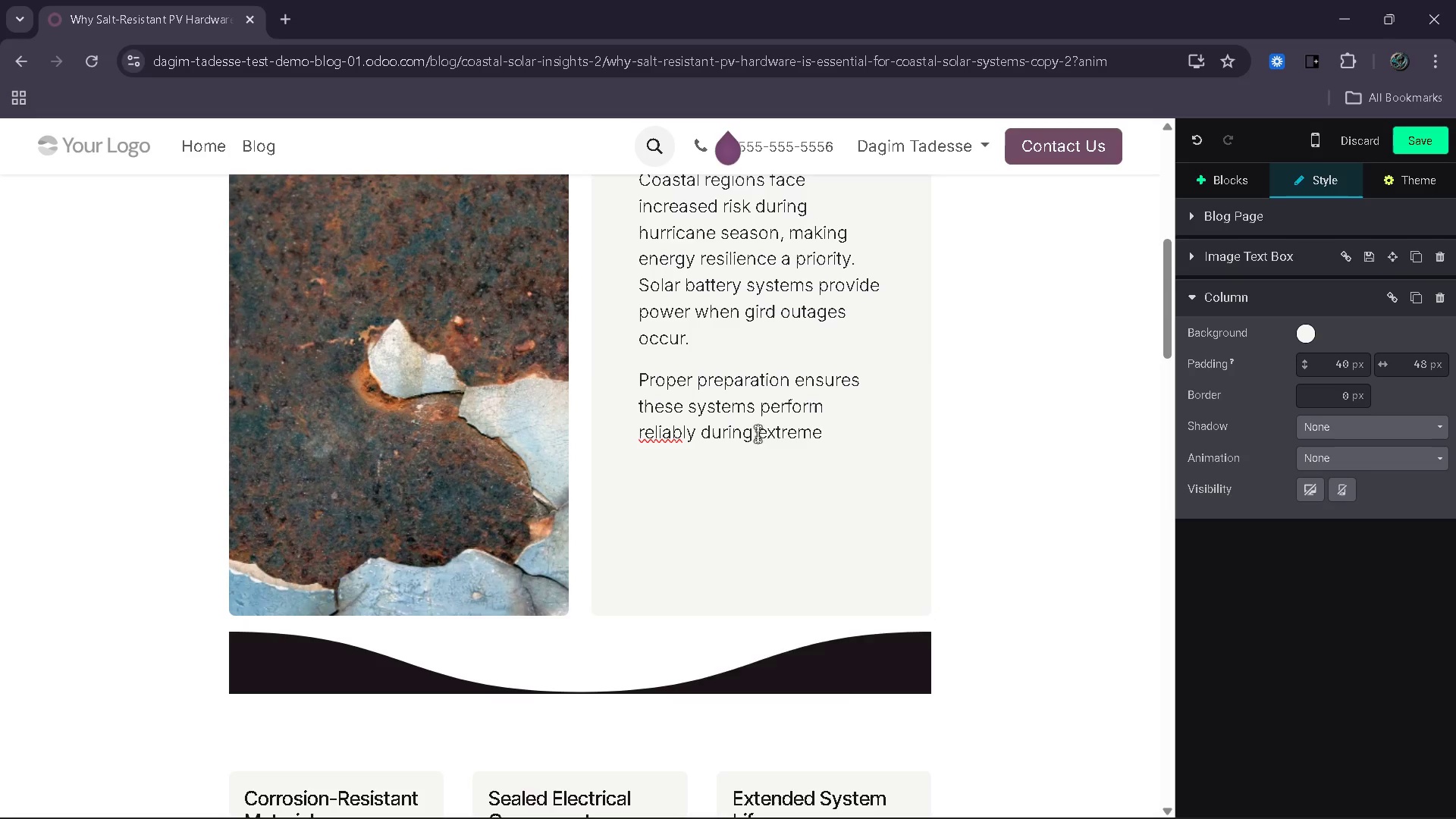 
left_click([834, 438])
 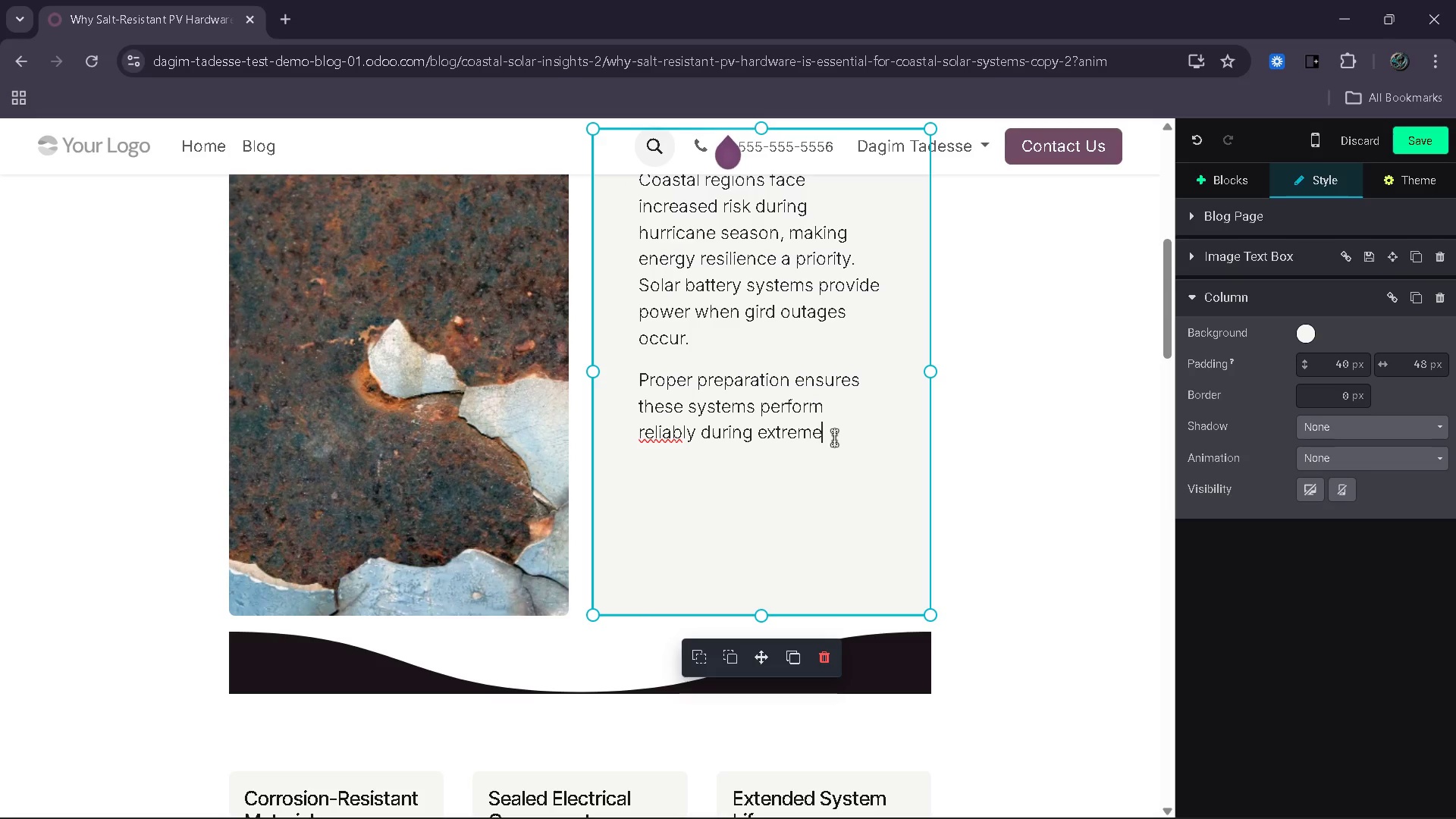 
type( weather events)
 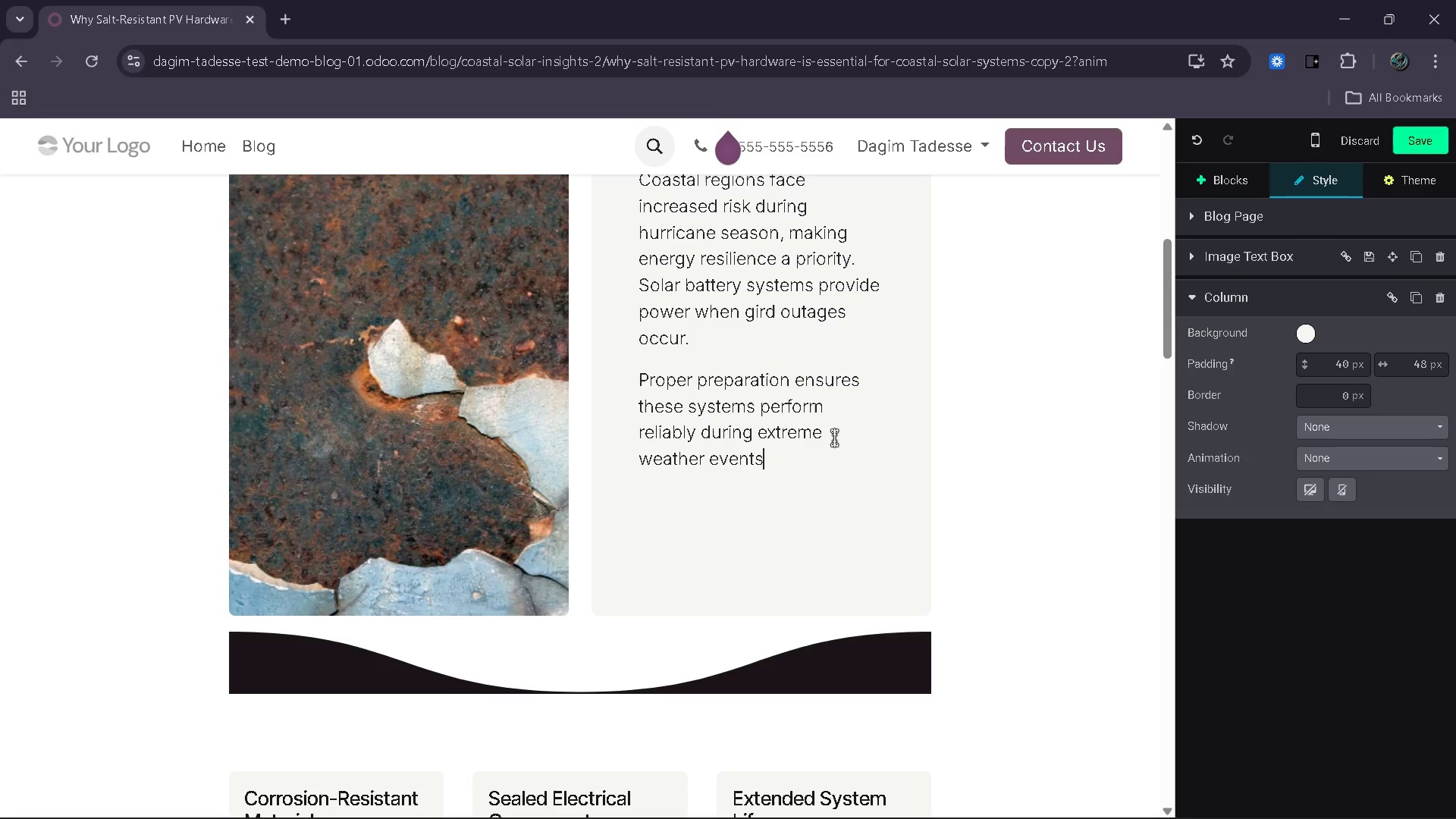 
wait(6.34)
 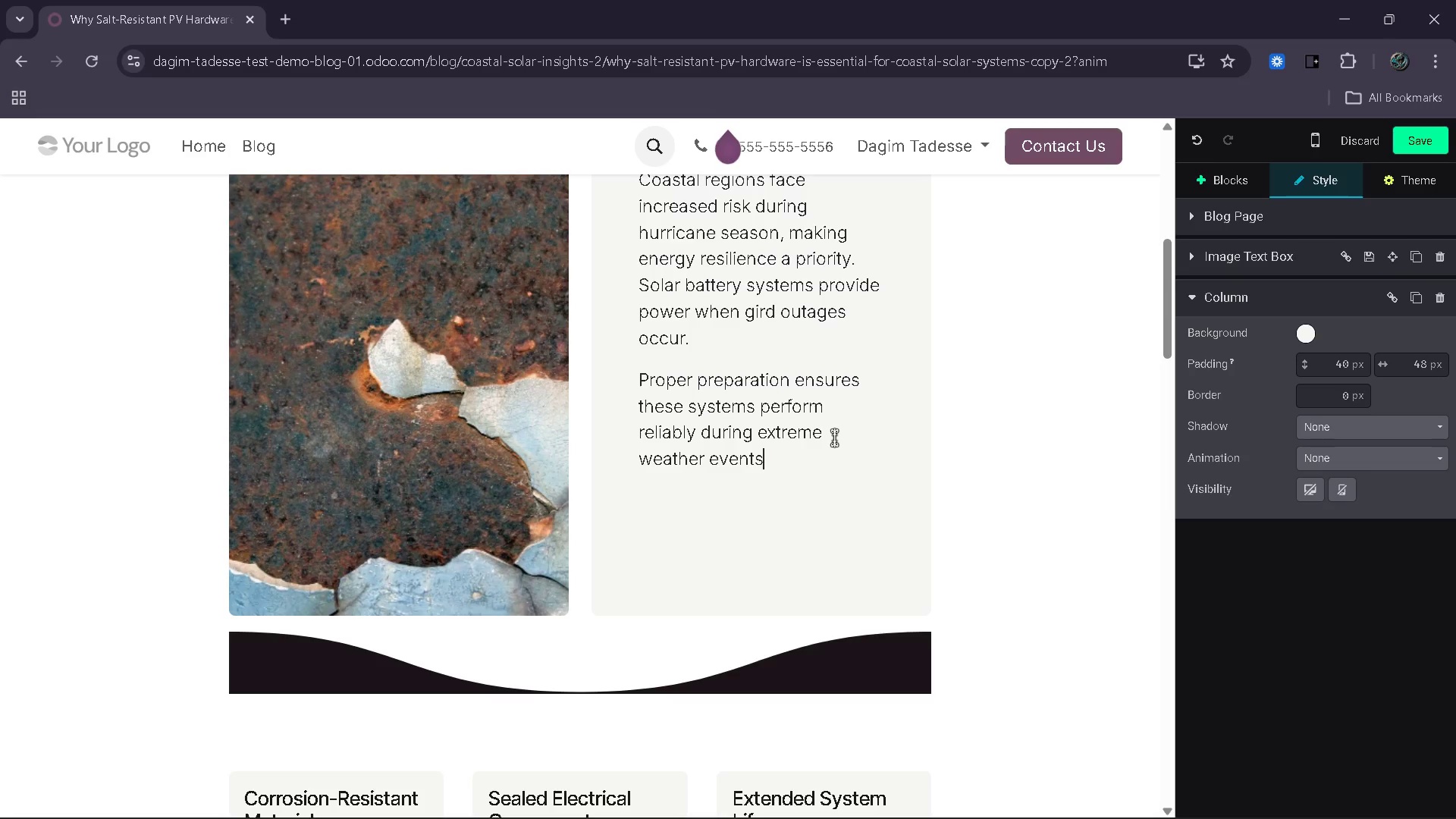 
left_click([808, 580])
 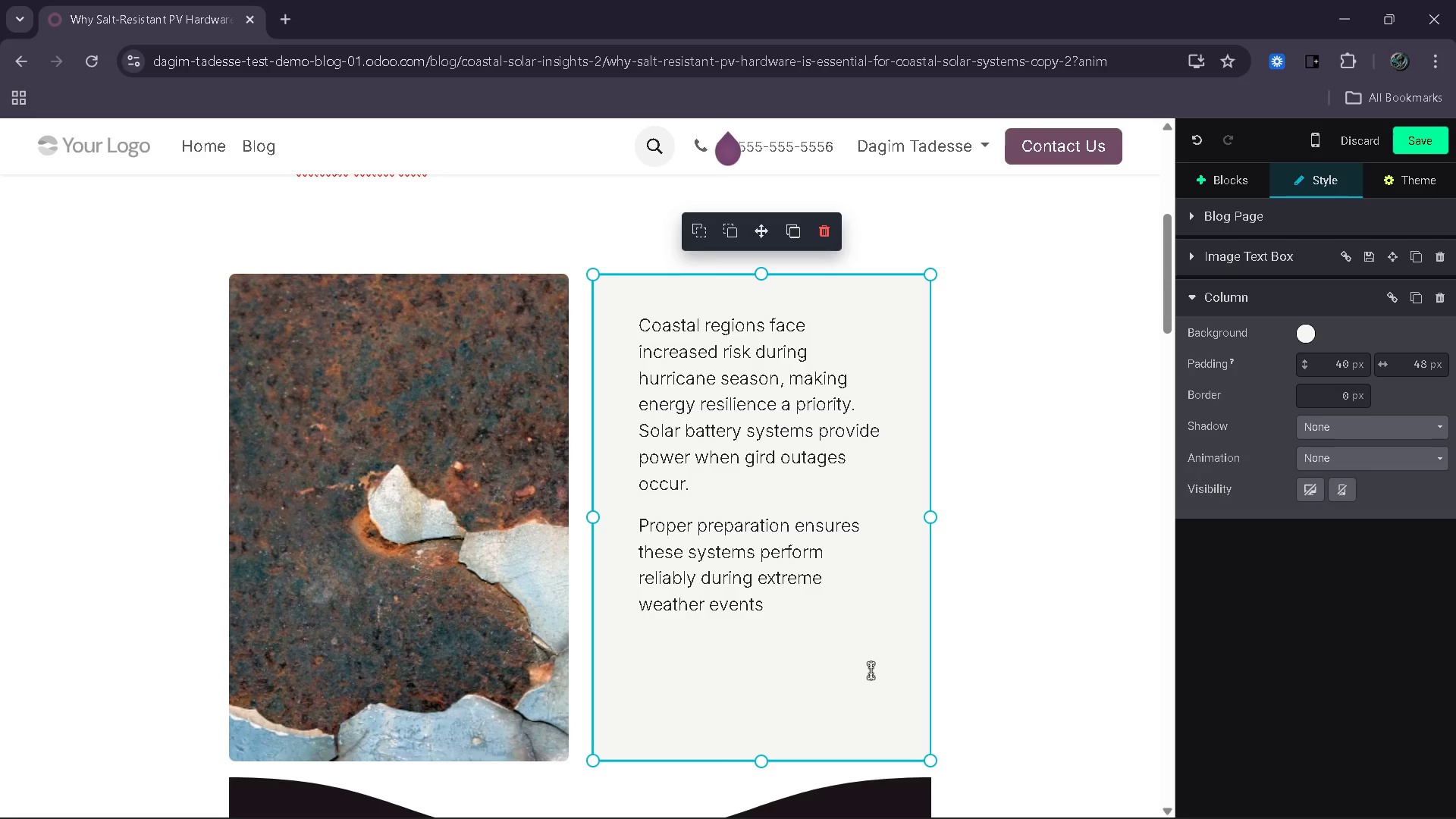 
left_click([886, 659])
 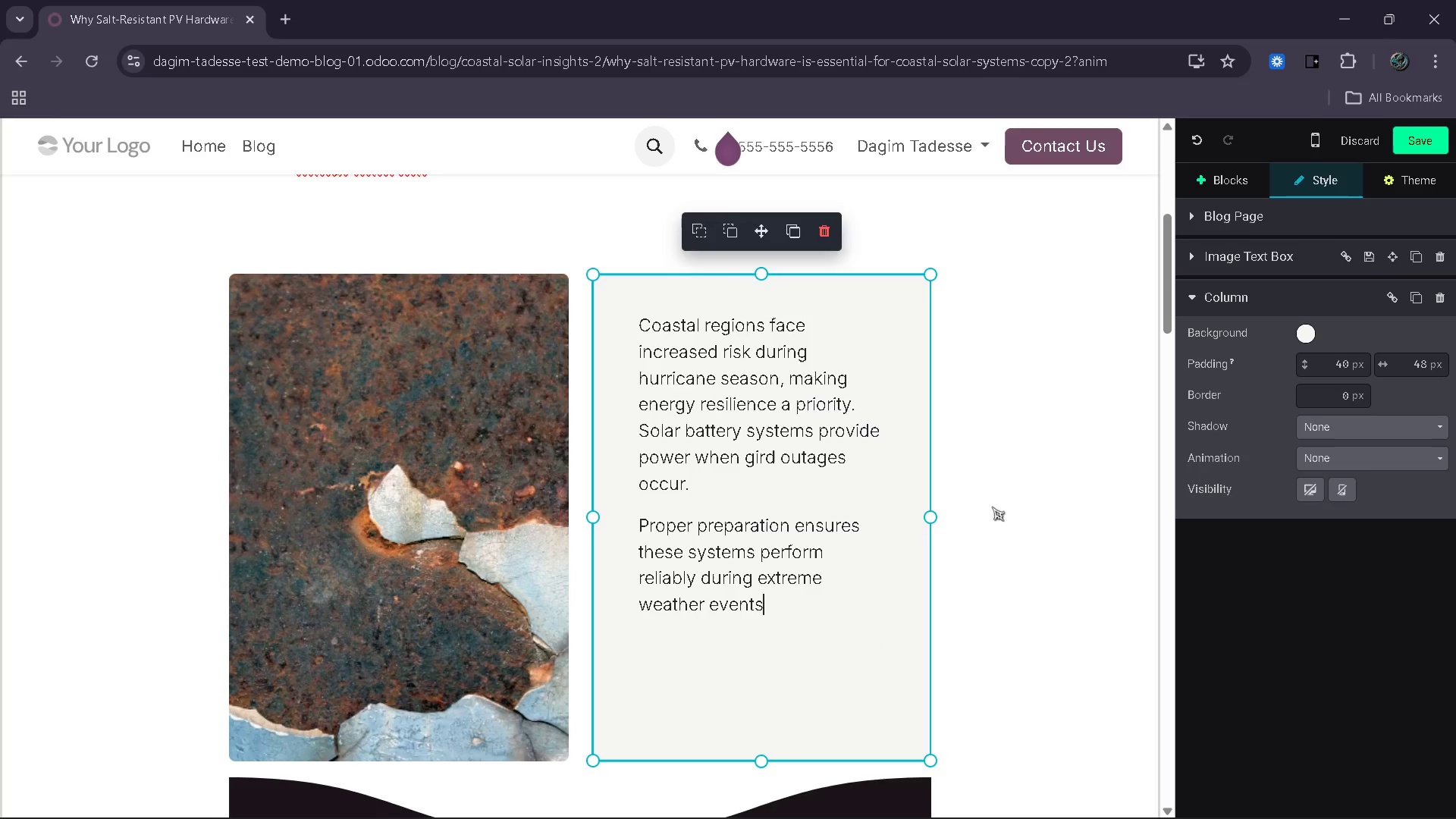 
wait(7.66)
 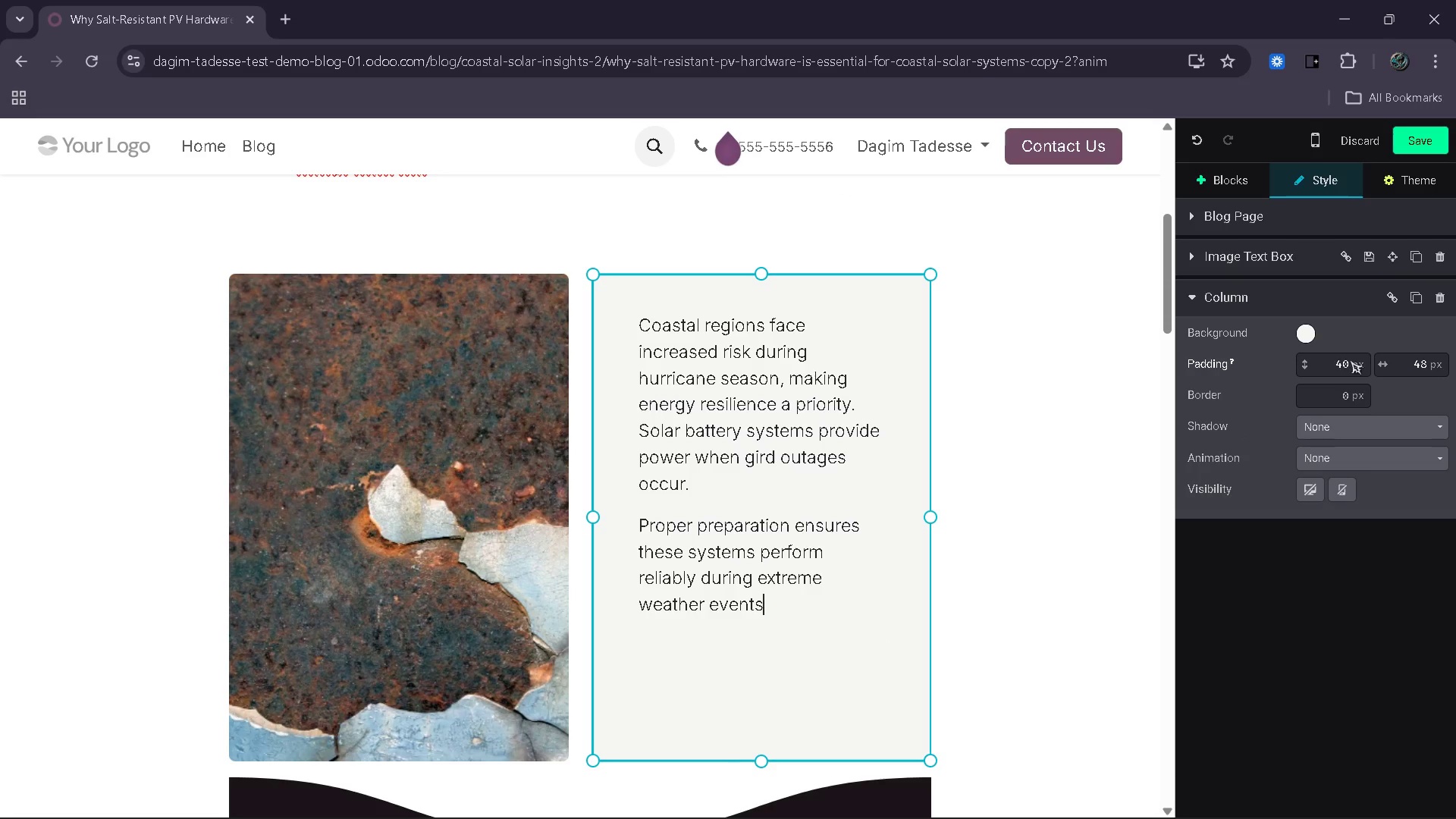 
left_click([1348, 364])
 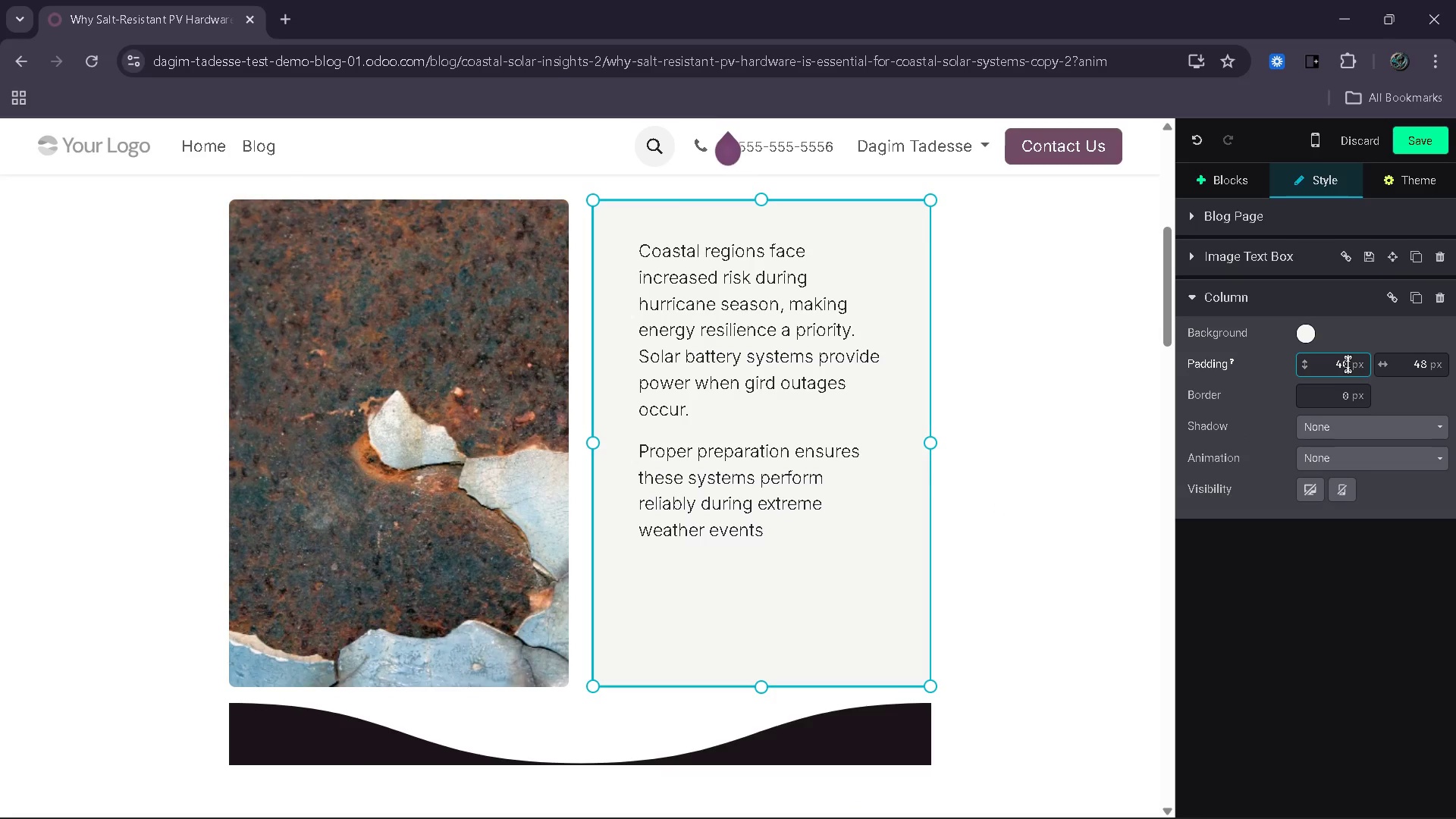 
key(Backspace)
 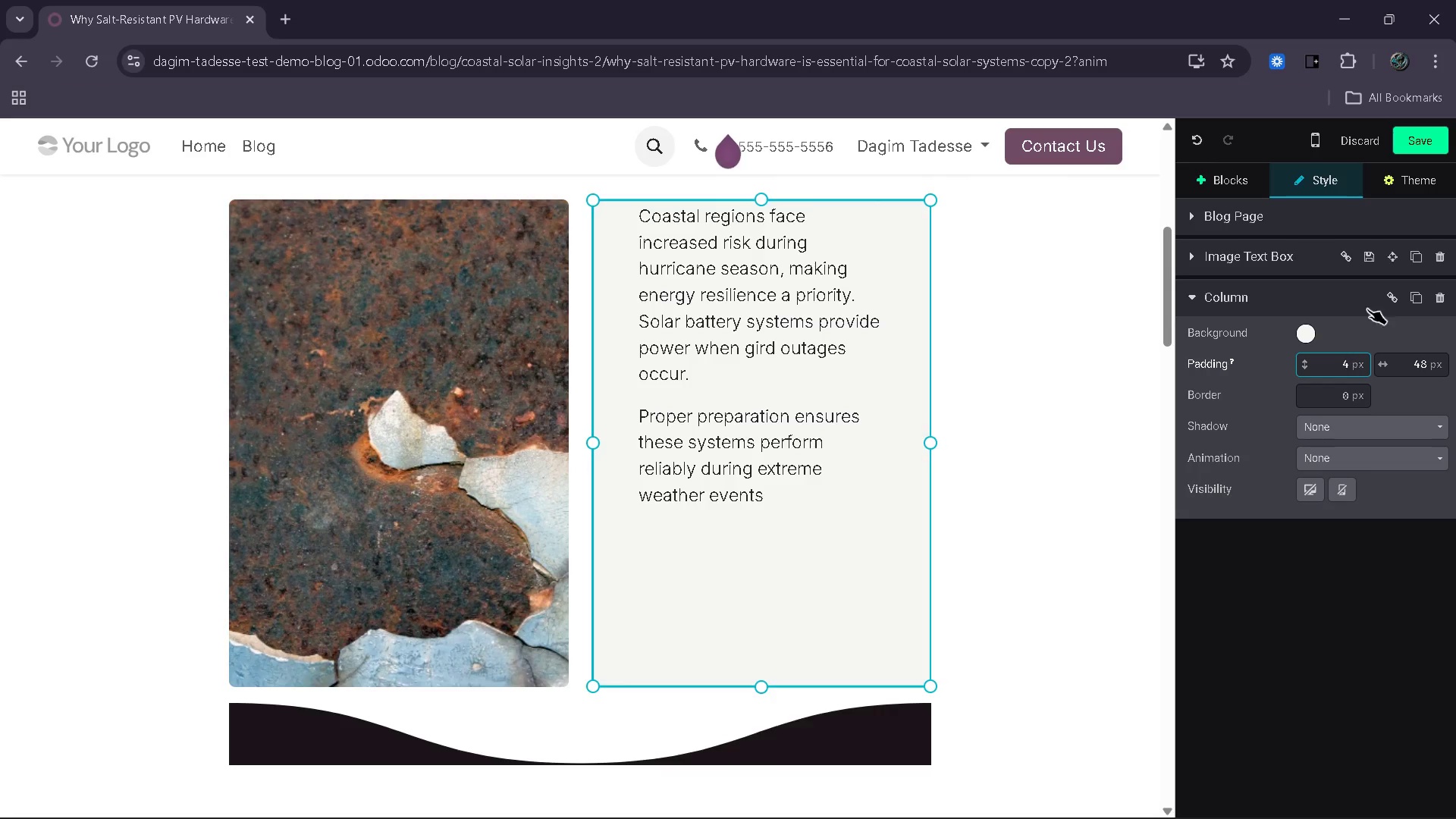 
key(Backspace)
type(60)
 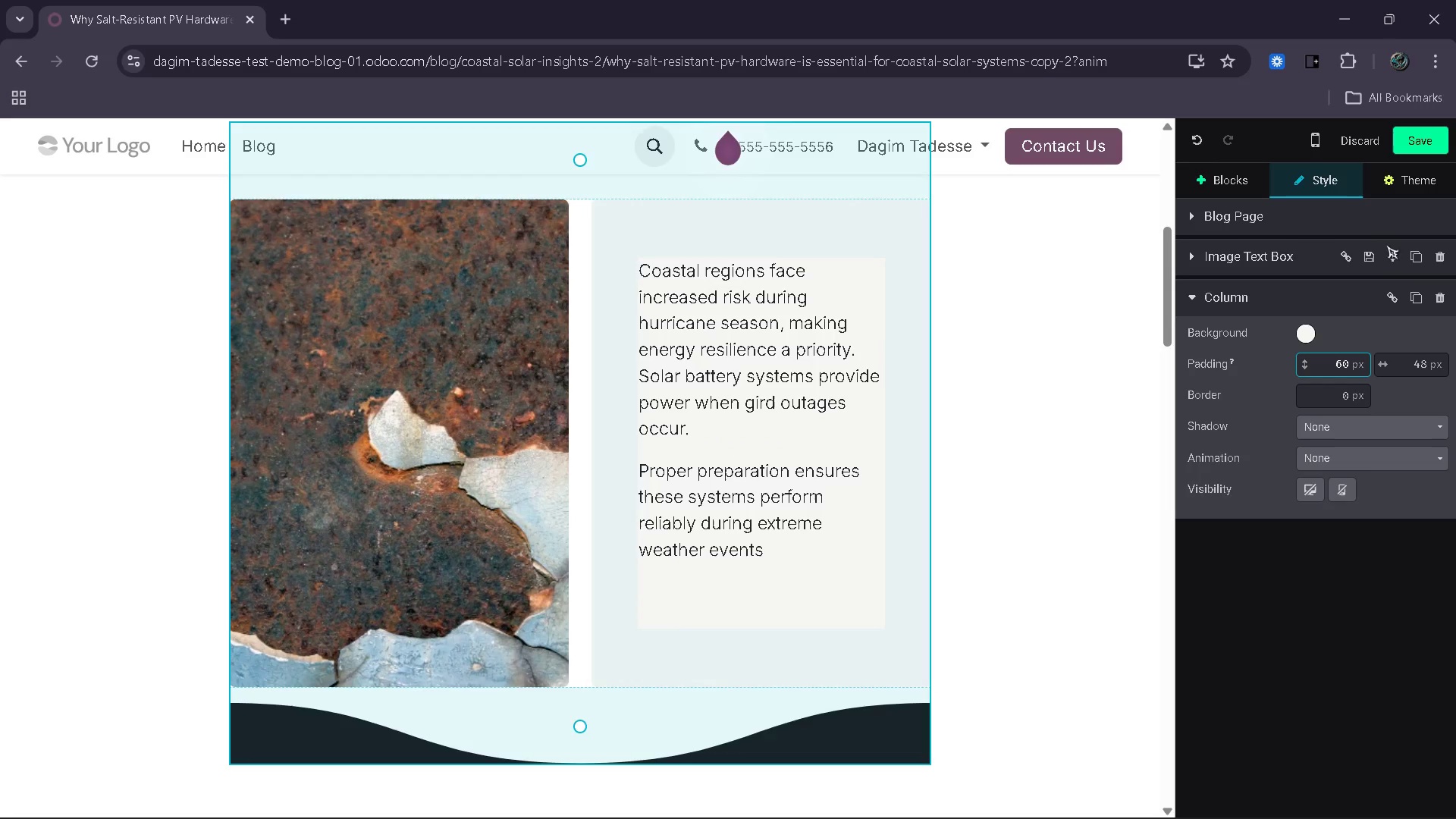 
left_click([1227, 355])
 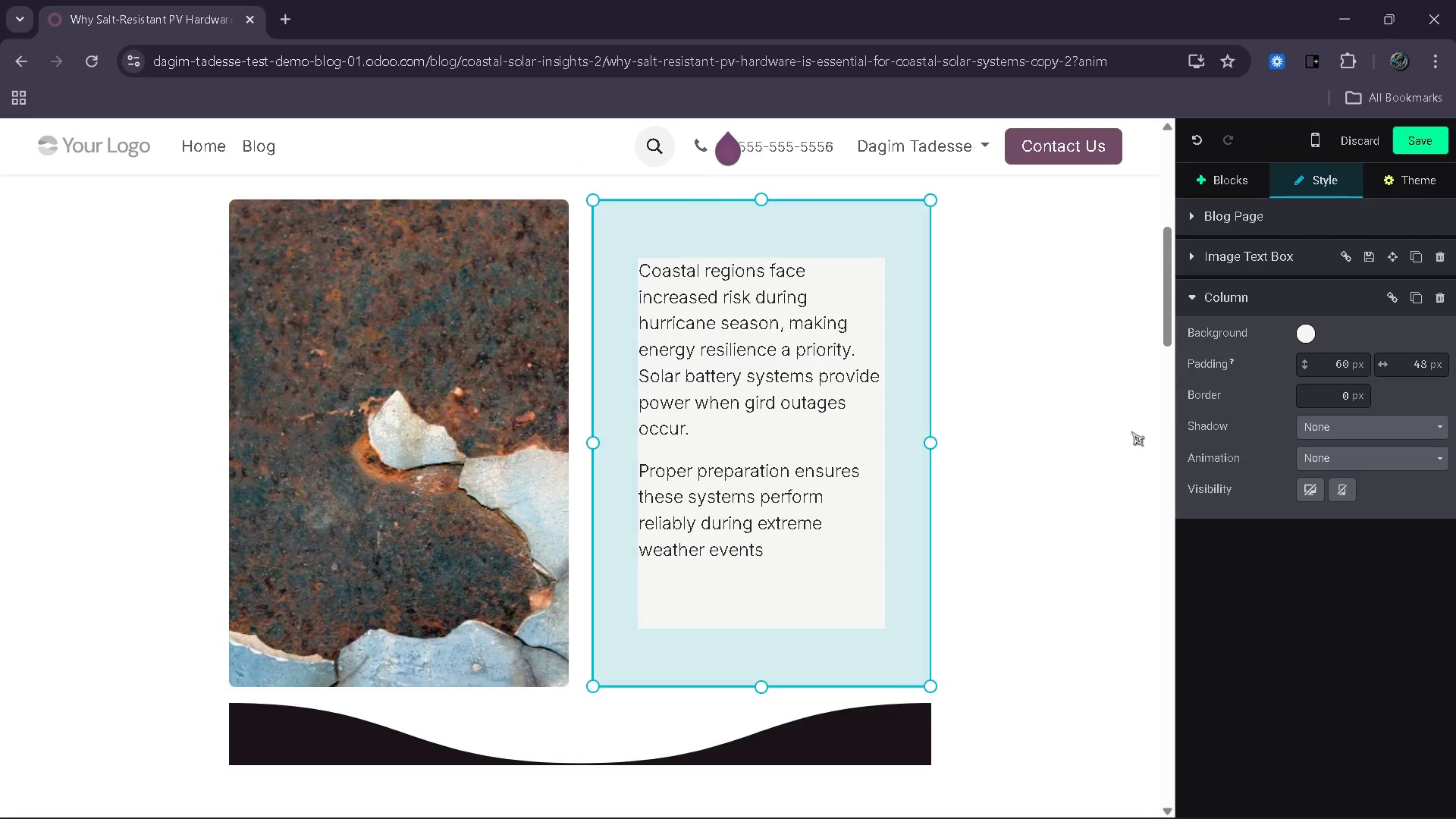 
left_click([1131, 431])
 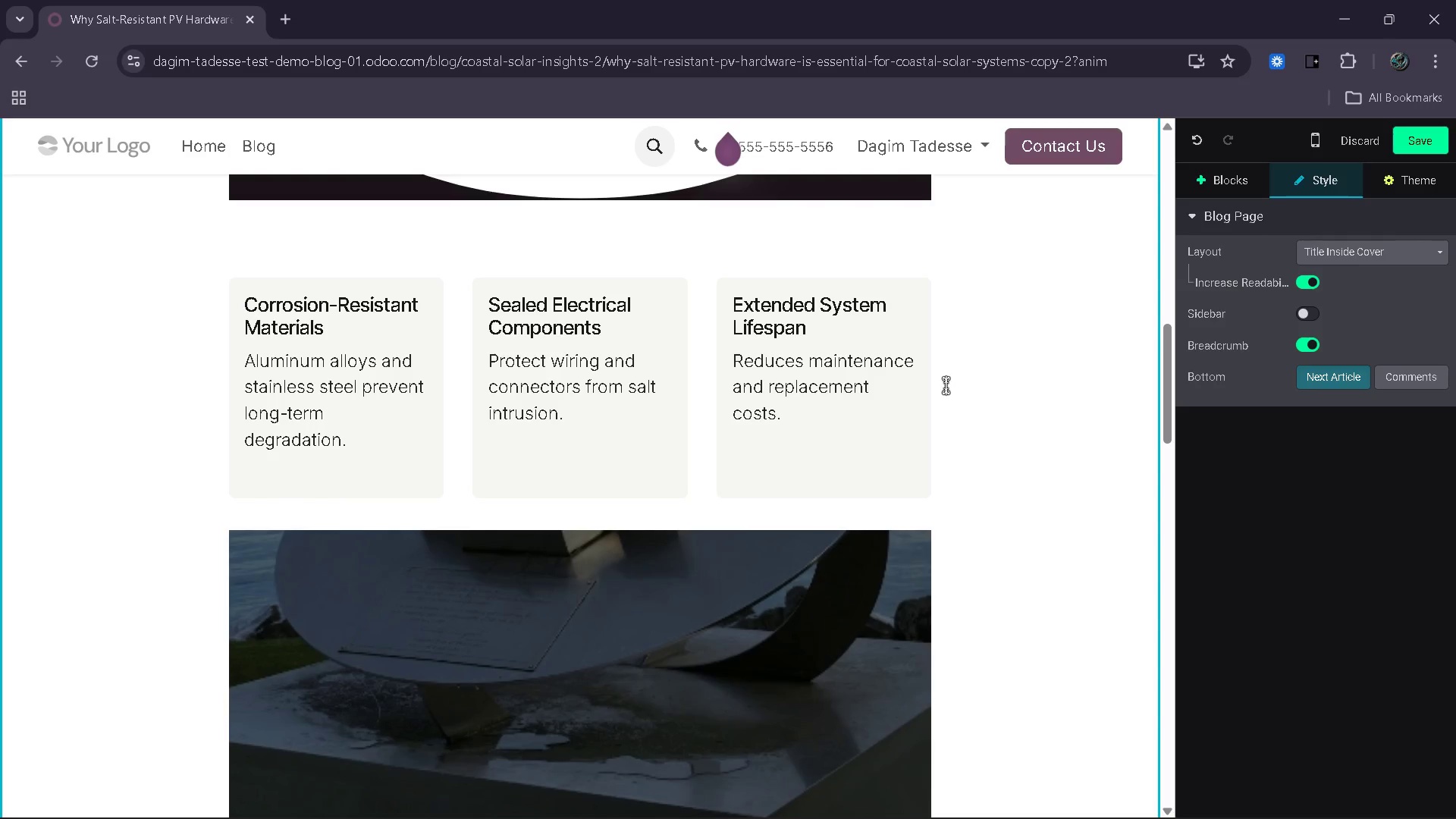 
wait(34.36)
 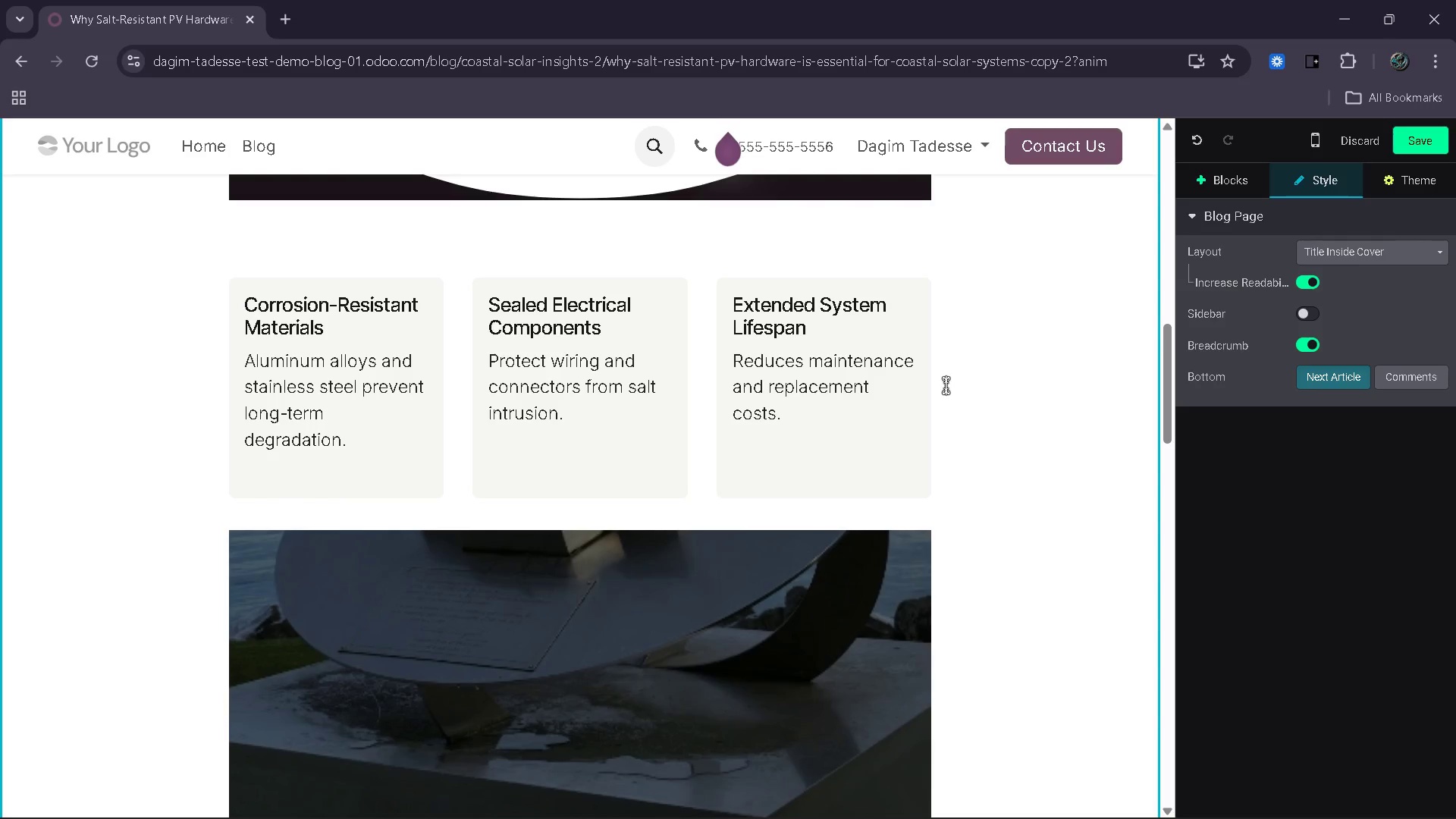 
left_click_drag(start_coordinate=[325, 286], to_coordinate=[239, 270])
 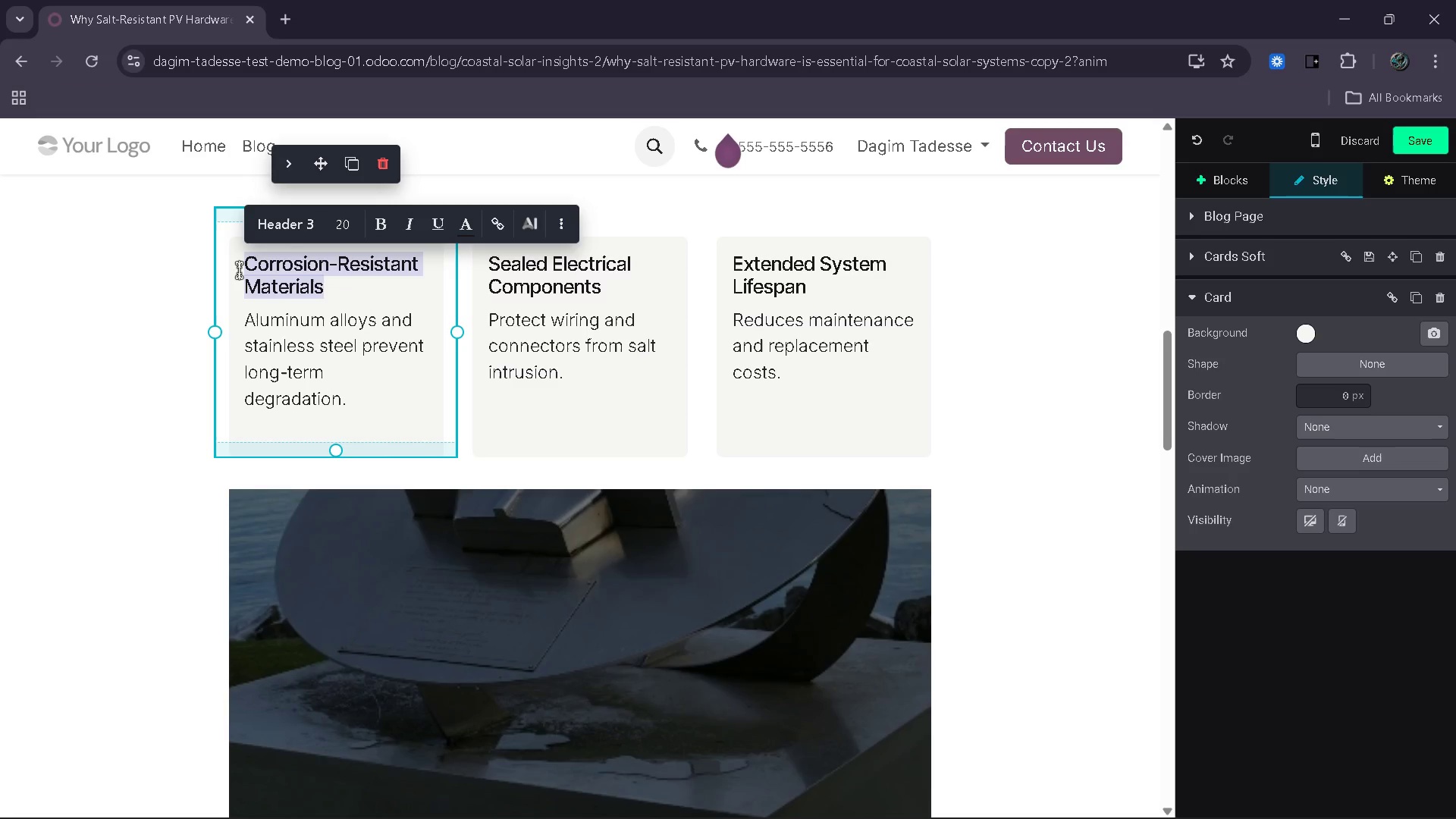 
type(Backup Power Reliabilty)
 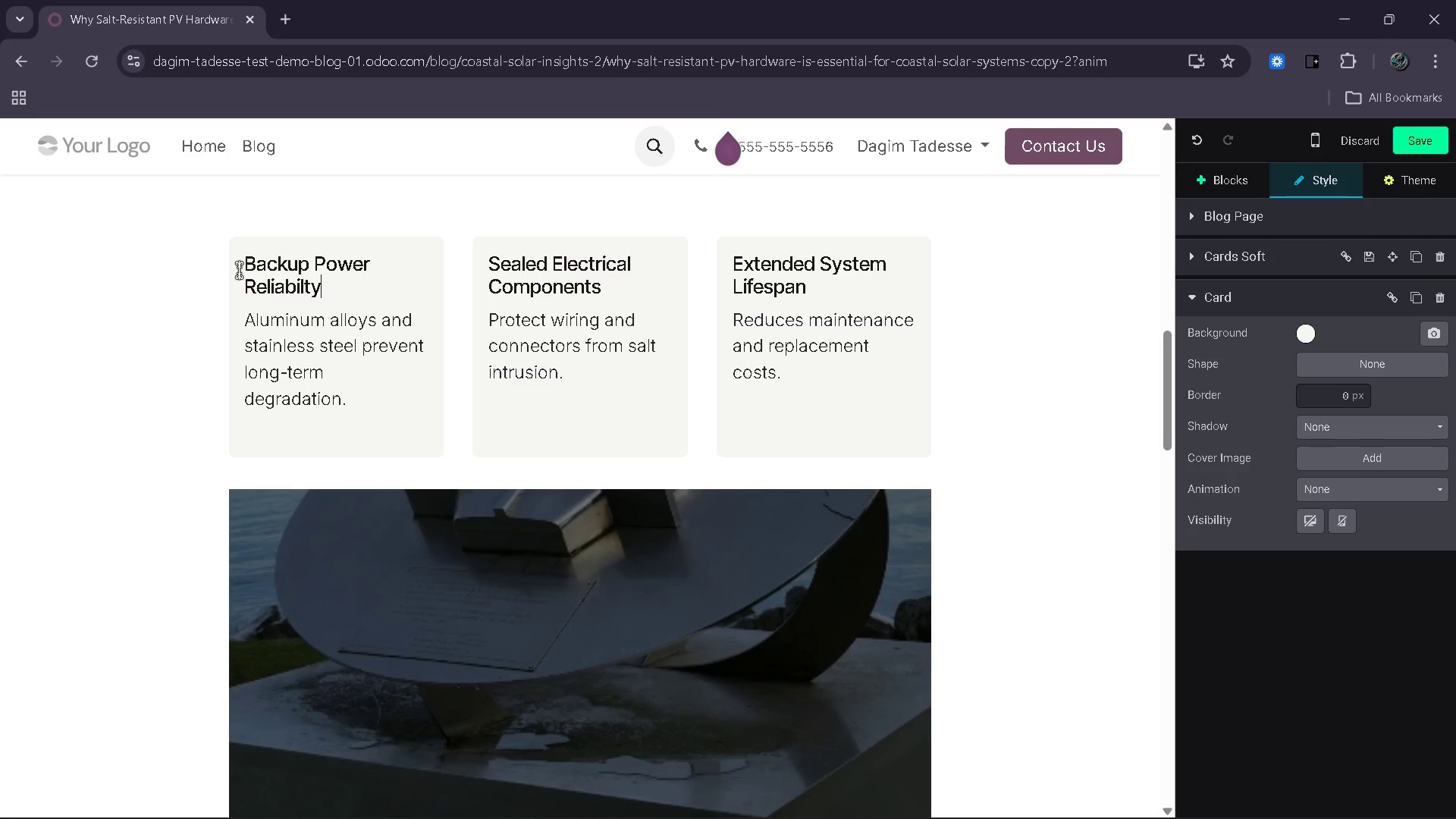 
key(ArrowLeft)
 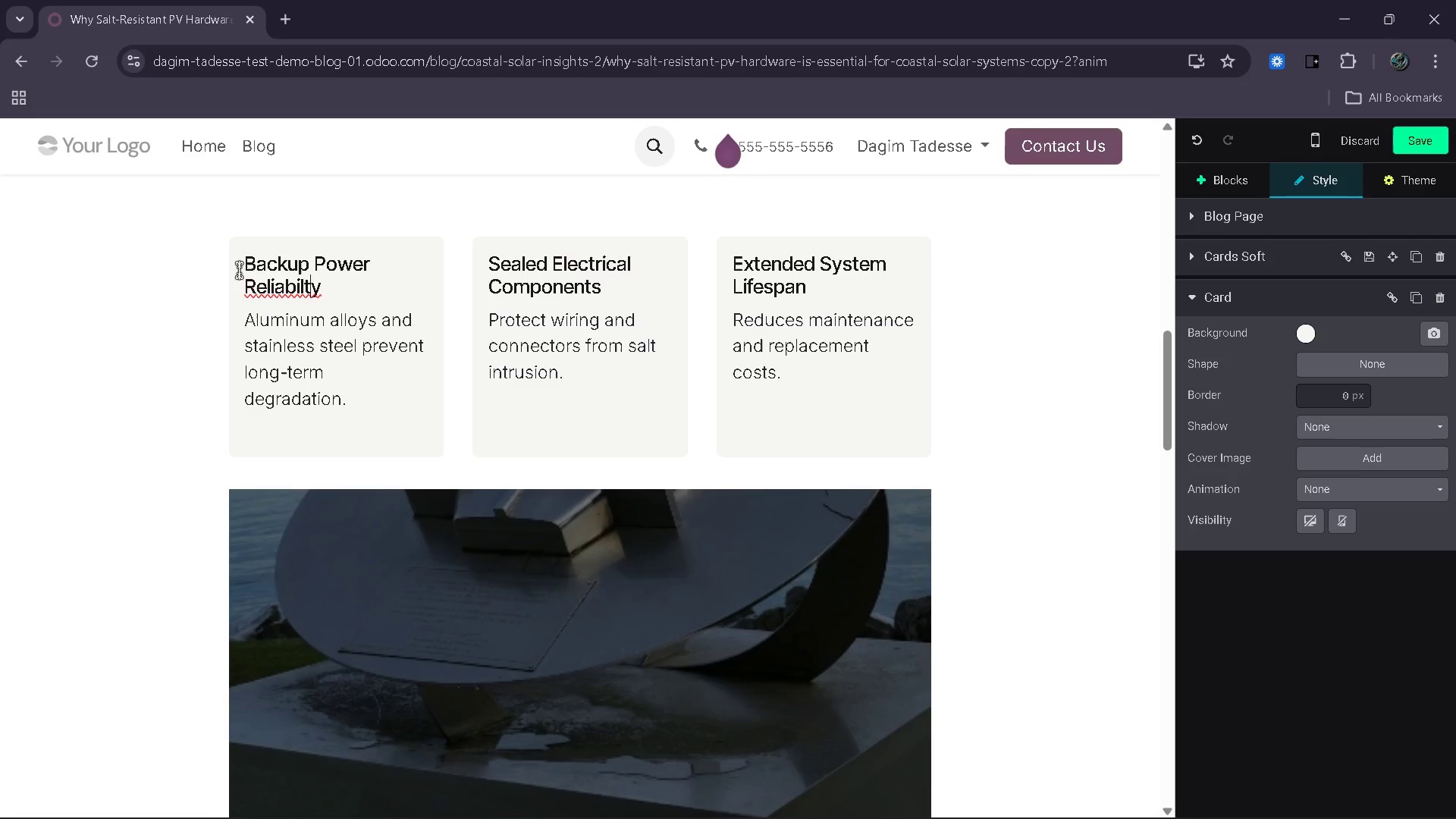 
key(ArrowLeft)
 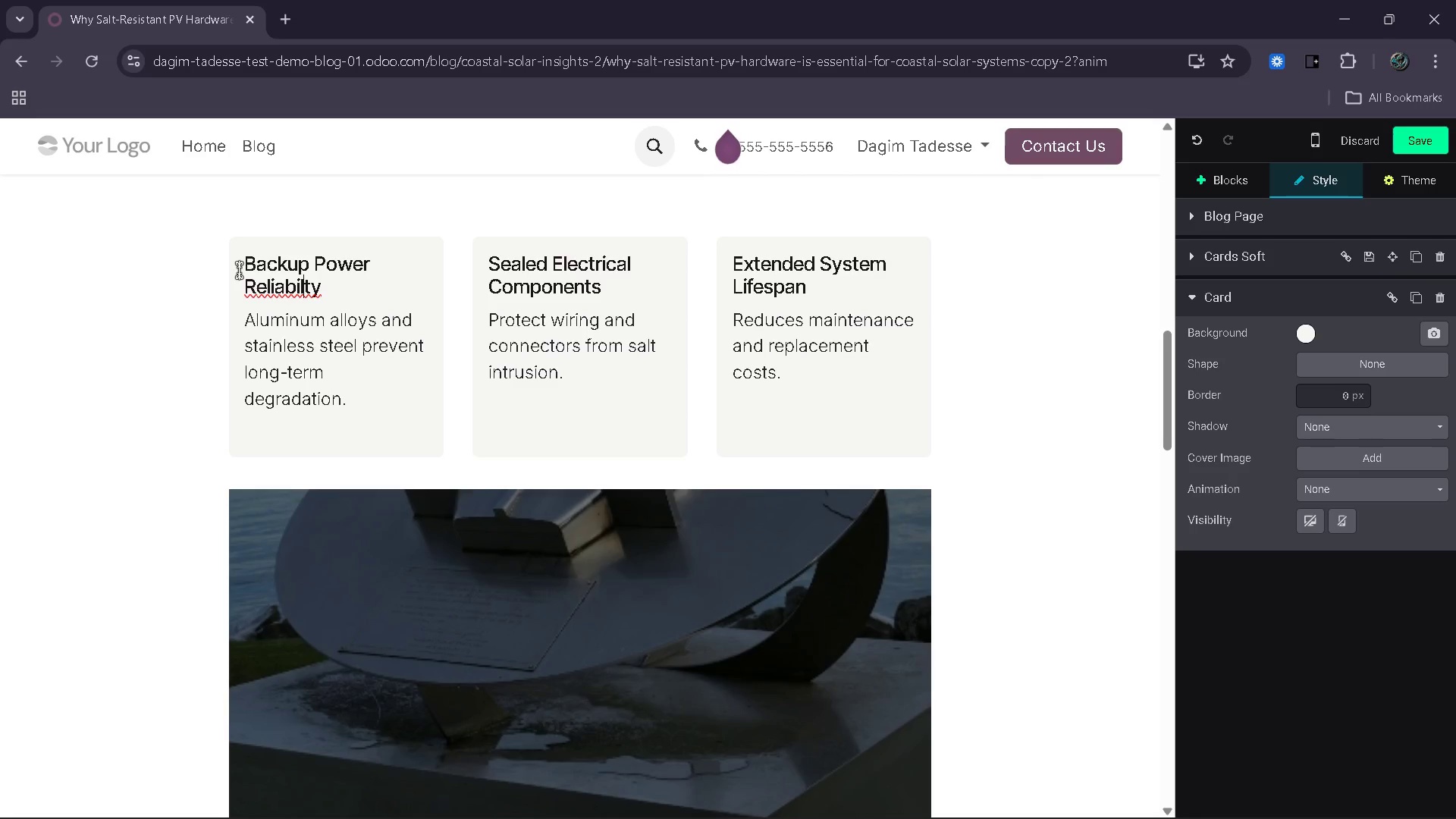 
key(I)
 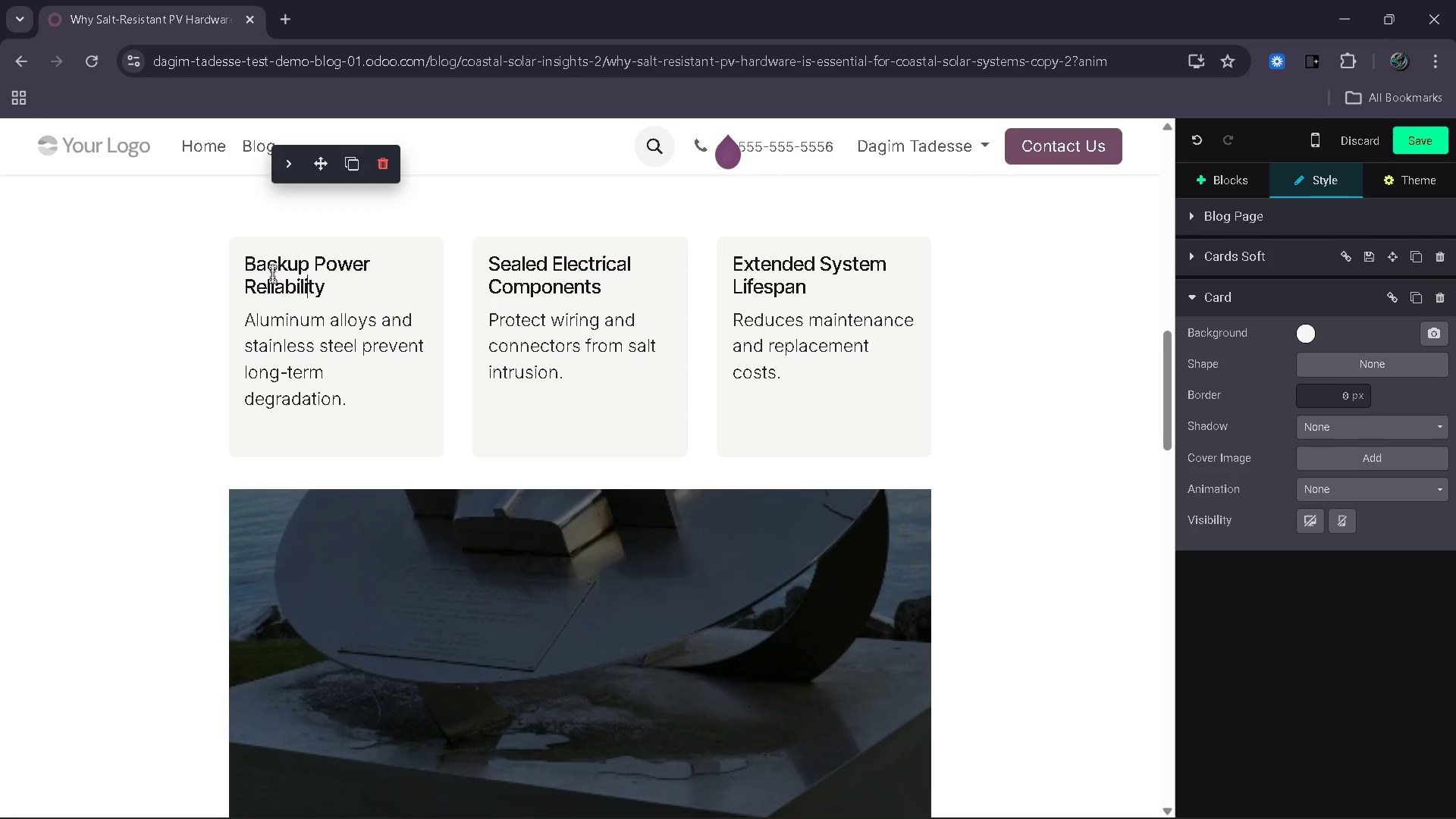 
left_click_drag(start_coordinate=[356, 406], to_coordinate=[246, 327])
 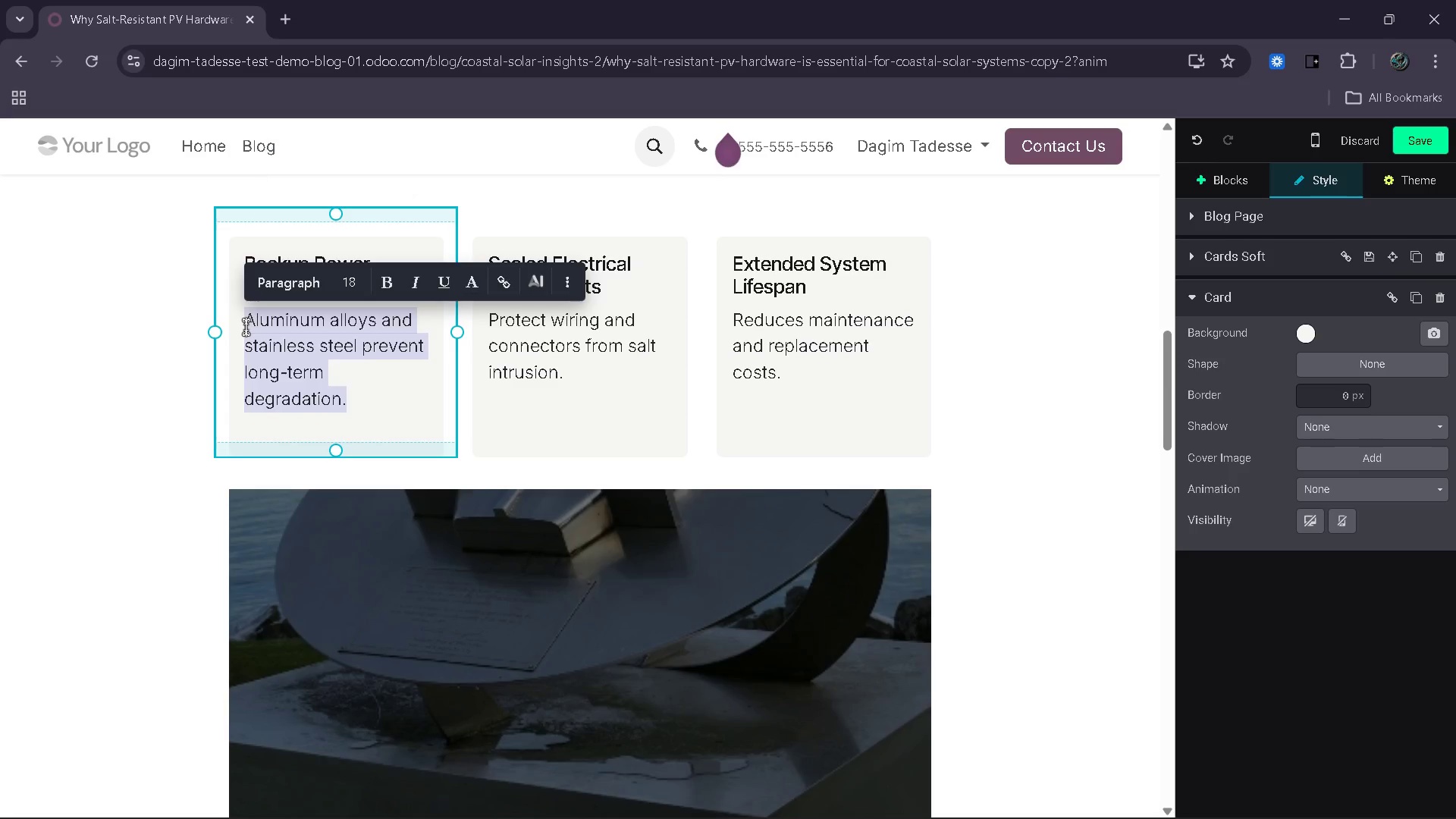 
type(Maintains electricity during pe)
key(Backspace)
type(ower oua)
key(Backspace)
type(tafge)
key(Backspace)
key(Backspace)
type(g)
key(Backspace)
type(es)
 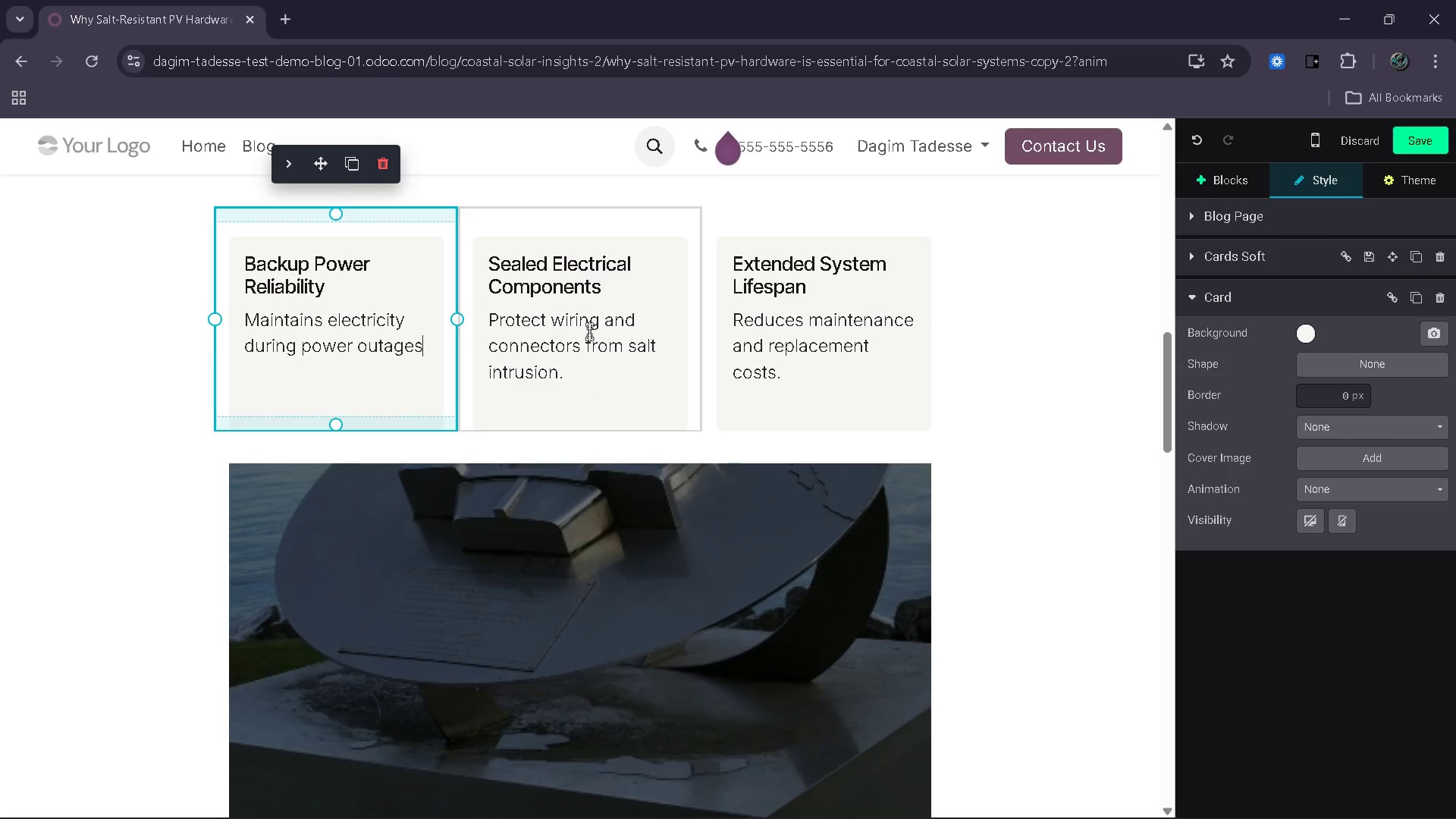 
left_click_drag(start_coordinate=[601, 292], to_coordinate=[487, 250])
 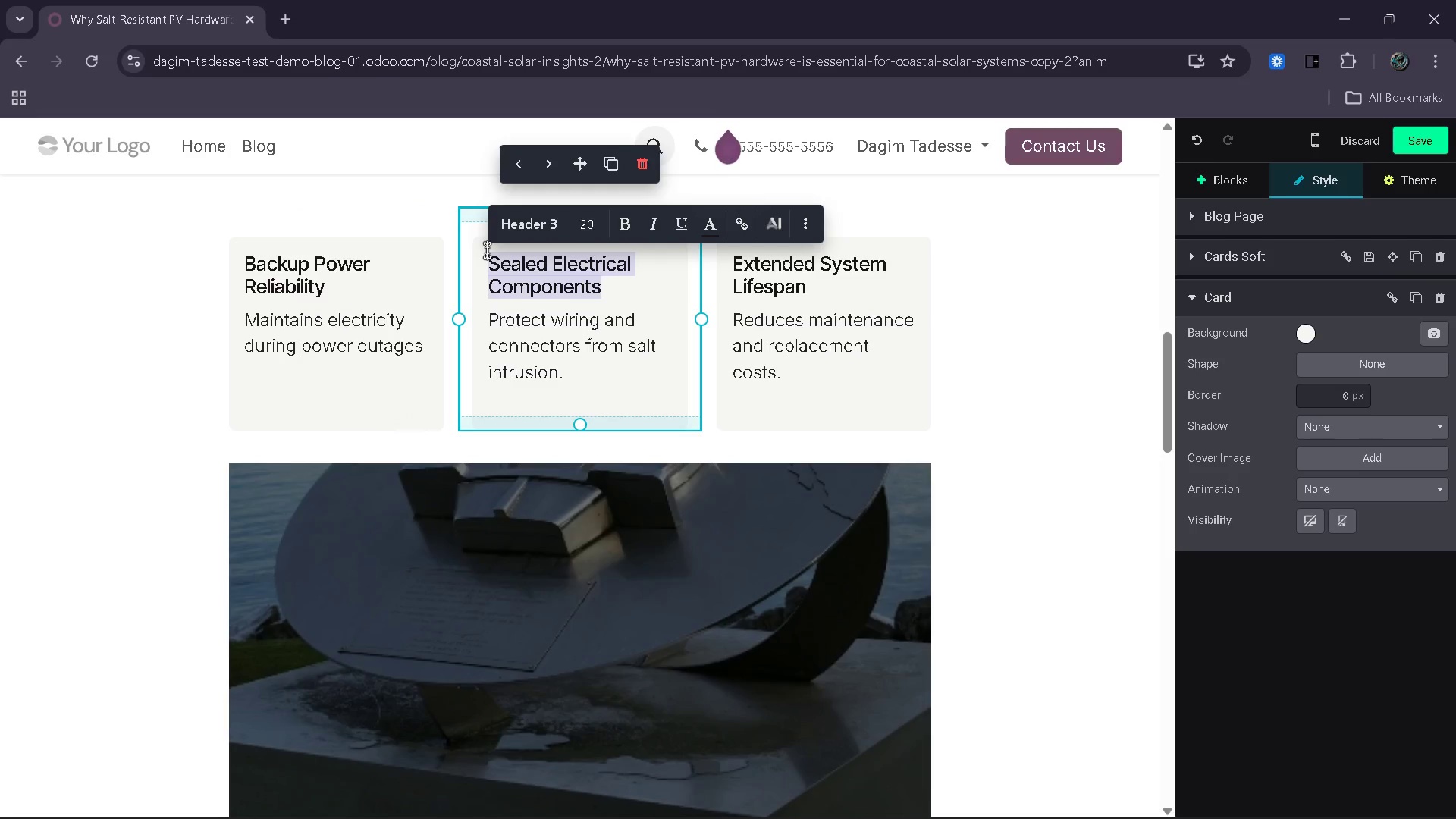 
type(Wether)
key(Backspace)
key(Backspace)
key(Backspace)
key(Backspace)
type(ather )
 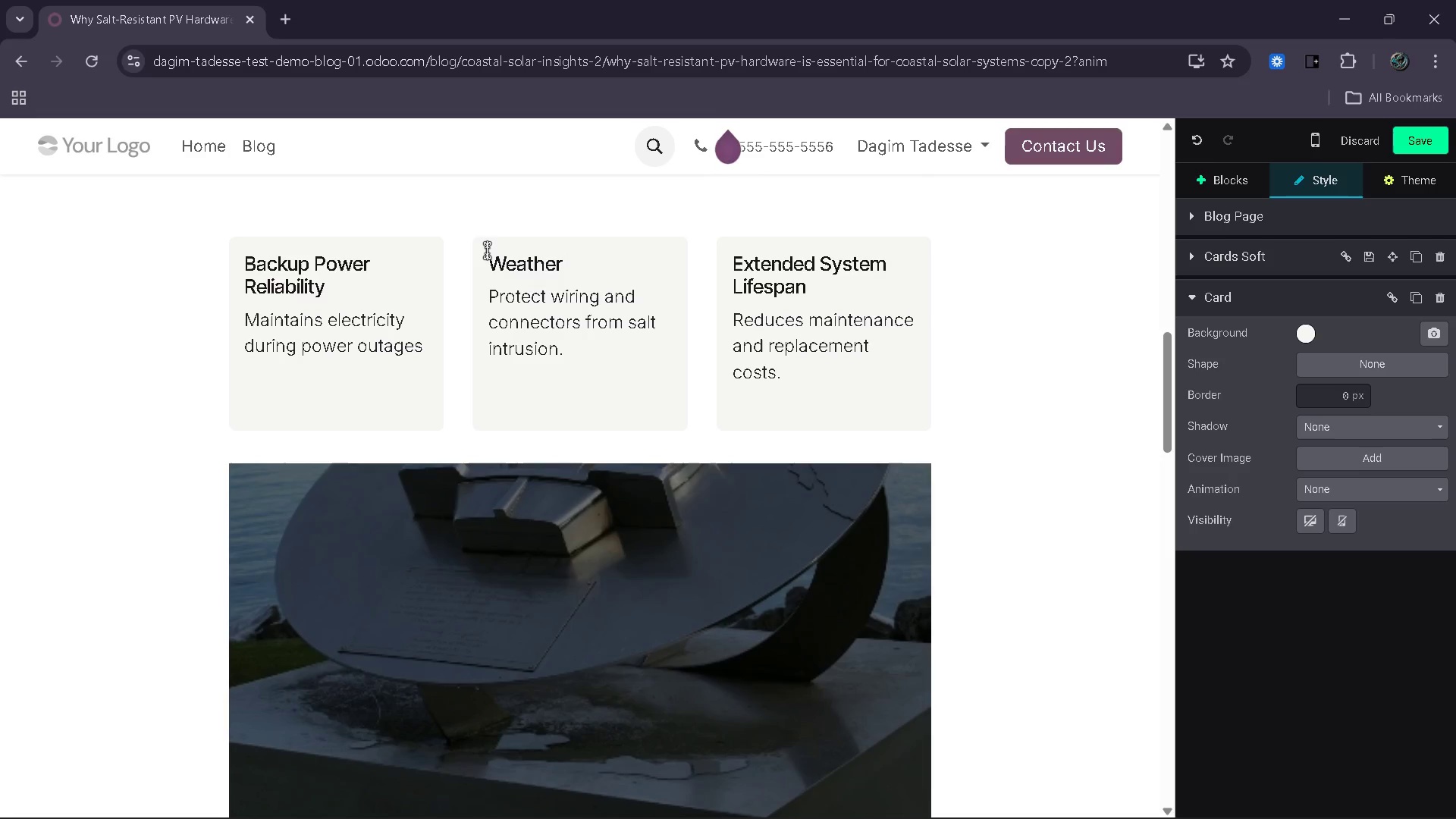 
type(-Protects)
key(Backspace)
type(d)
key(Backspace)
 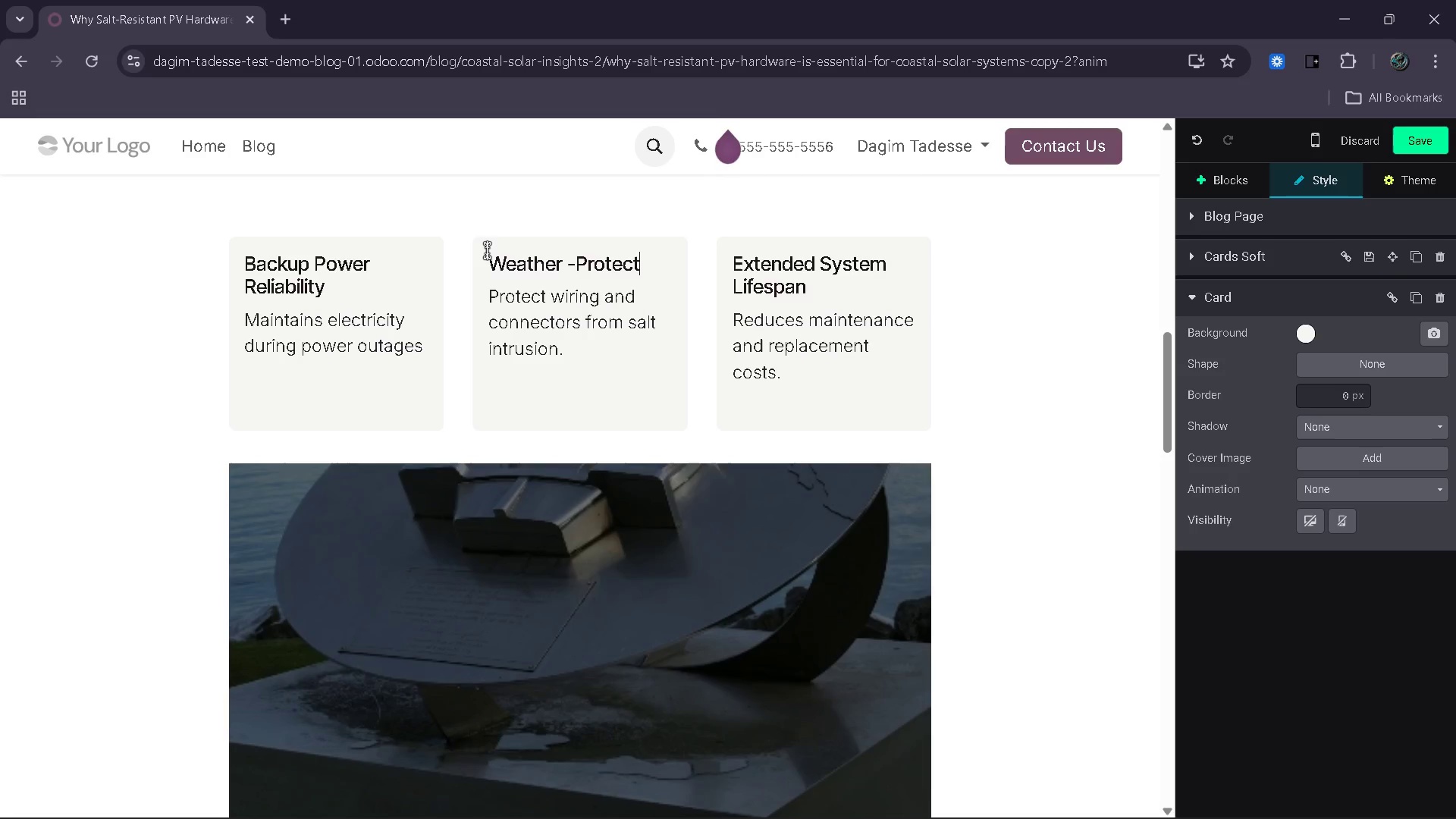 
wait(7.27)
 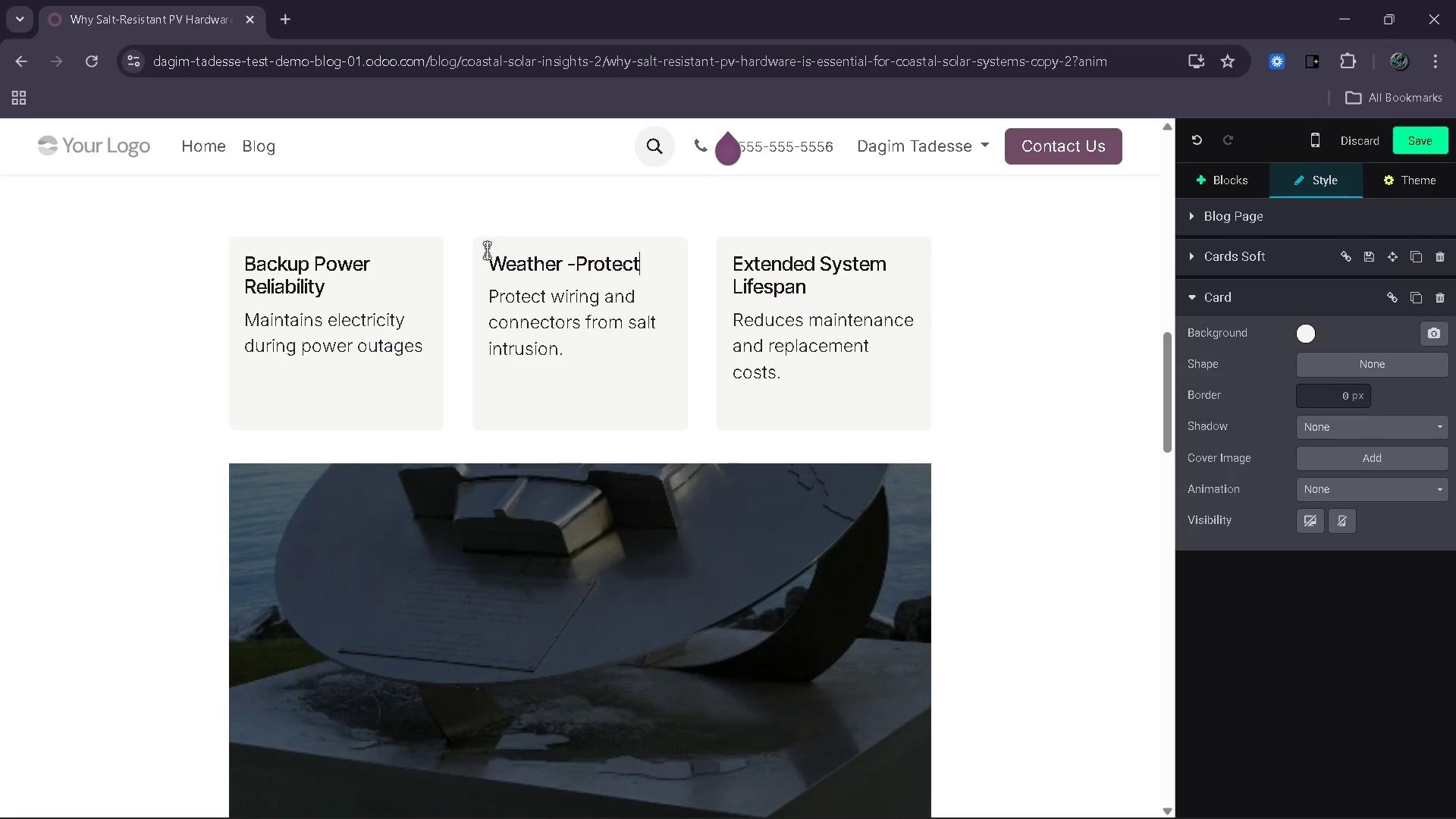 
left_click_drag(start_coordinate=[583, 362], to_coordinate=[491, 301])
 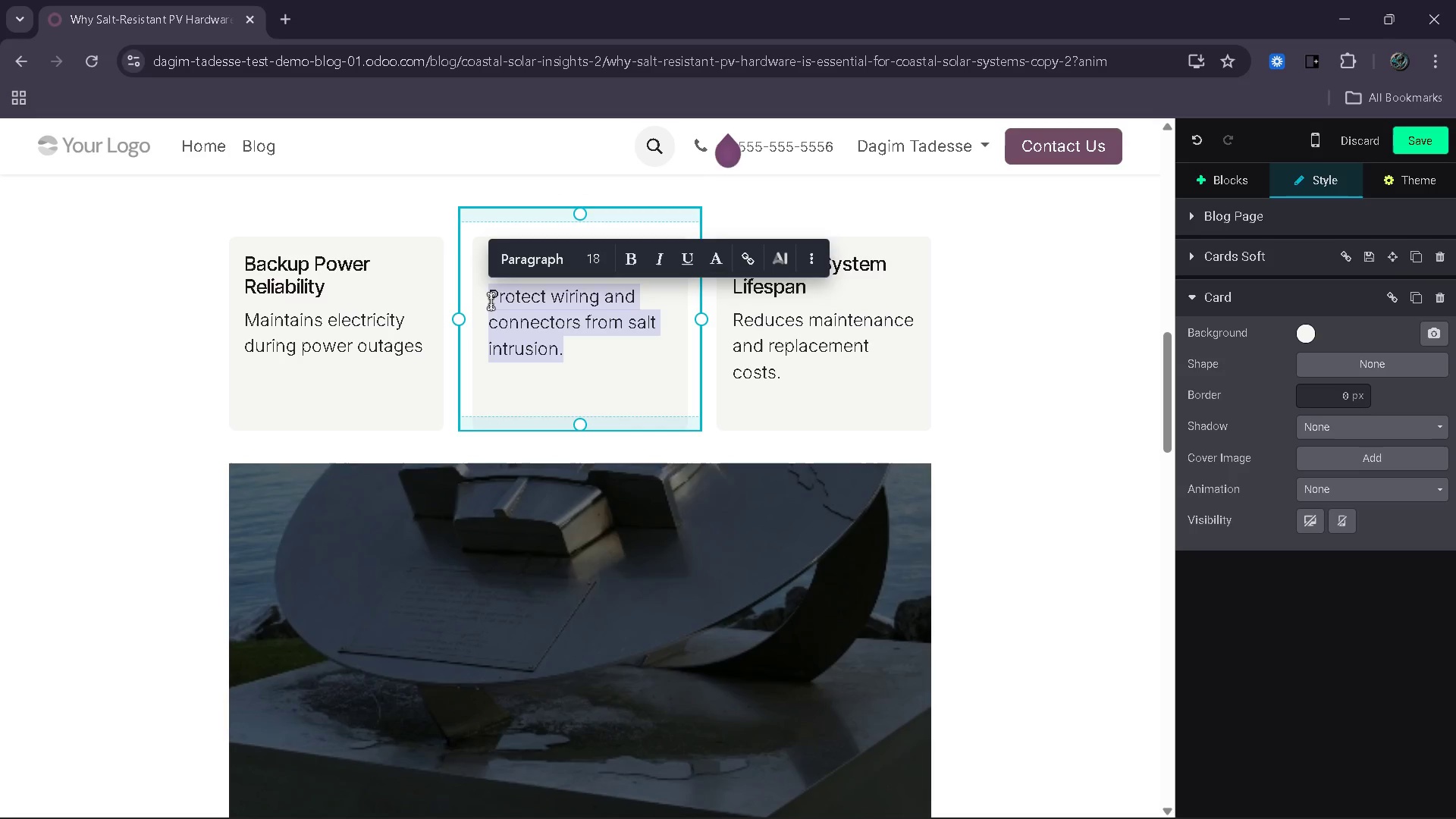 
key(Backspace)
 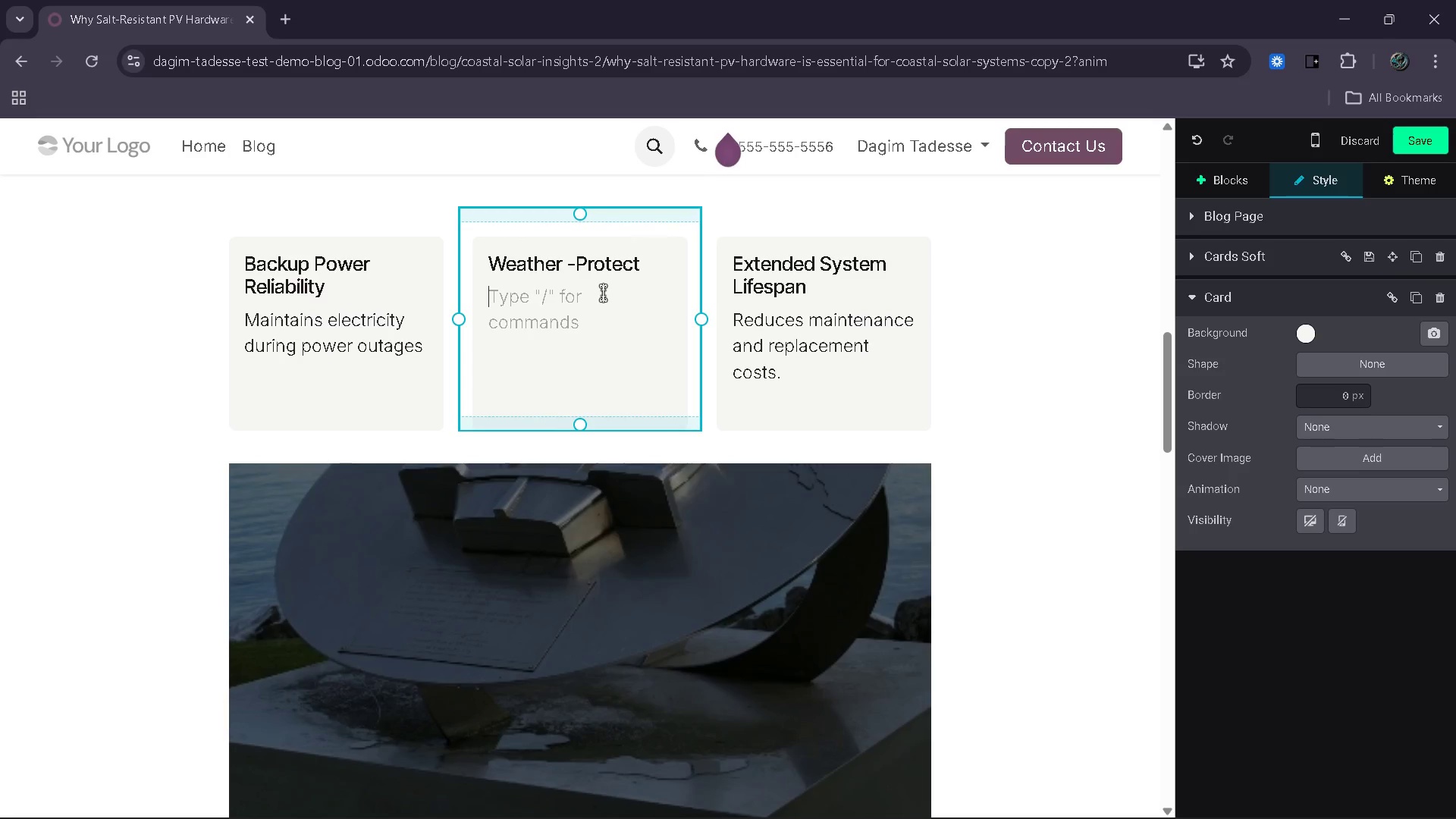 
key(Shift+ShiftRight)
 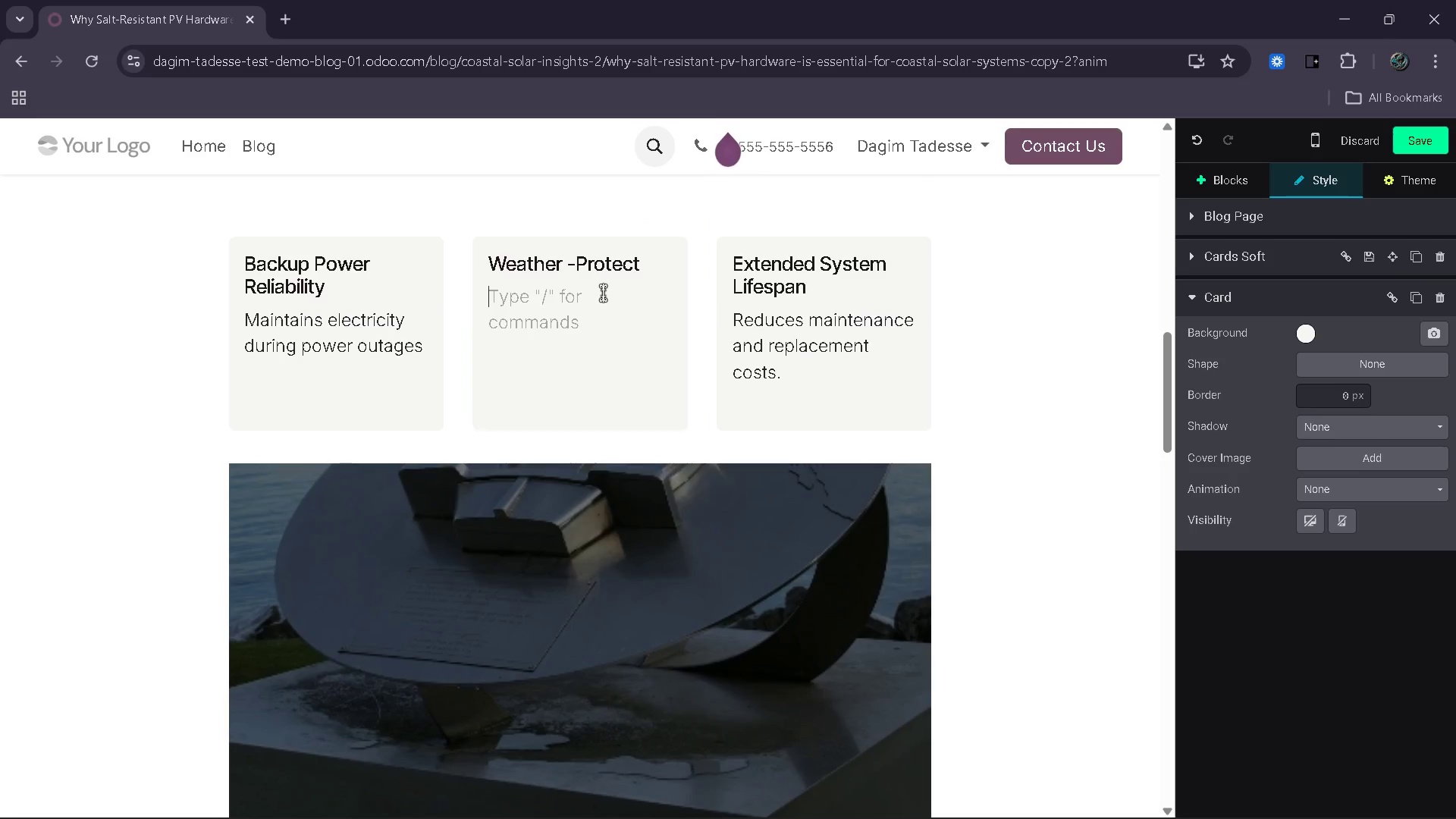 
key(Shift+S)
 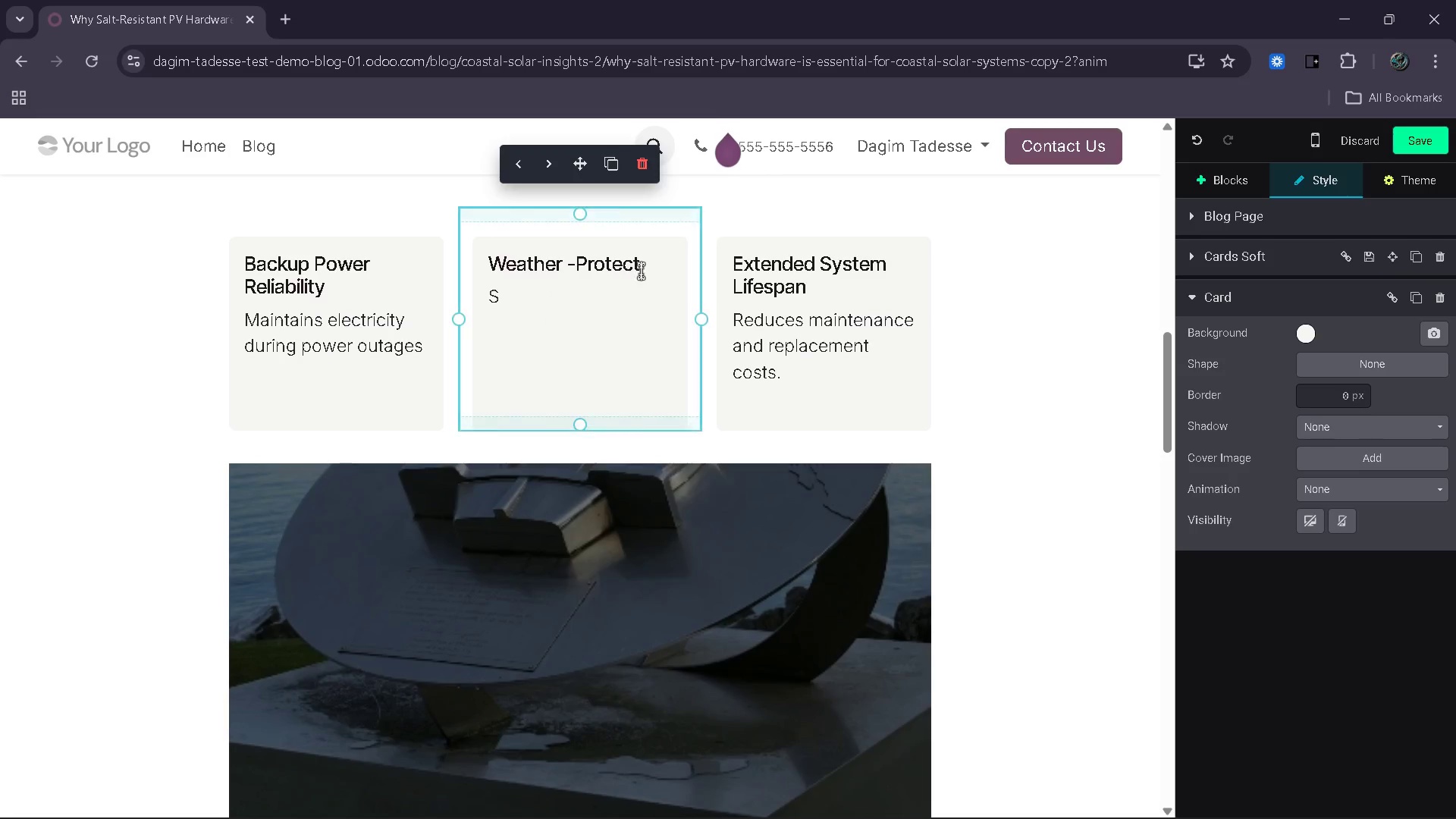 
left_click([646, 268])
 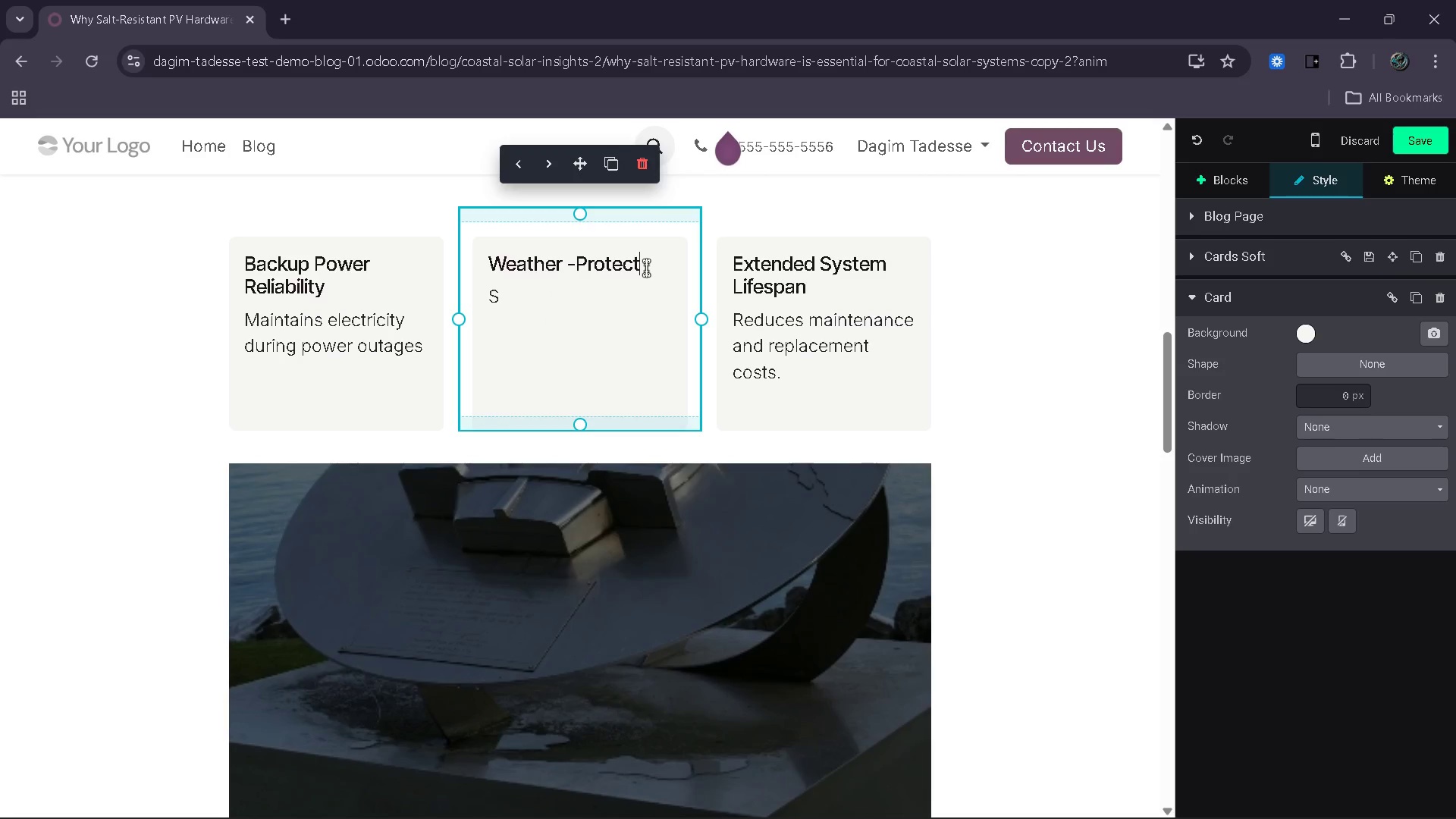 
type( Installation)
 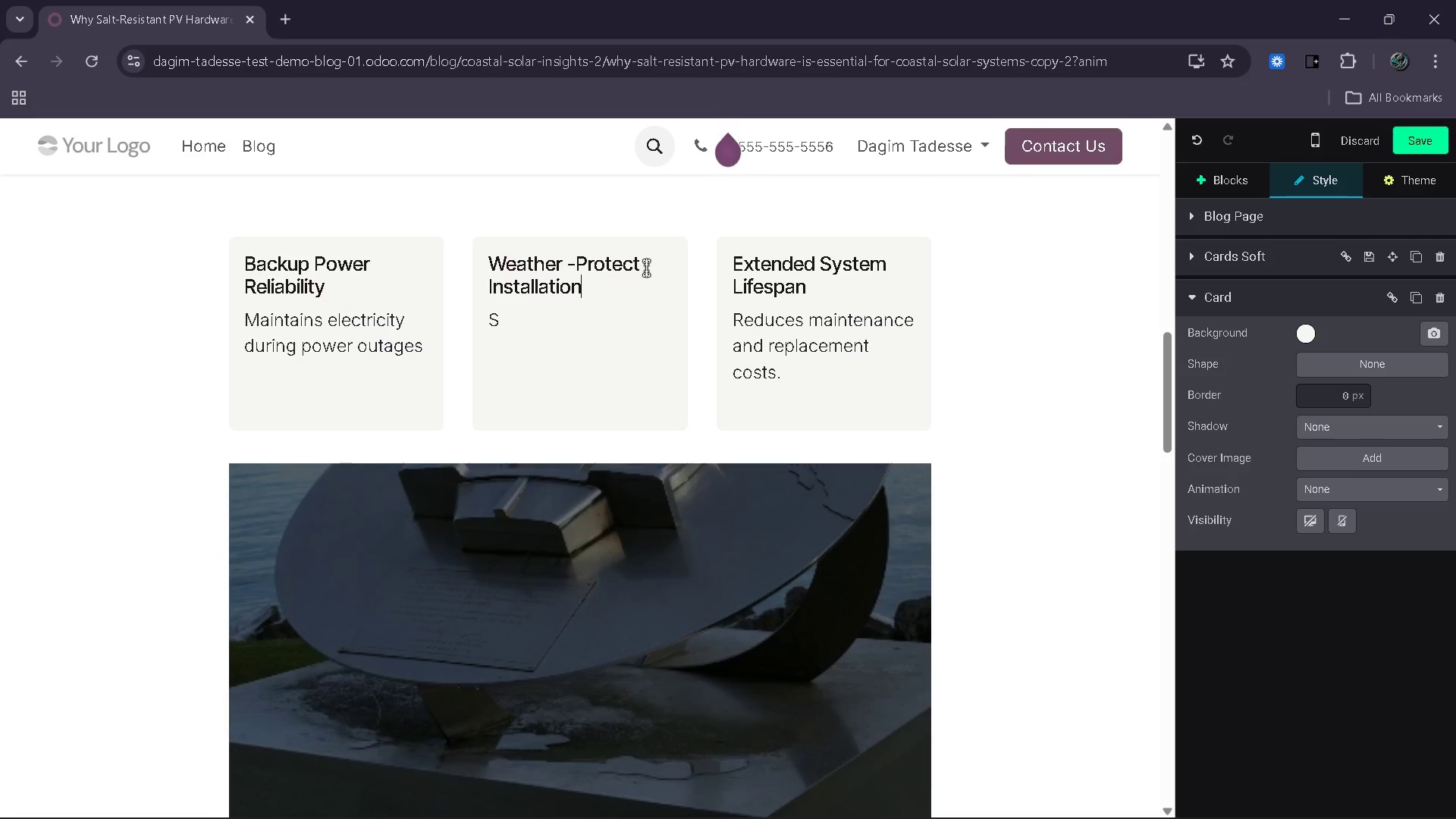 
left_click([601, 320])
 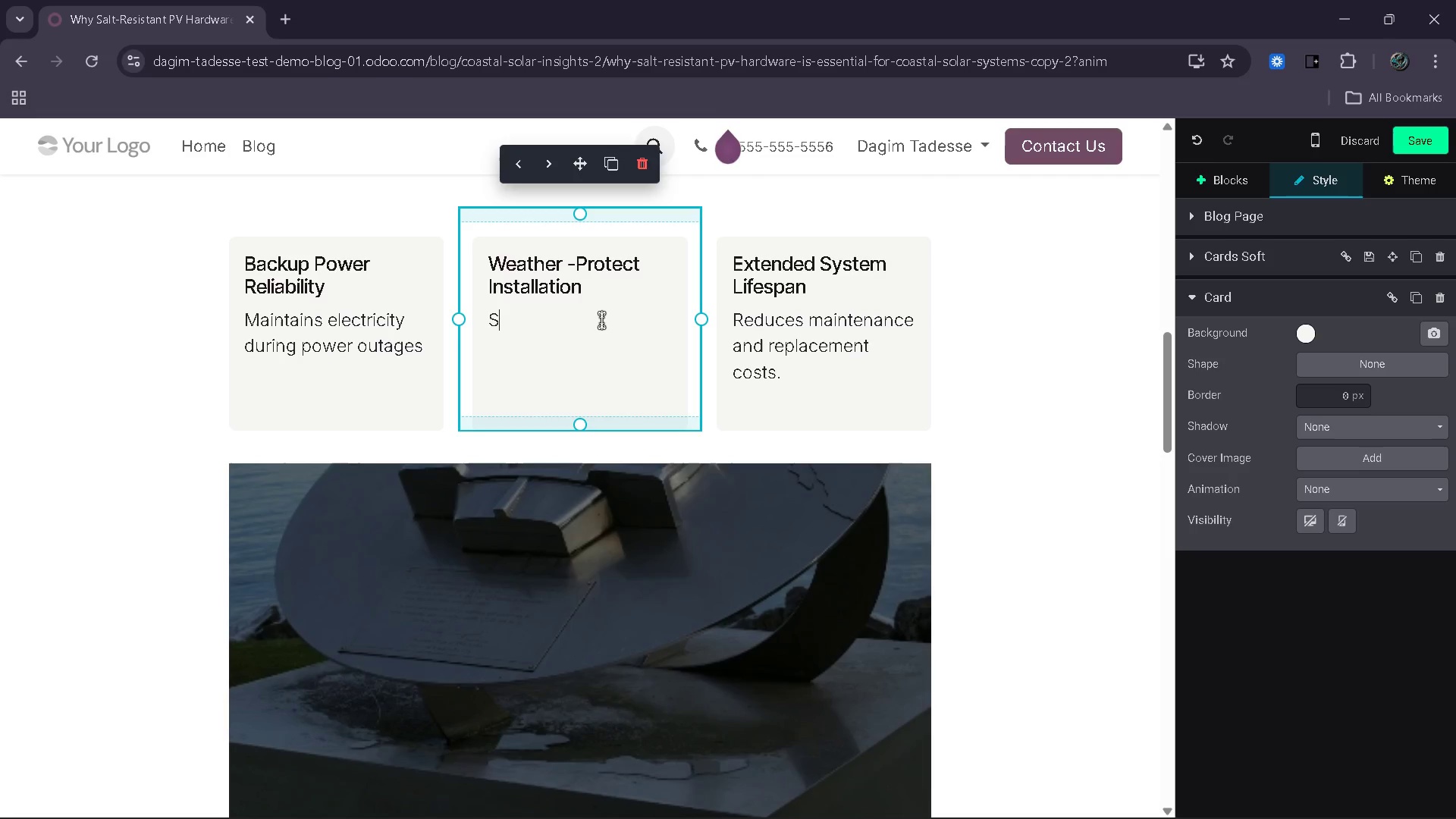 
type(hielded syst)
 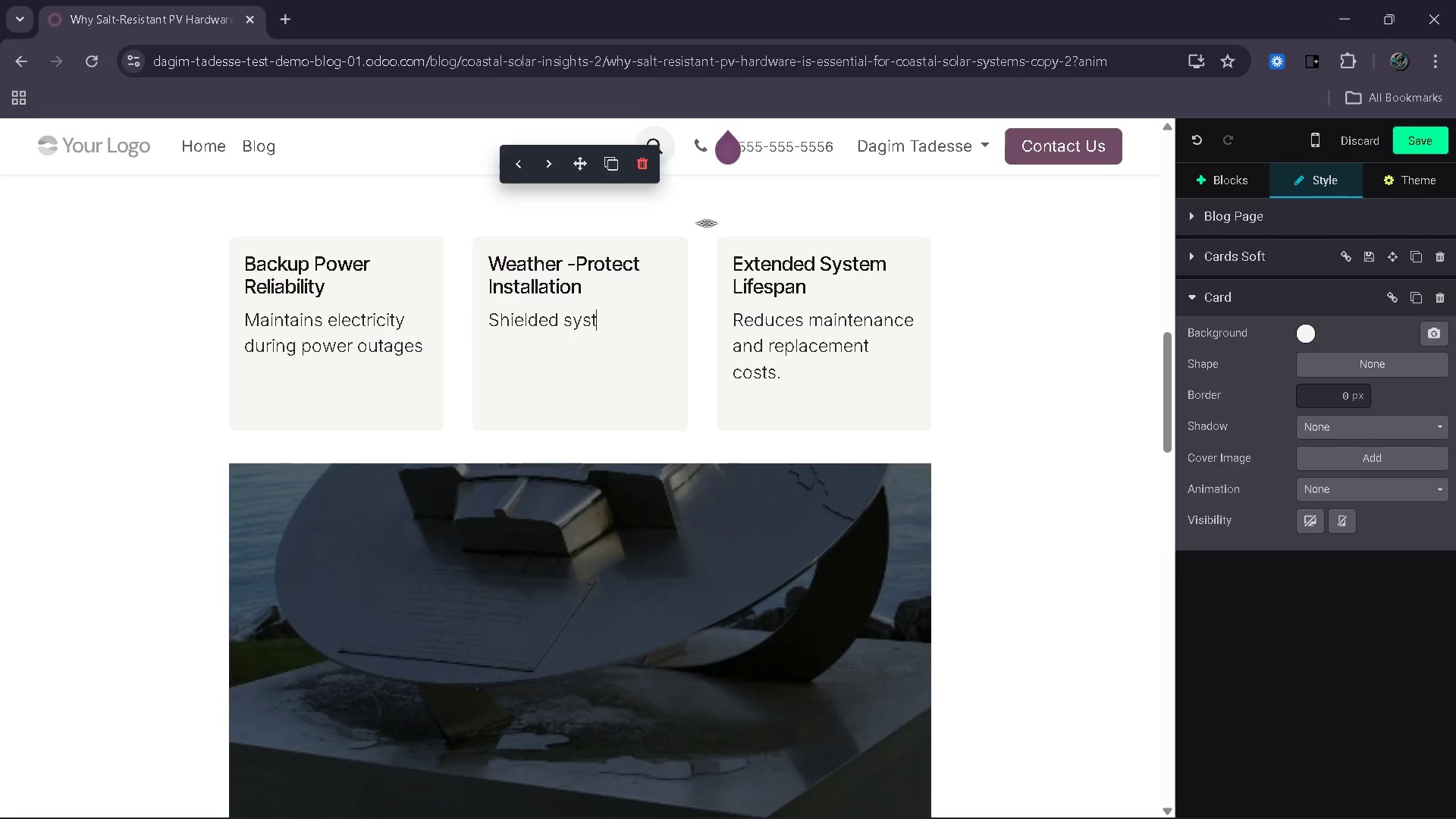 
type(ems reduce storm damage risk )
key(Backspace)
type(.)
 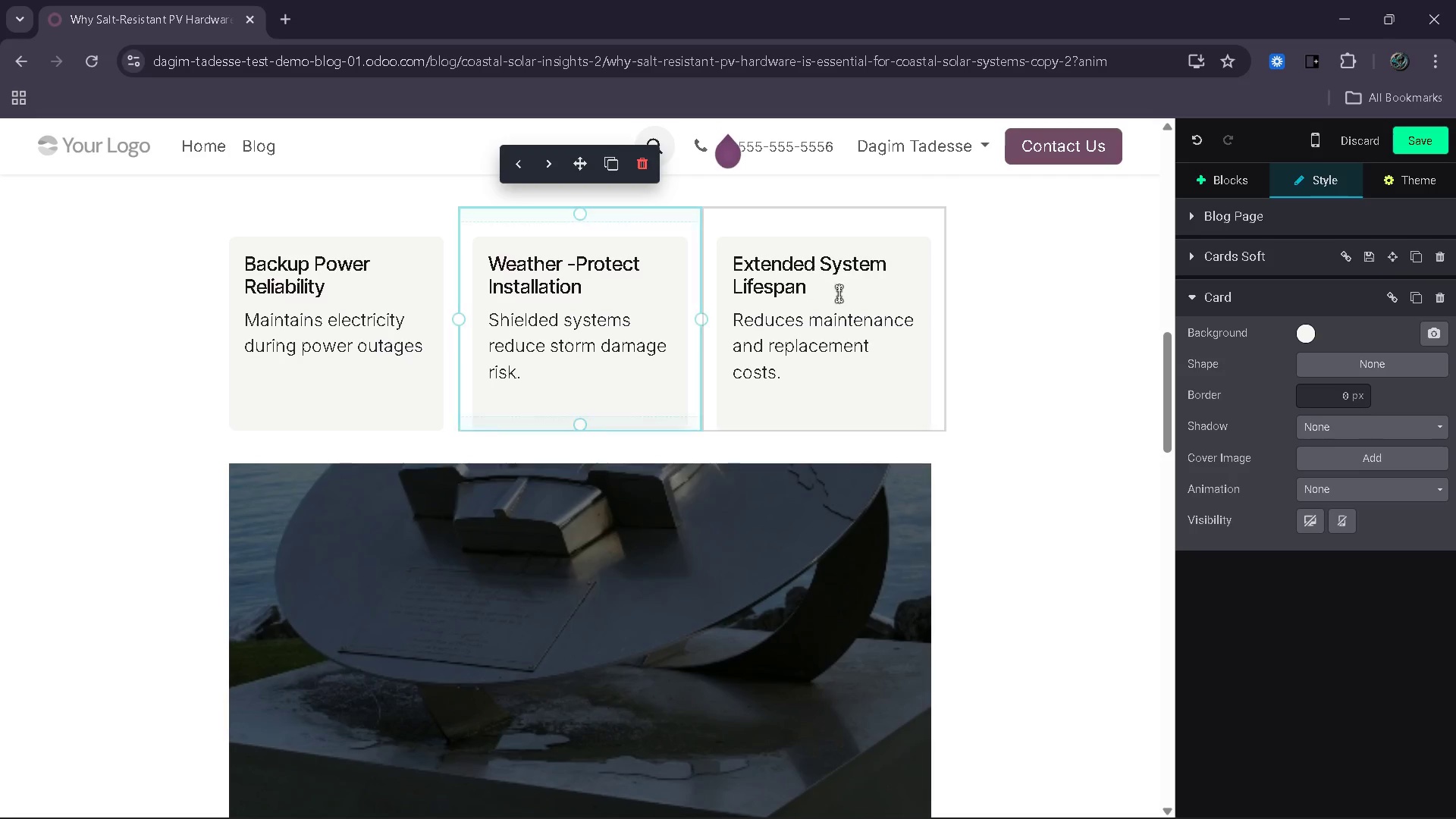 
left_click_drag(start_coordinate=[839, 295], to_coordinate=[736, 268])
 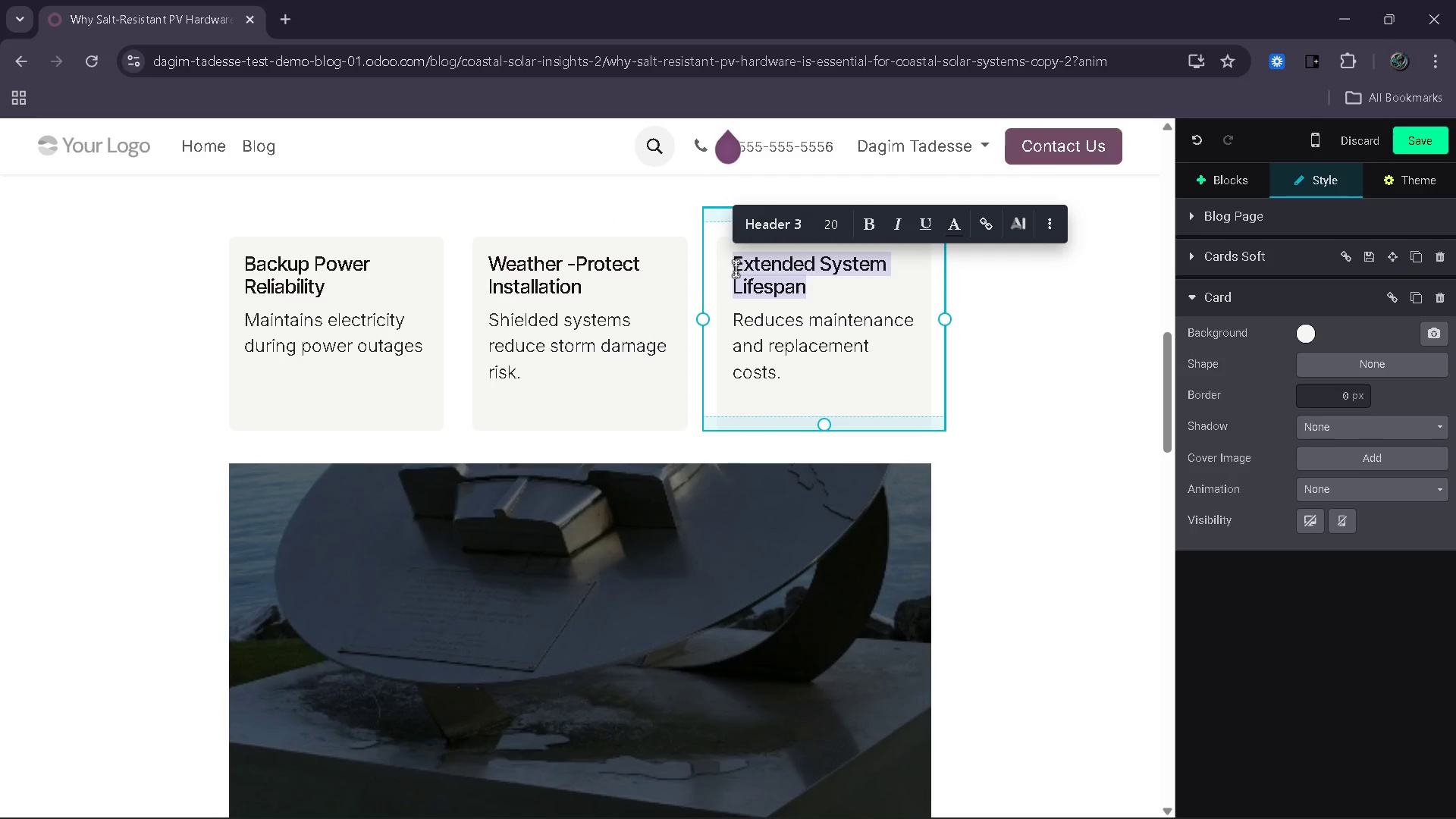 
wait(11.33)
 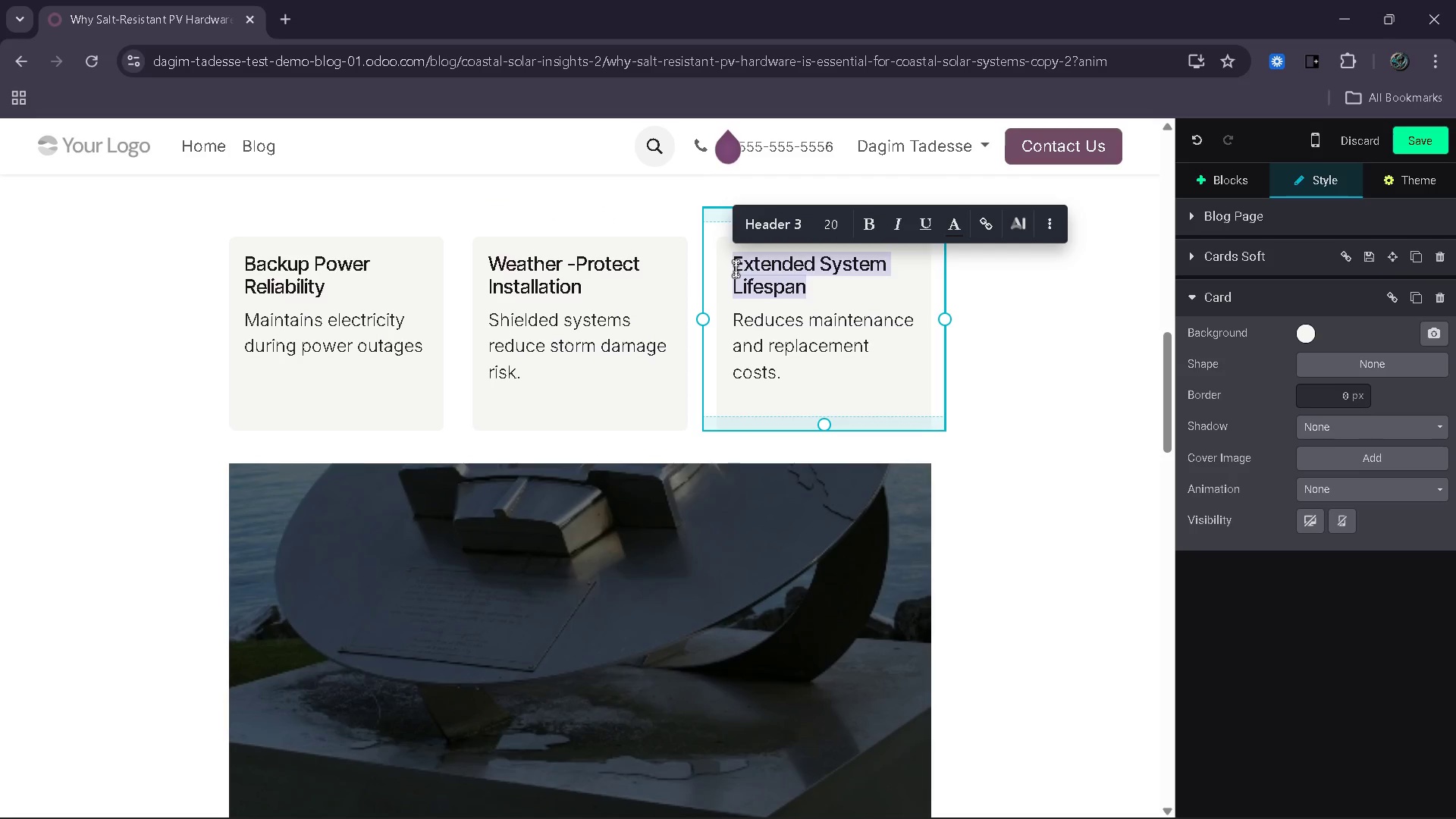 
type(Smart  )
key(Backspace)
type(Enerh=)
key(Backspace)
key(Backspace)
type(gy)
 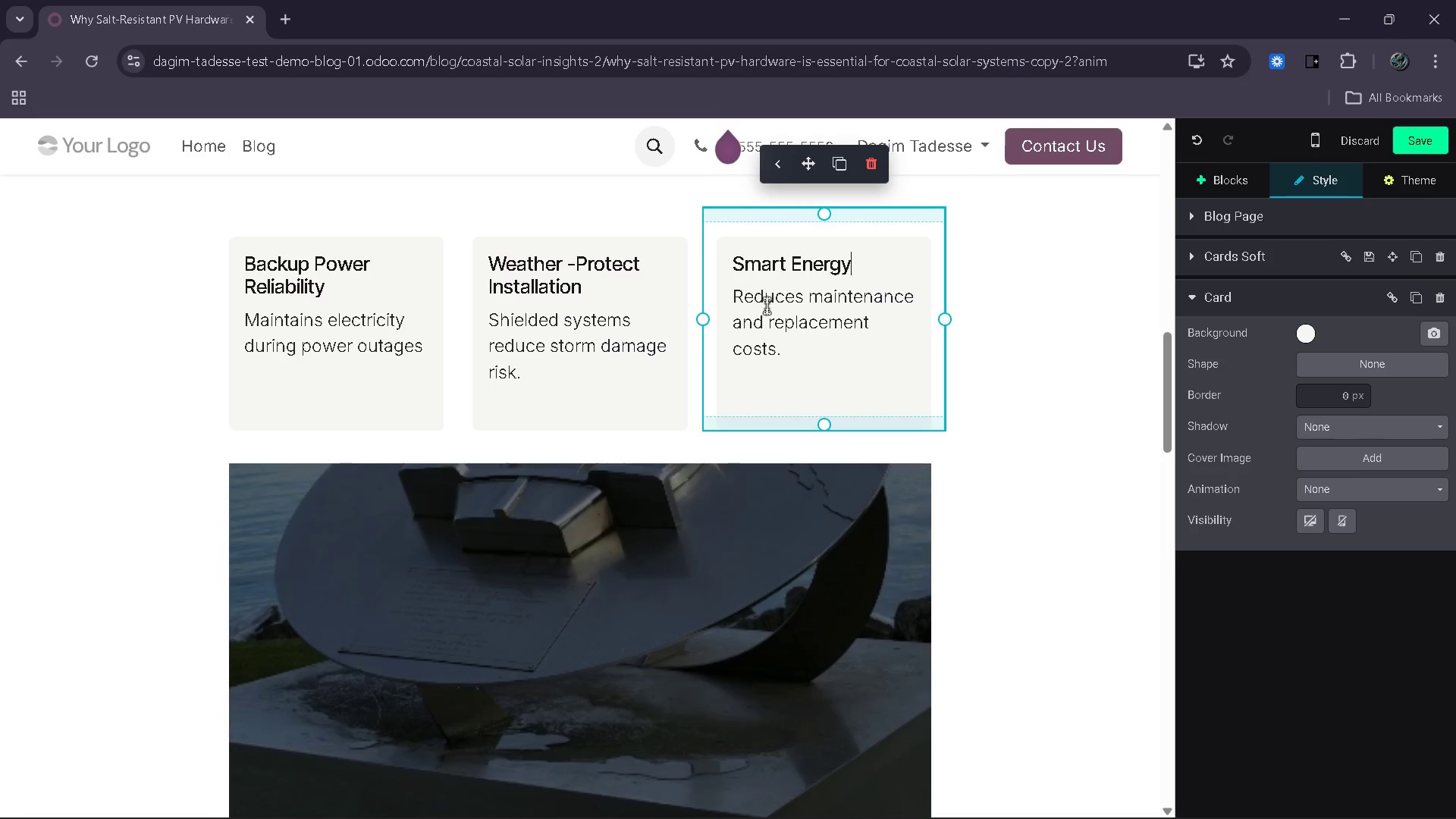 
key(Space)
 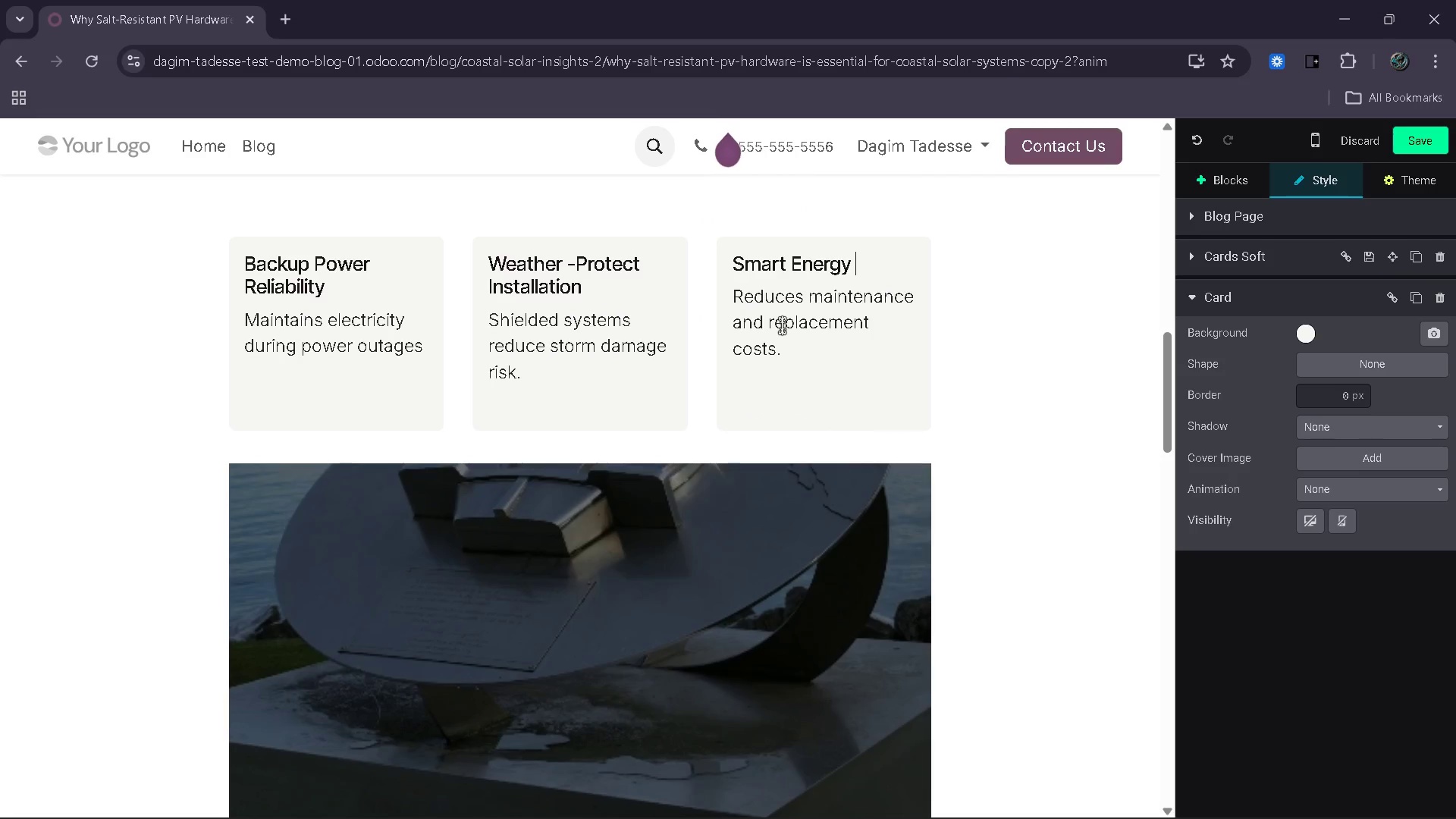 
key(ArrowUp)
 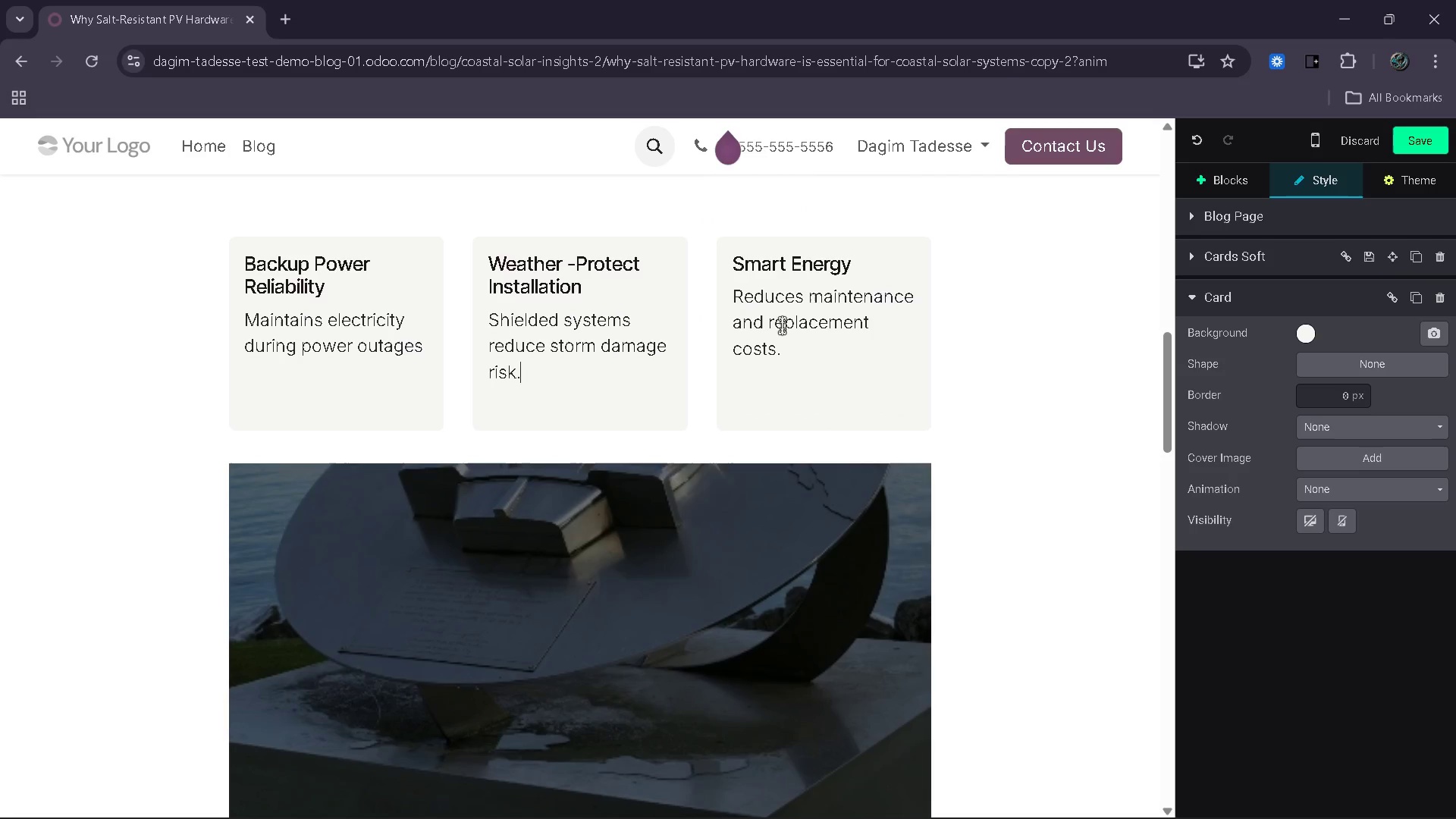 
hold_key(key=ShiftRight, duration=0.48)
 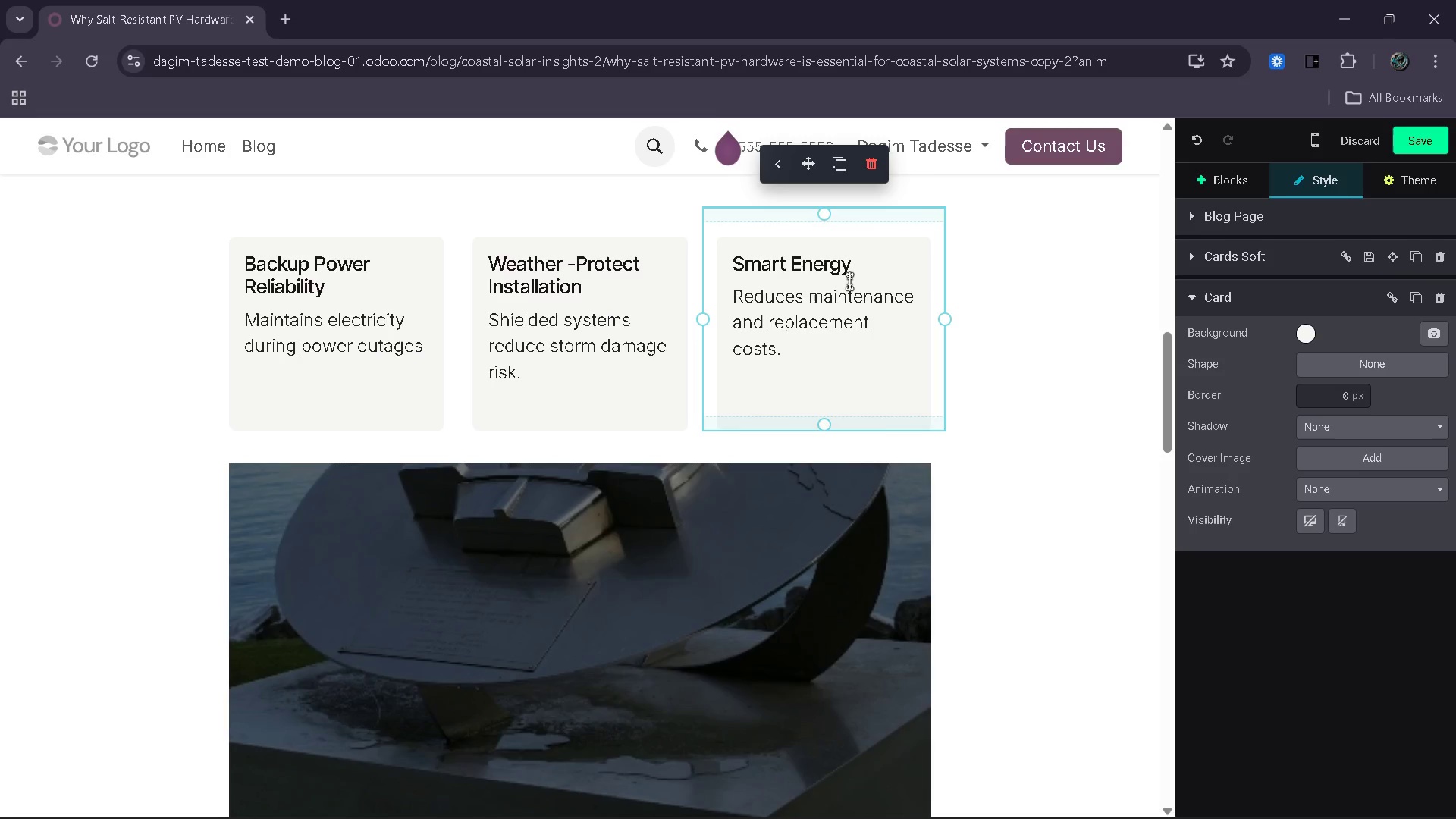 
left_click([880, 278])
 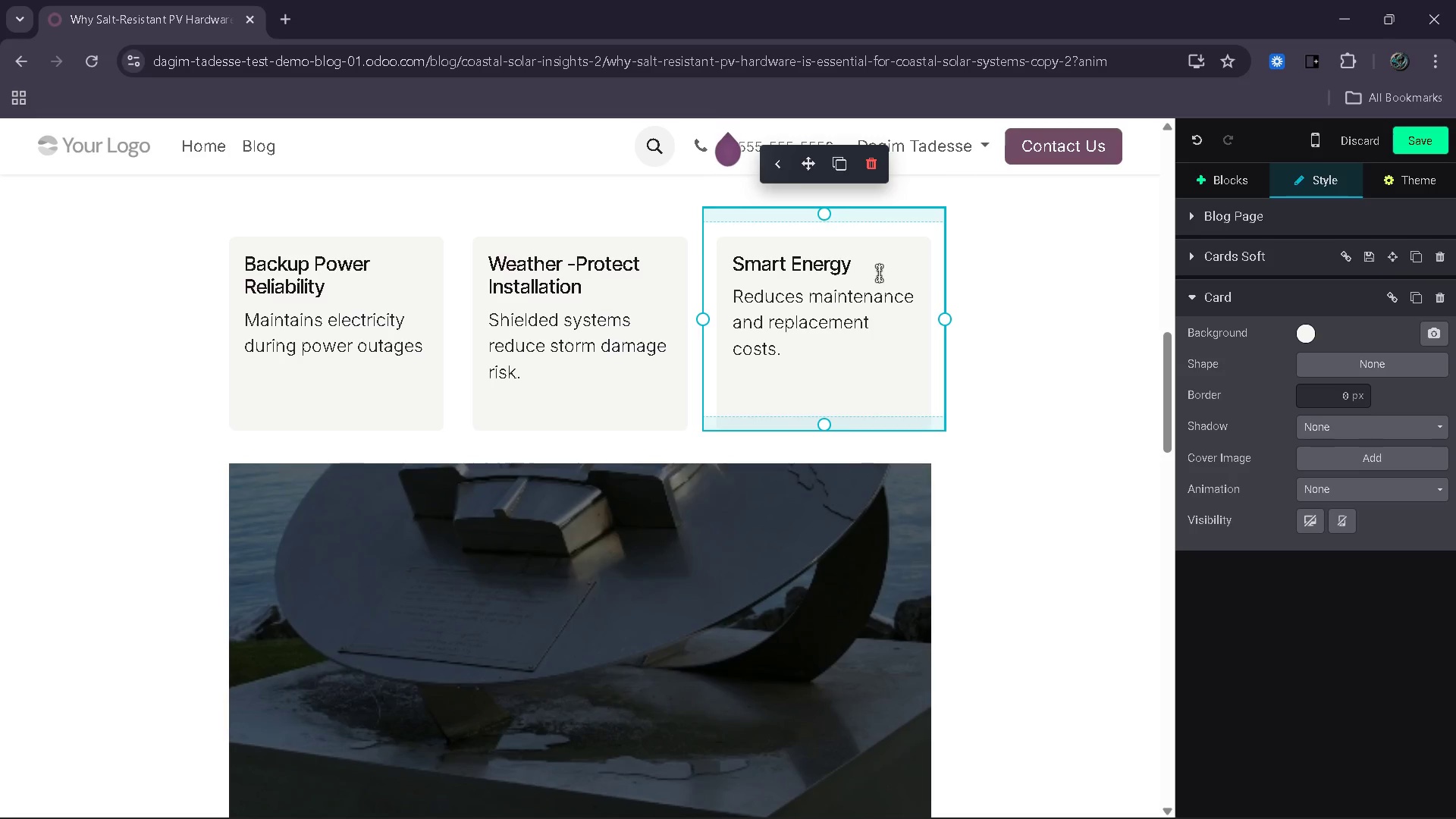 
left_click([880, 256])
 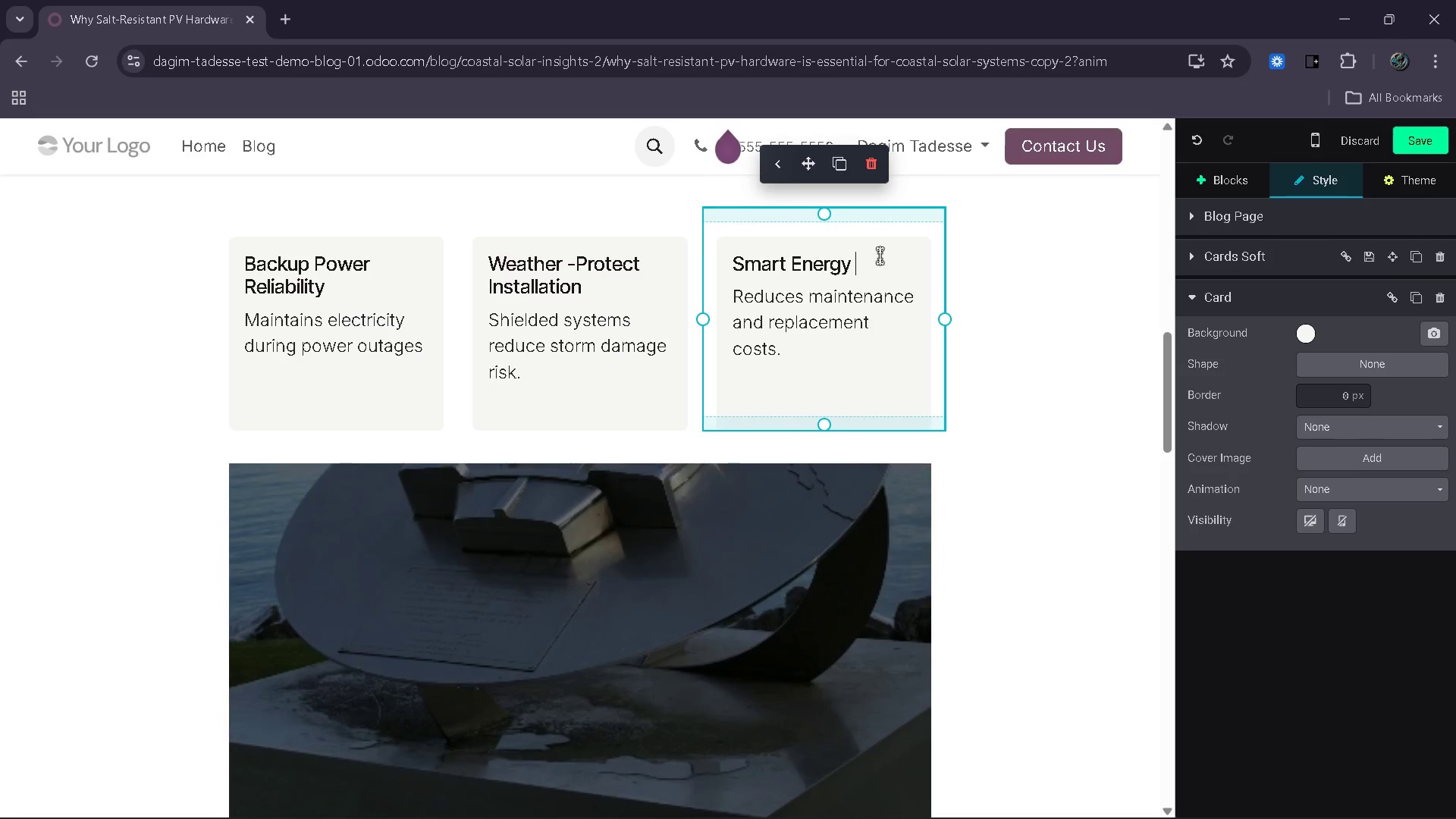 
type(Management)
 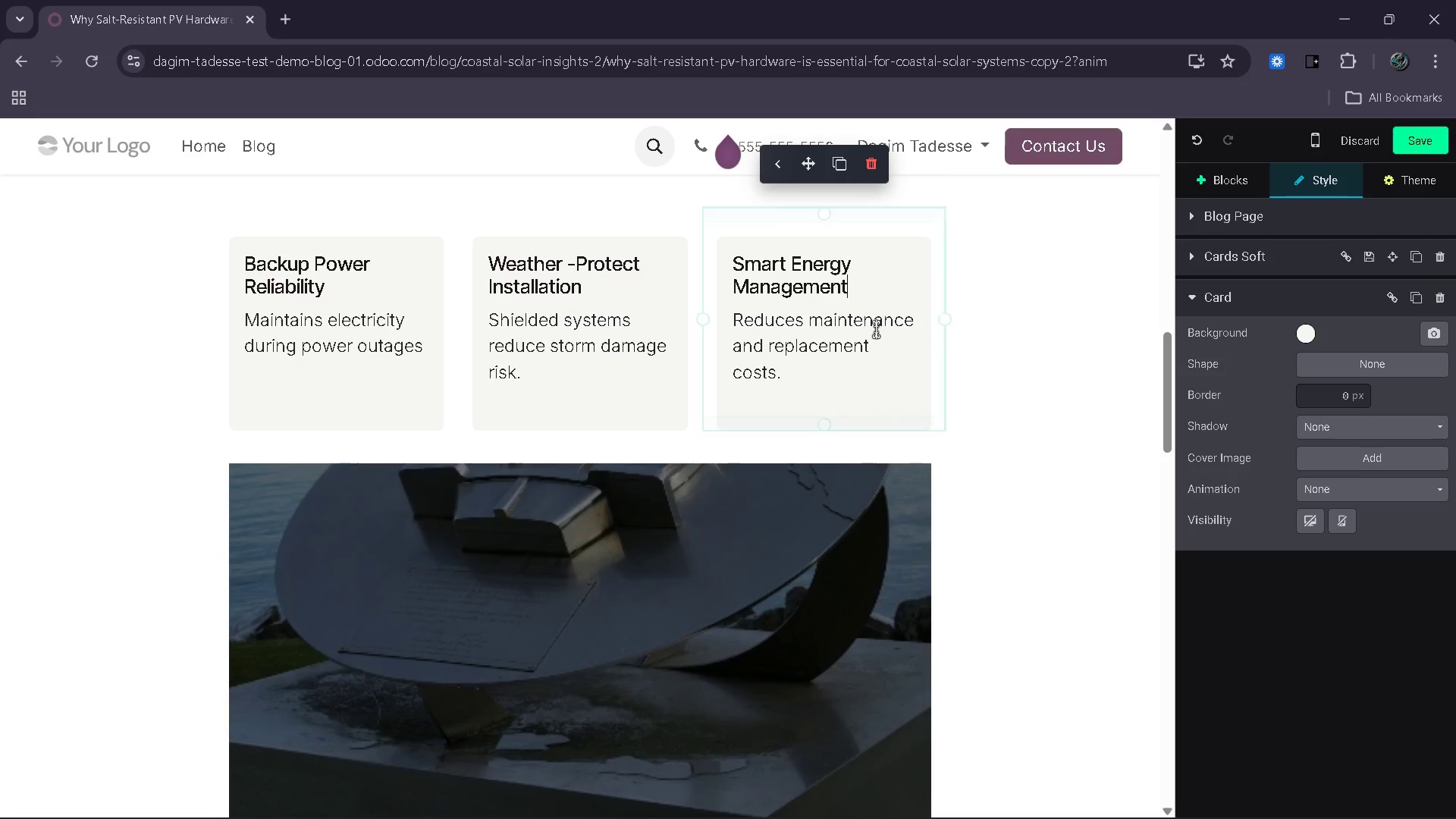 
left_click_drag(start_coordinate=[833, 366], to_coordinate=[731, 325])
 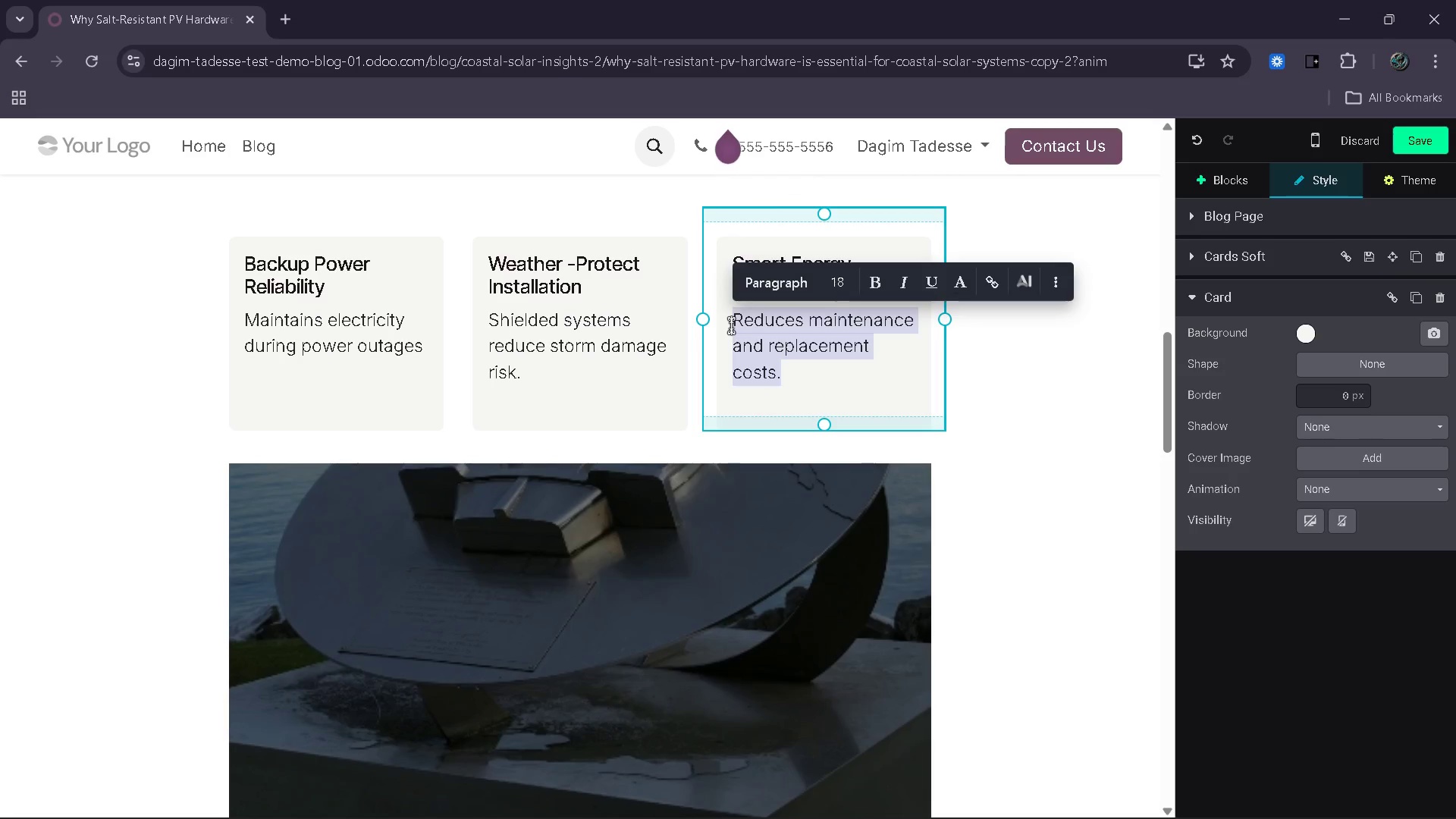 
type(Optimizes battery usage di)
key(Backspace)
type(uring )
 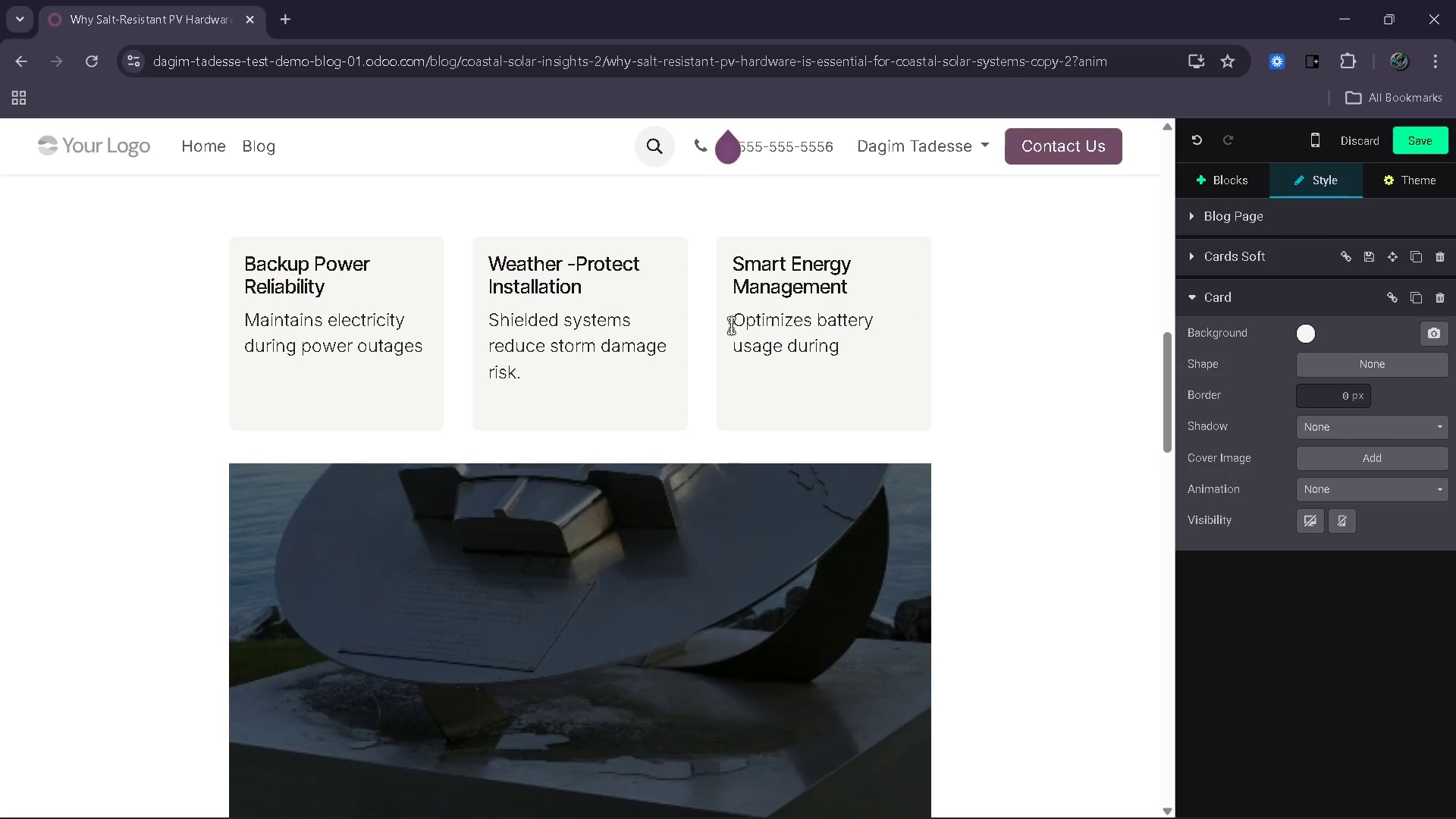 
type(employer)
 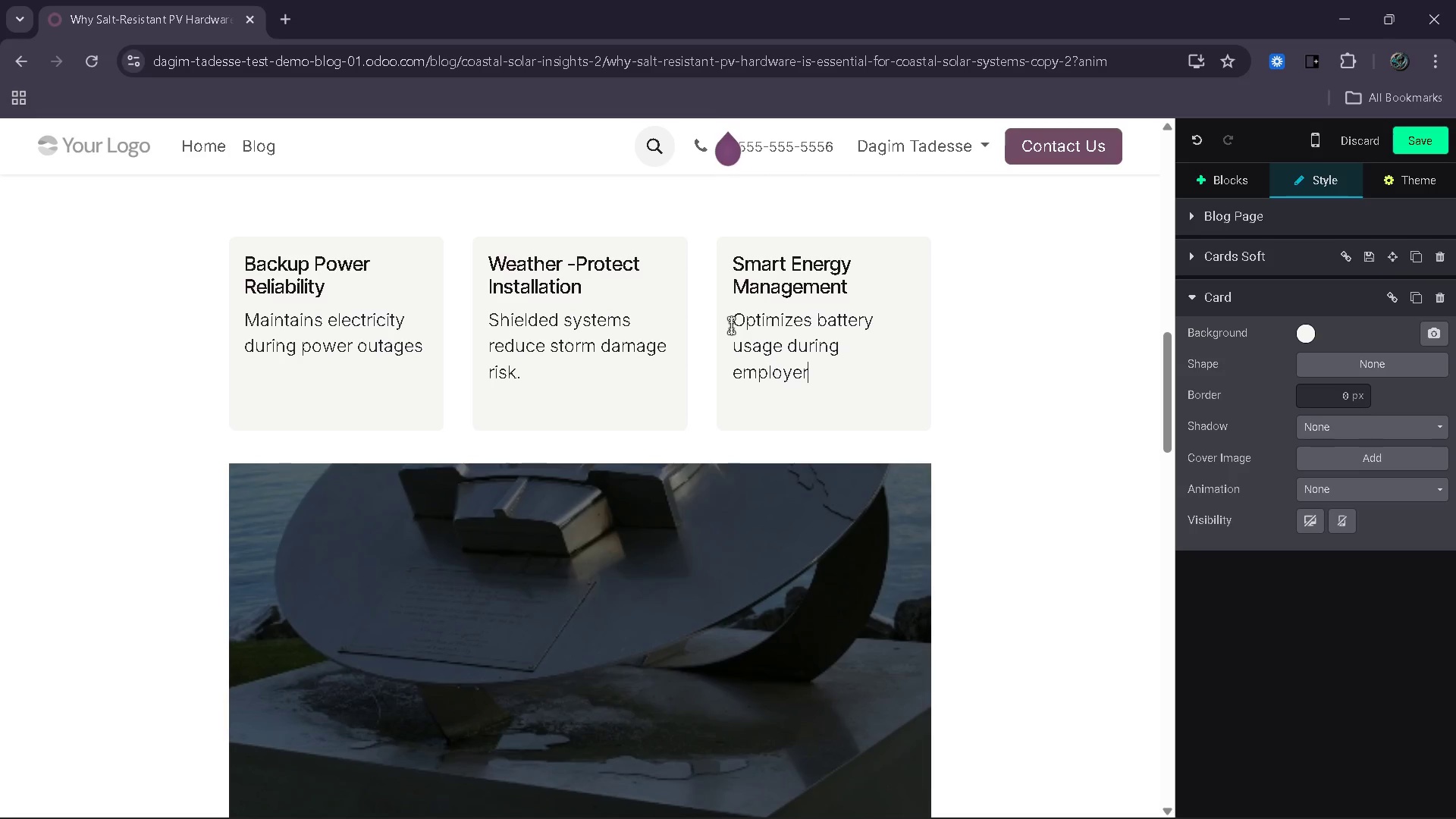 
key(Backspace)
key(Backspace)
key(Backspace)
key(Backspace)
key(Backspace)
key(Backspace)
type(ergencies)
 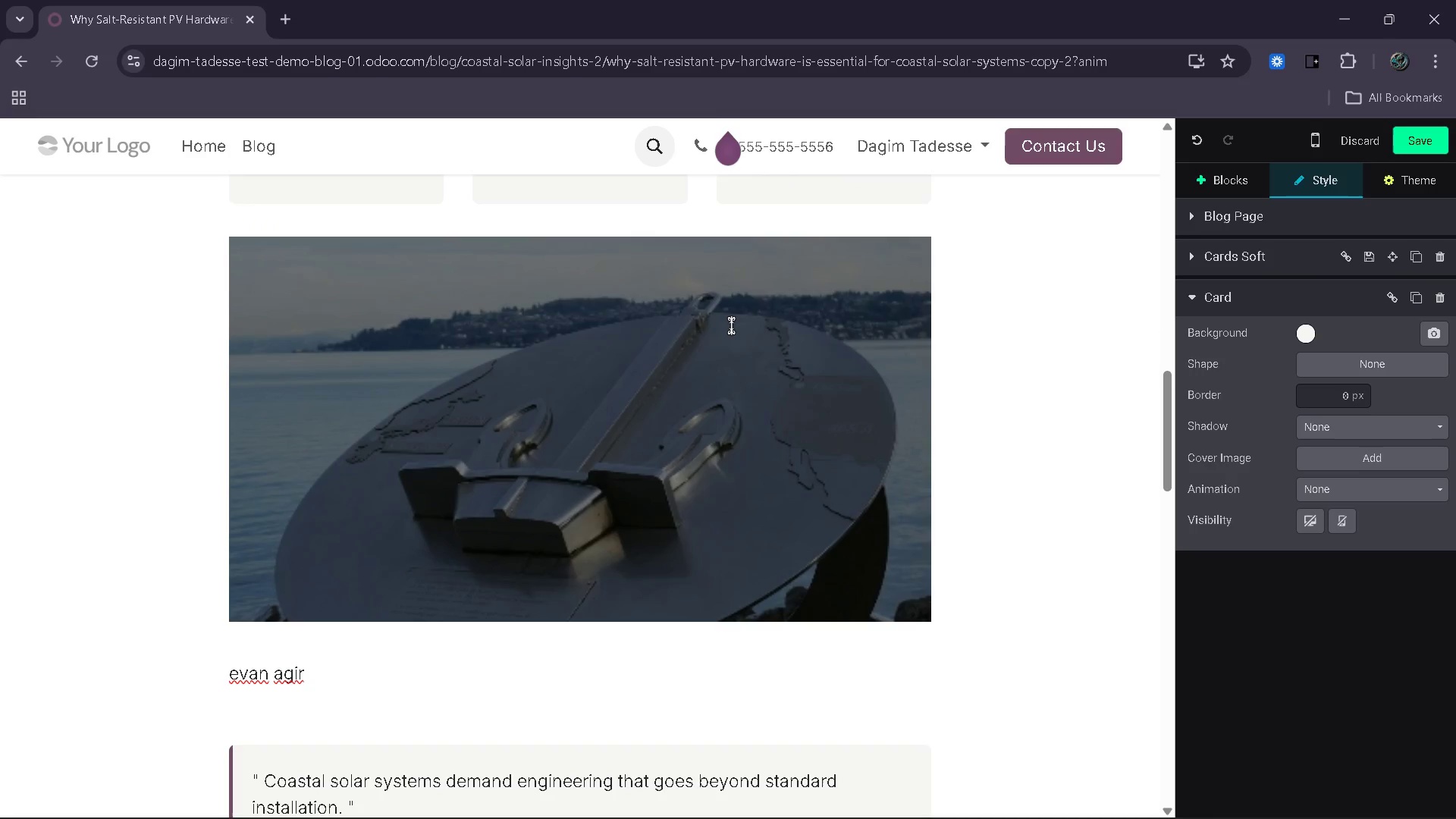 
wait(11.3)
 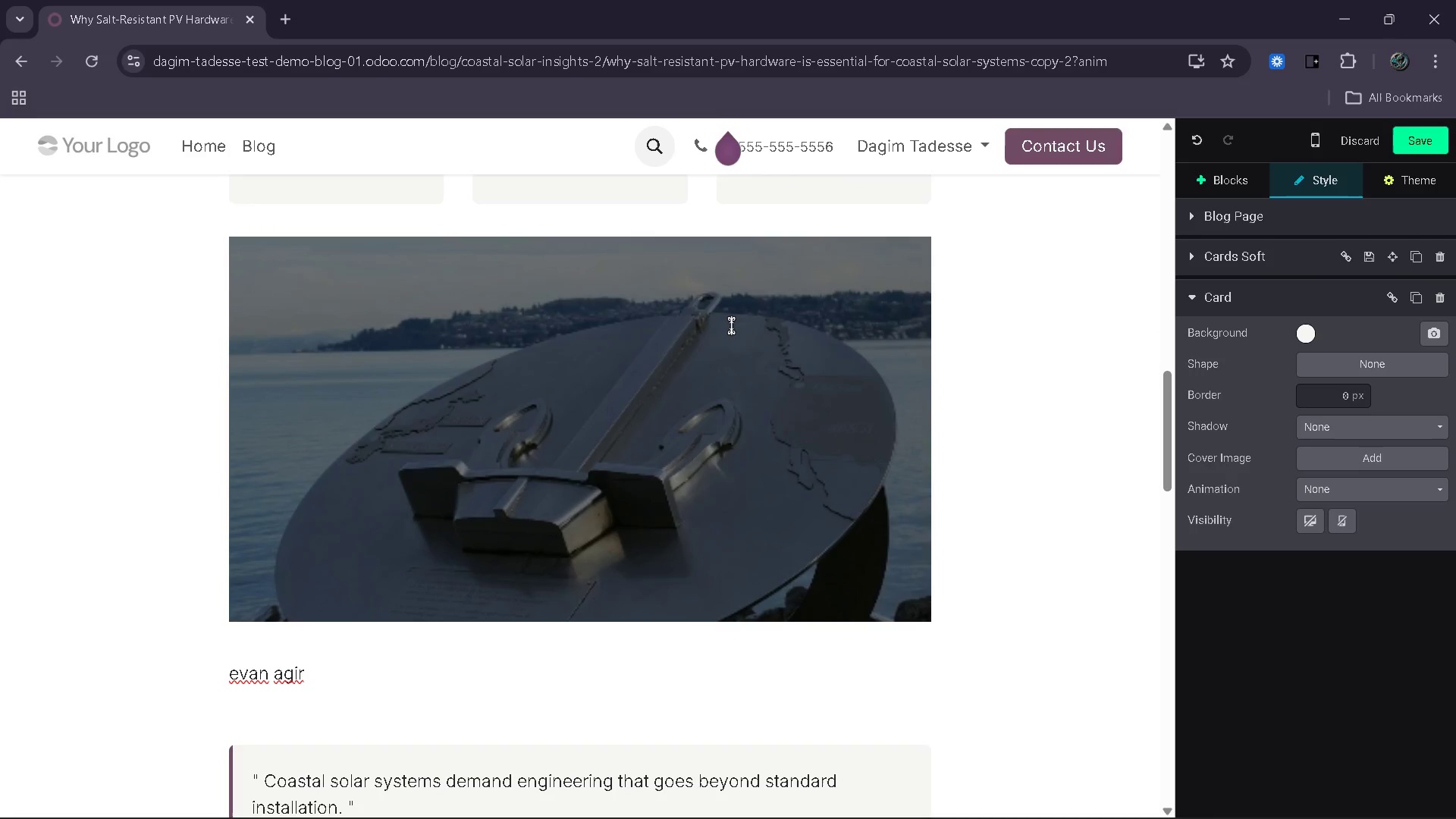 
left_click_drag(start_coordinate=[386, 371], to_coordinate=[375, 369])
 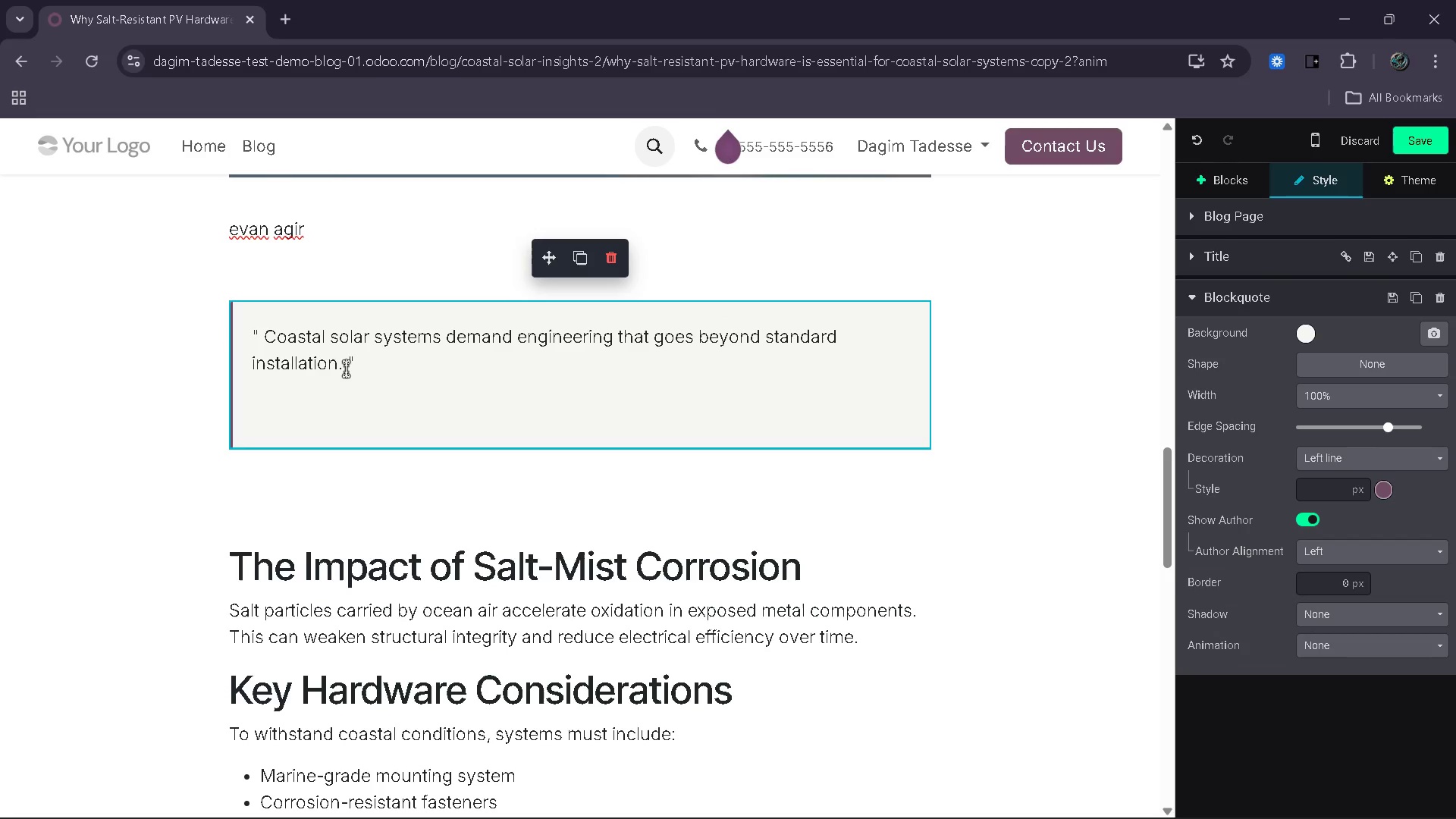 
left_click_drag(start_coordinate=[346, 369], to_coordinate=[267, 343])
 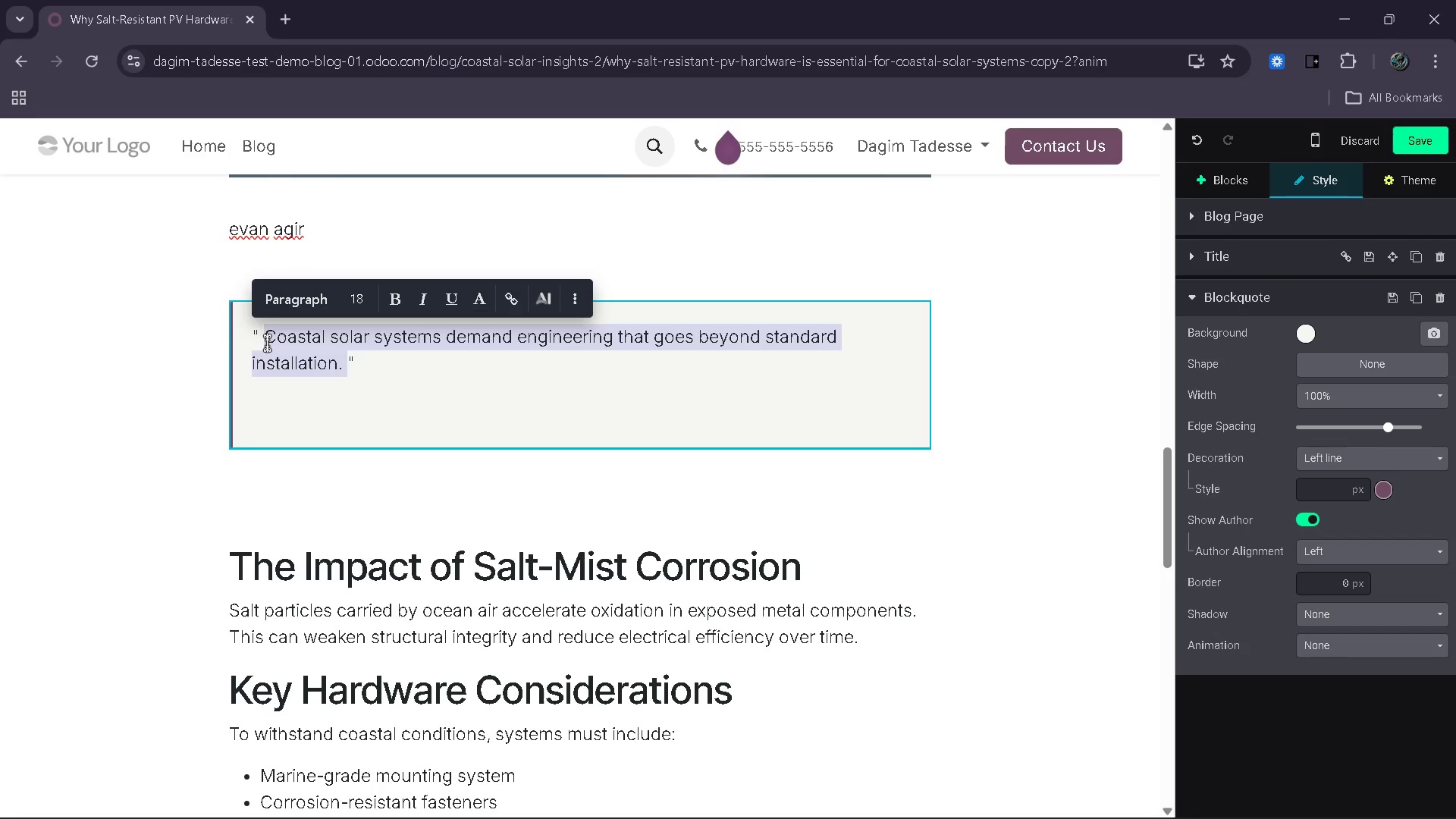 
type(Pre)
 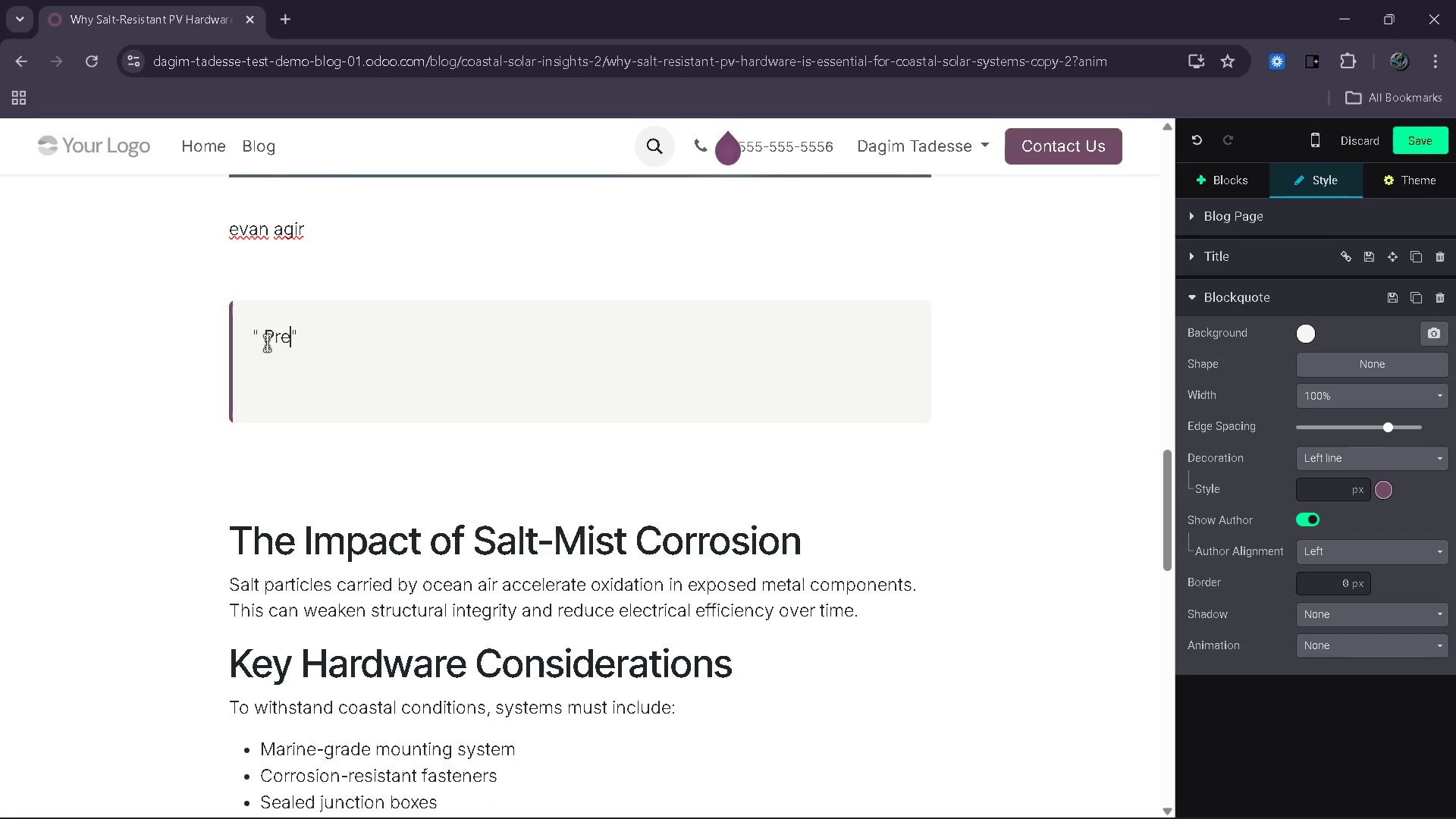 
type(pared systems dont just sy)
key(Backspace)
type(urvieve )
key(Backspace)
key(Backspace)
key(Backspace)
key(Backspace)
type(ve storms =)
key(Backspace)
type(- they provide stabolty )
key(Backspace)
key(Backspace)
key(Backspace)
key(Backspace)
key(Backspace)
type(ility)
 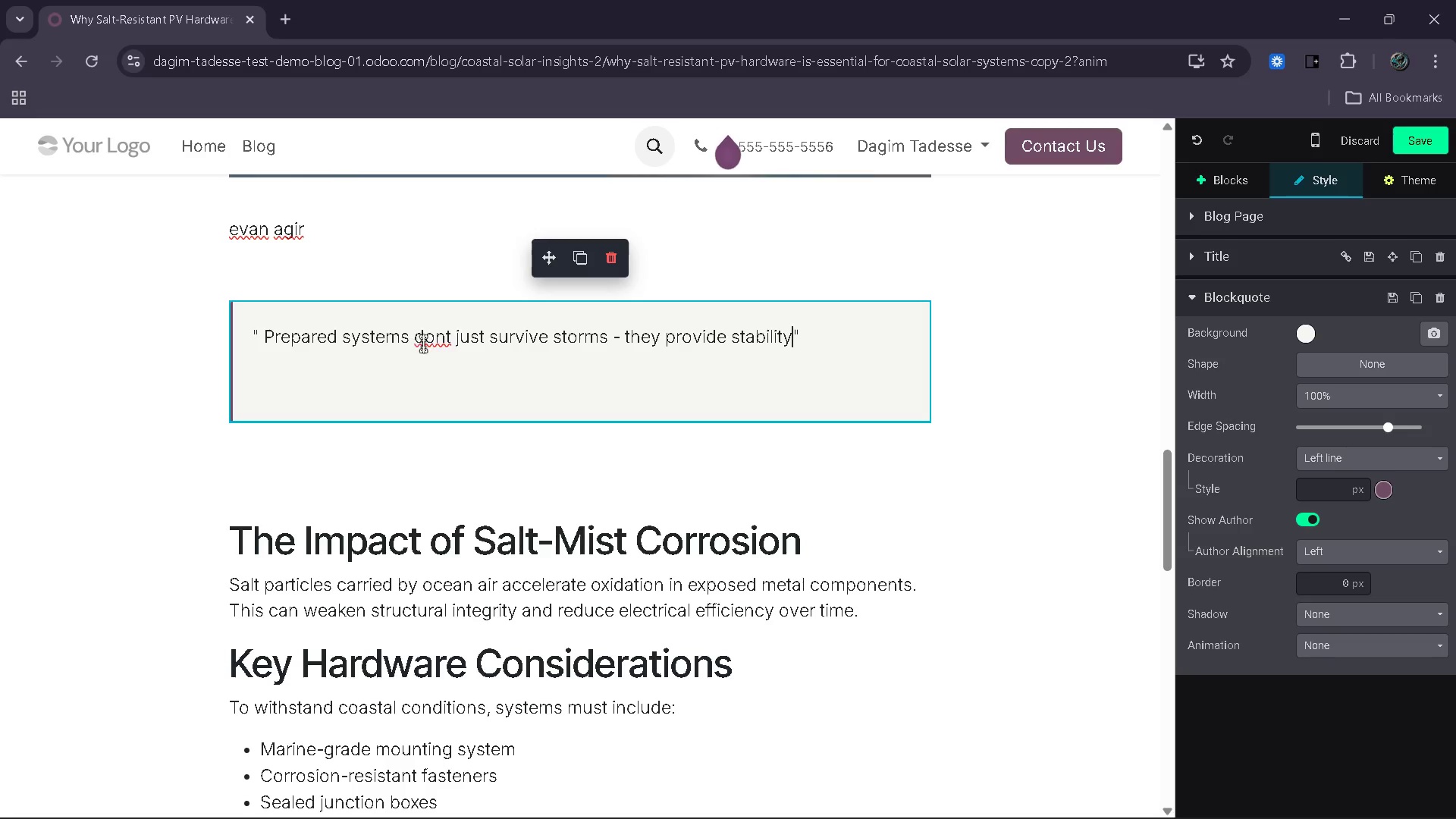 
left_click([447, 340])
 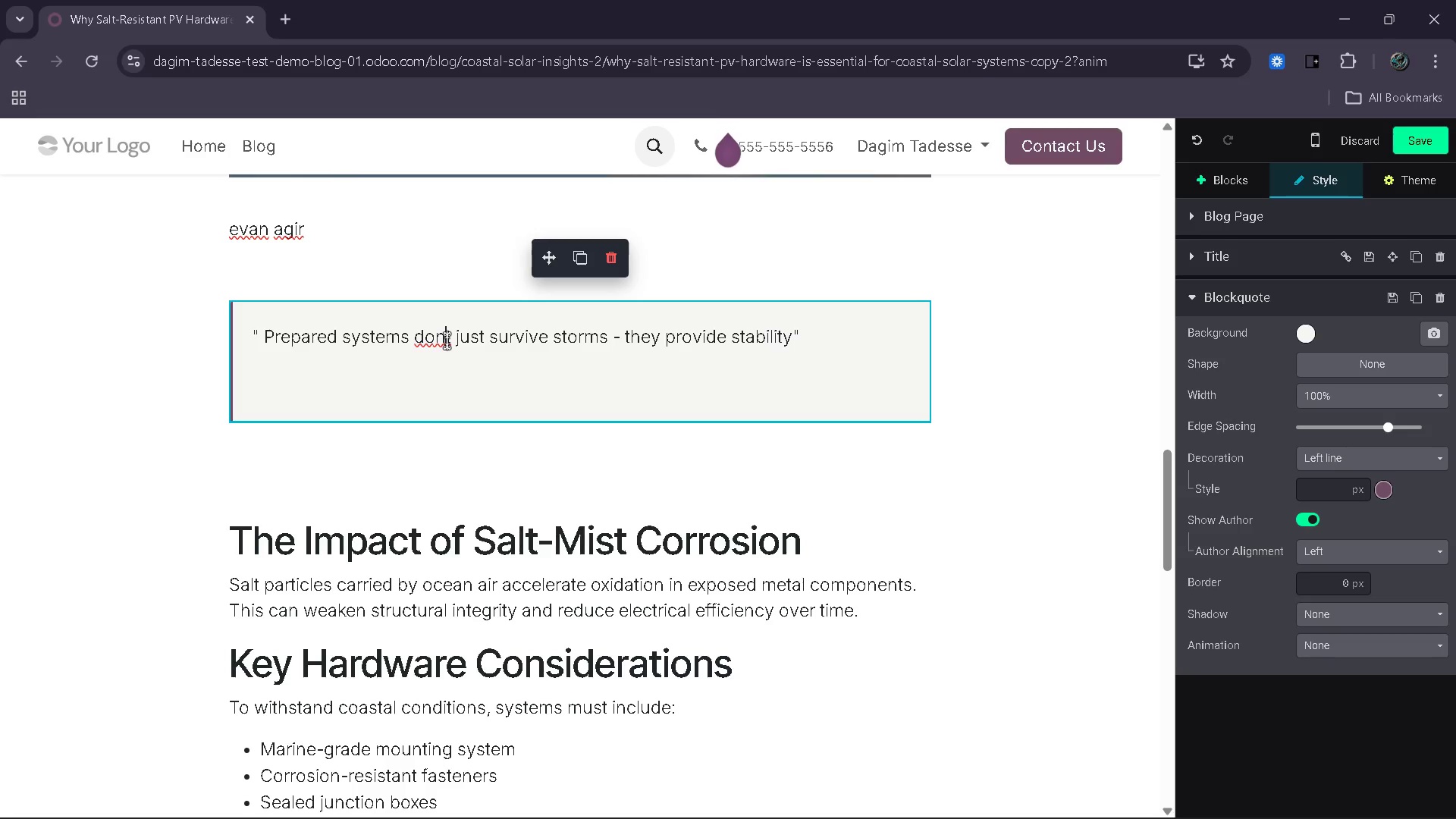 
key(Quote)
 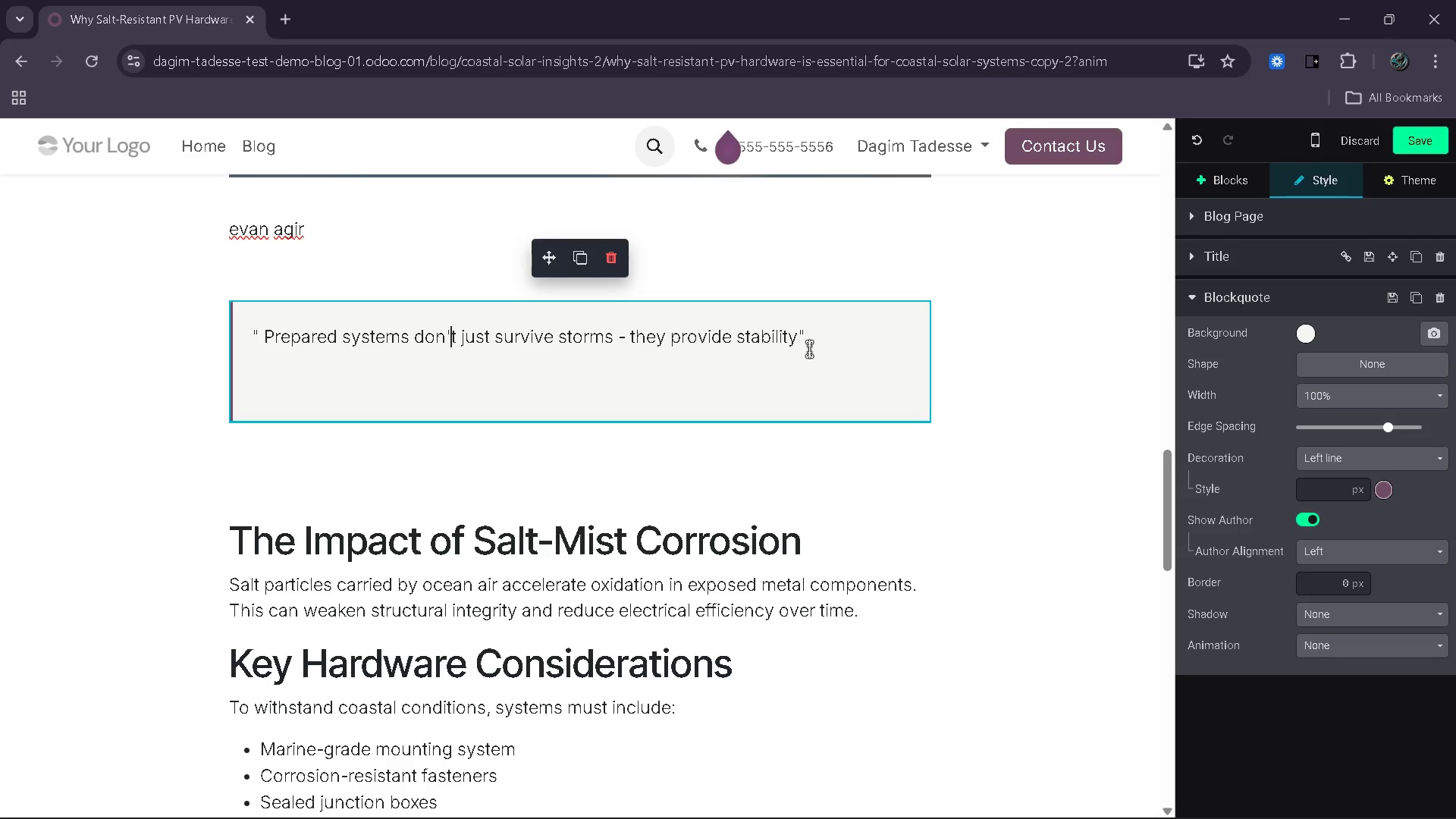 
left_click([795, 340])
 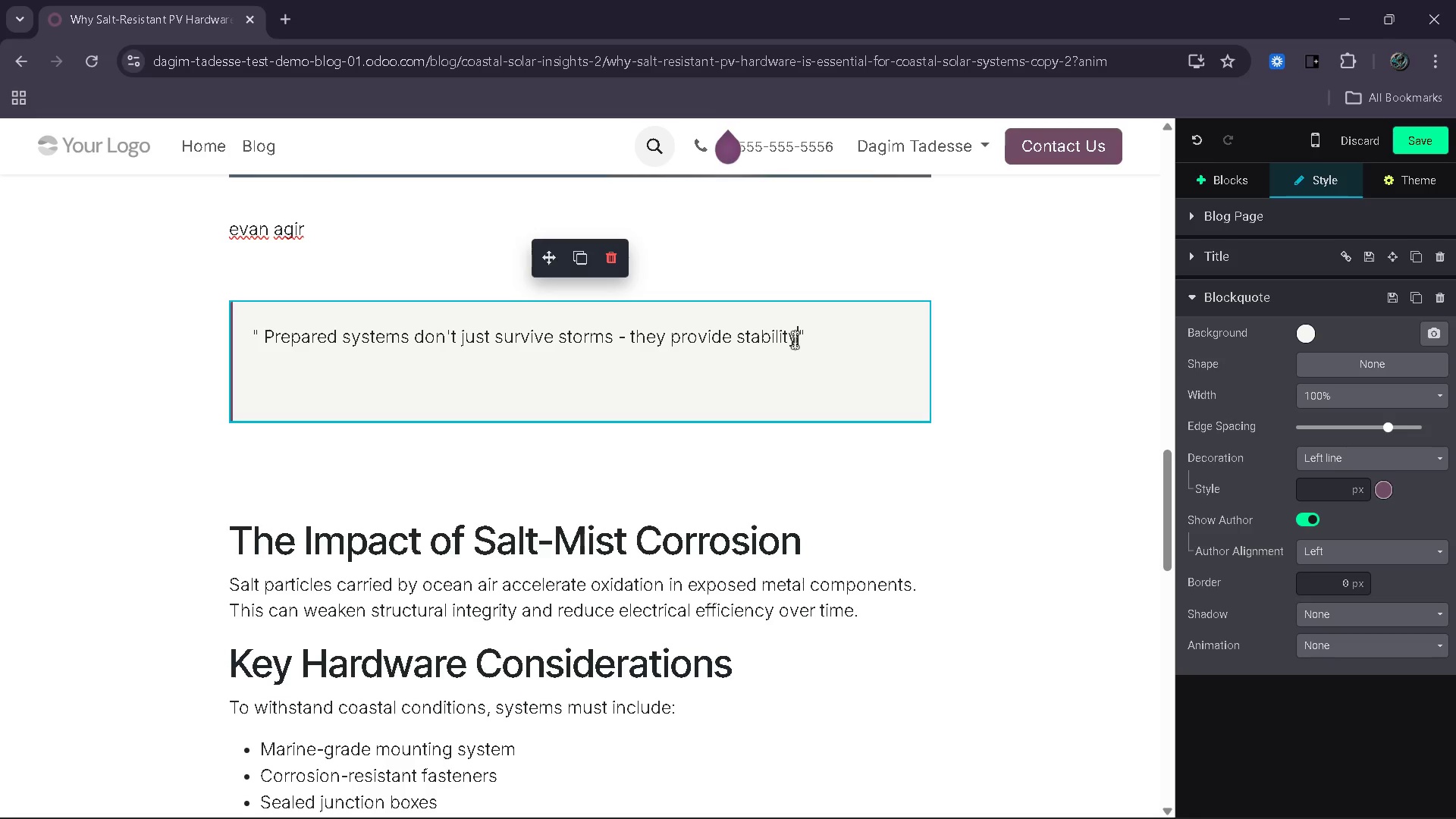 
type( when it maatter)
key(Backspace)
key(Backspace)
key(Backspace)
key(Backspace)
key(Backspace)
type(tters most.)
 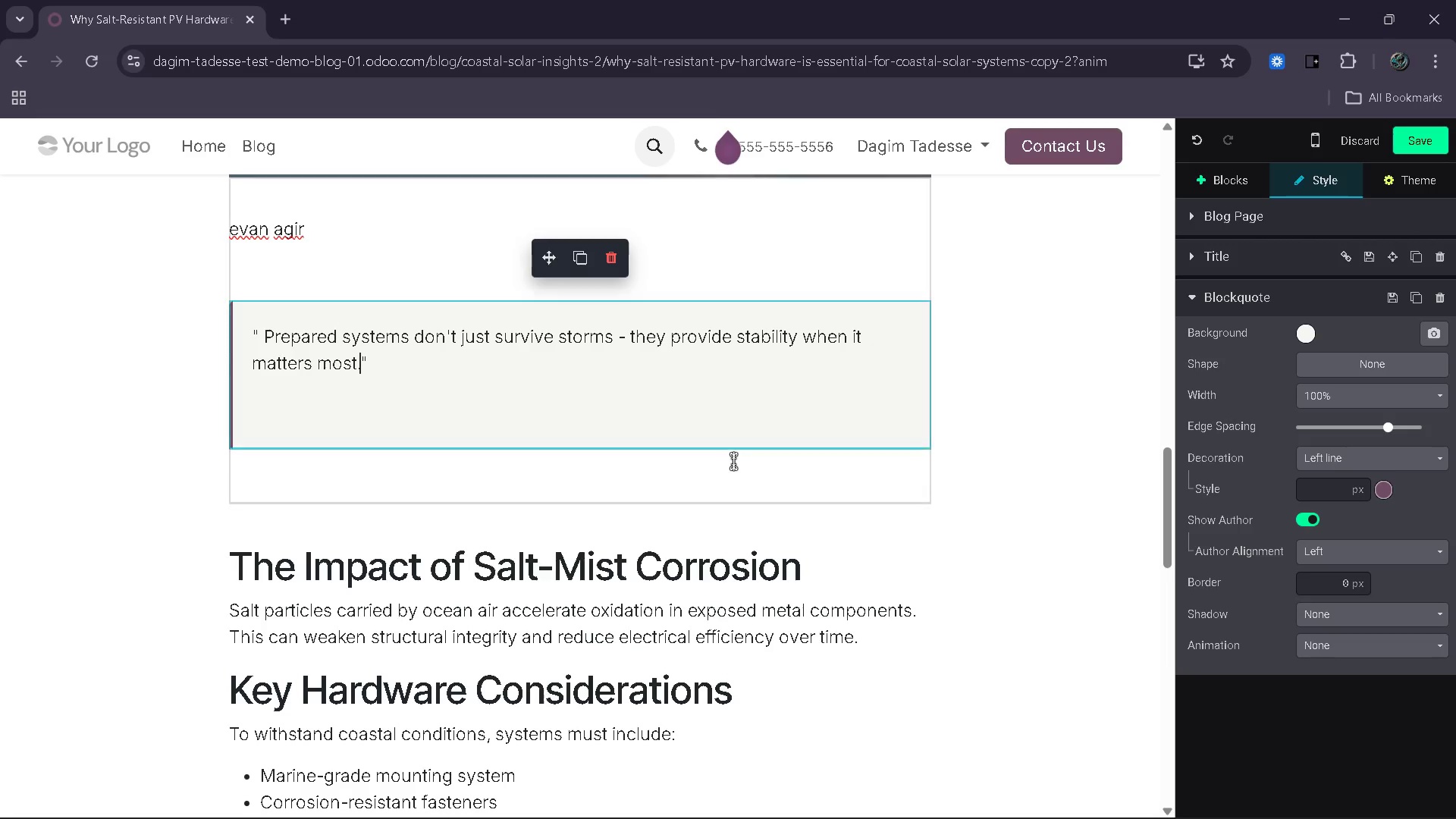 
key(Space)
 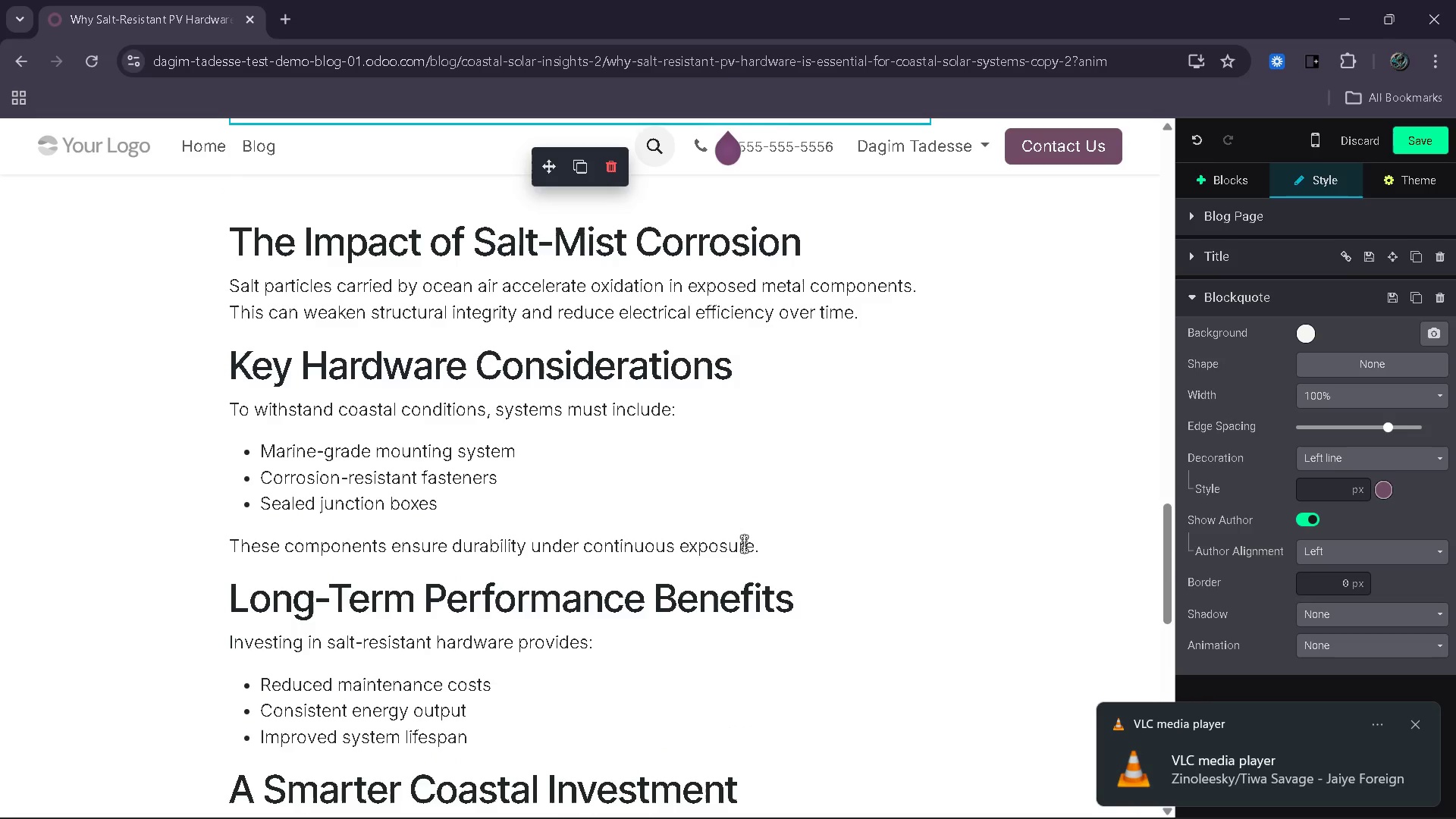 
wait(5.67)
 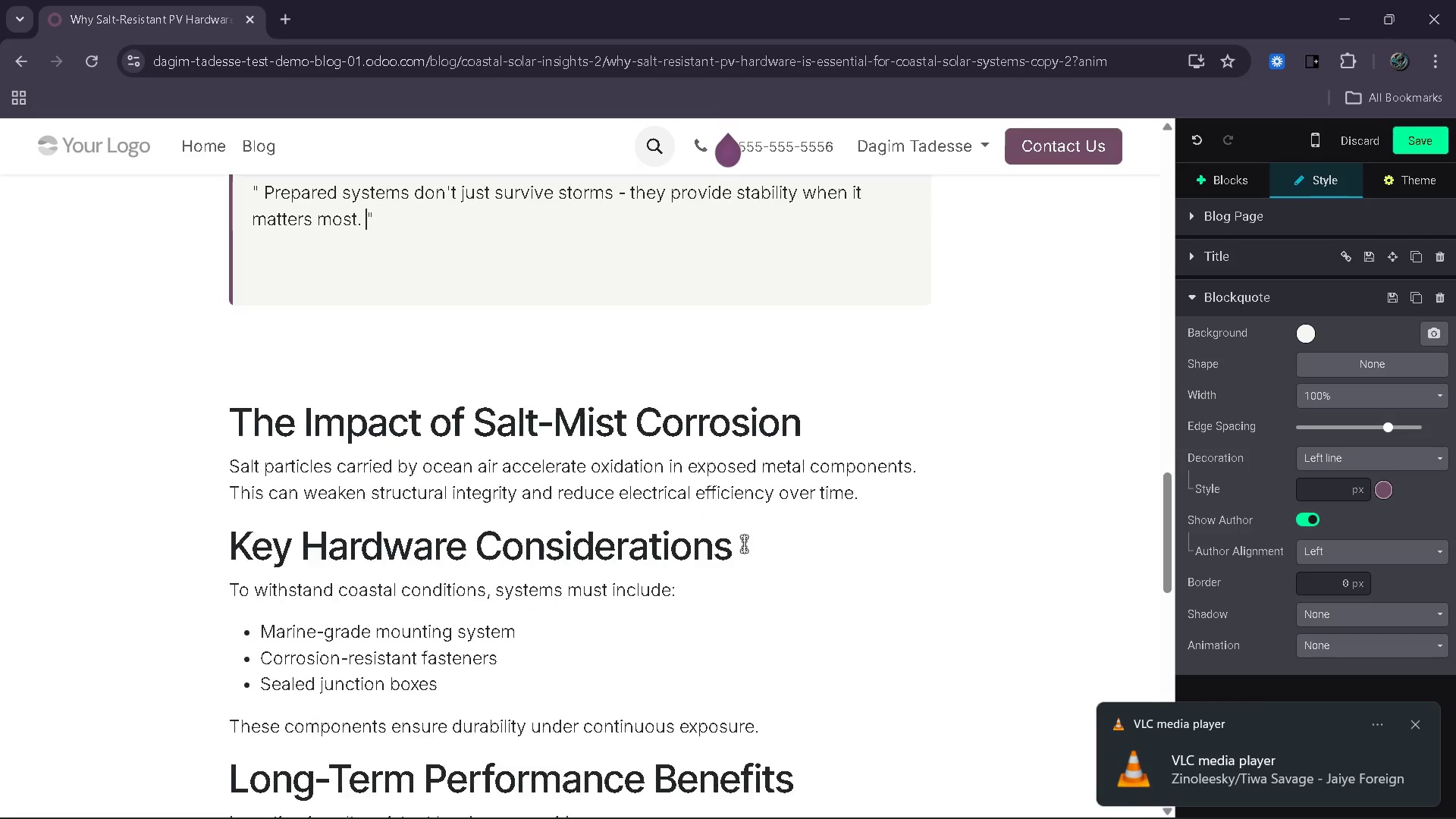 
left_click_drag(start_coordinate=[821, 235], to_coordinate=[237, 238])
 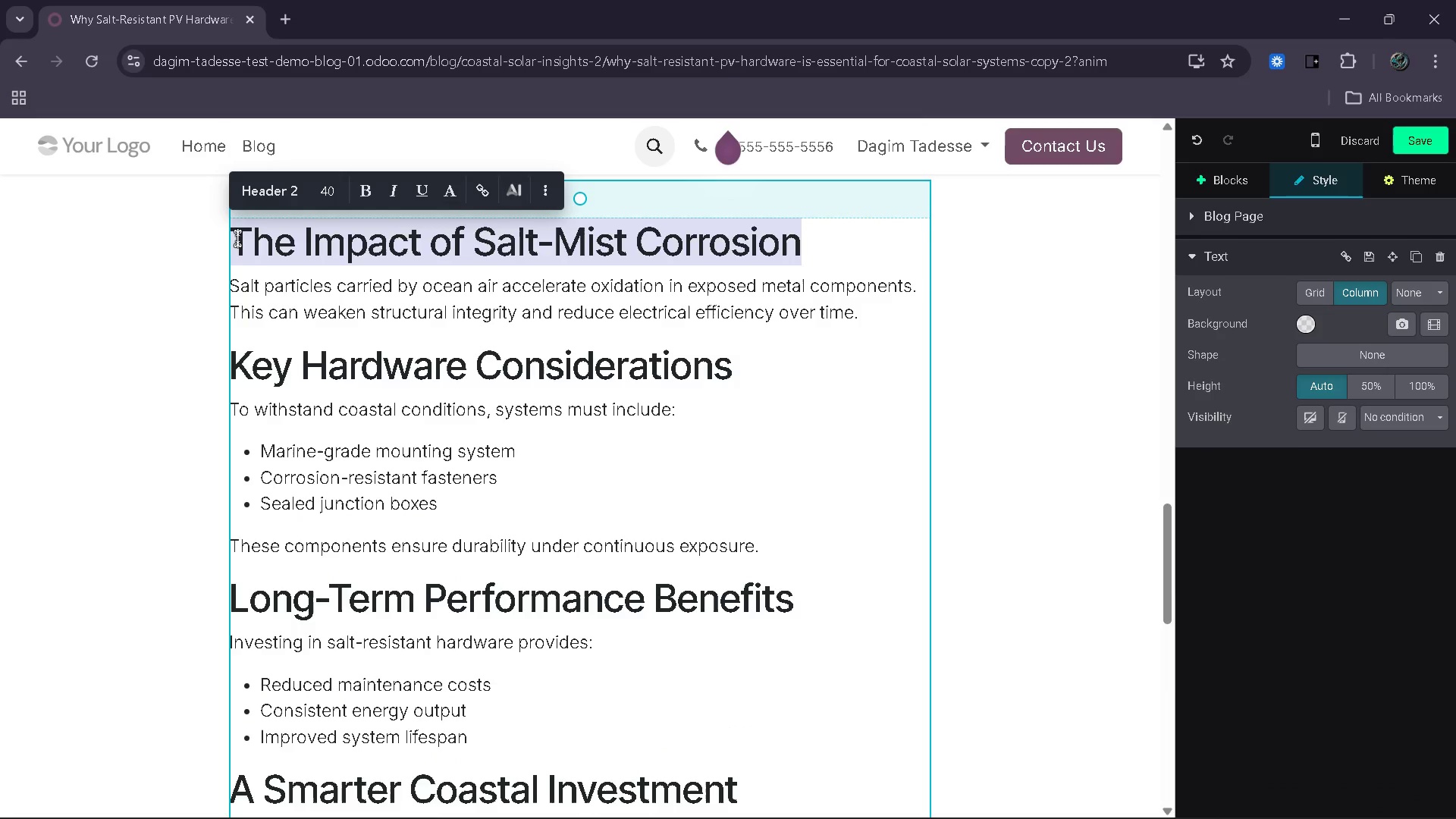 
type(Why )
 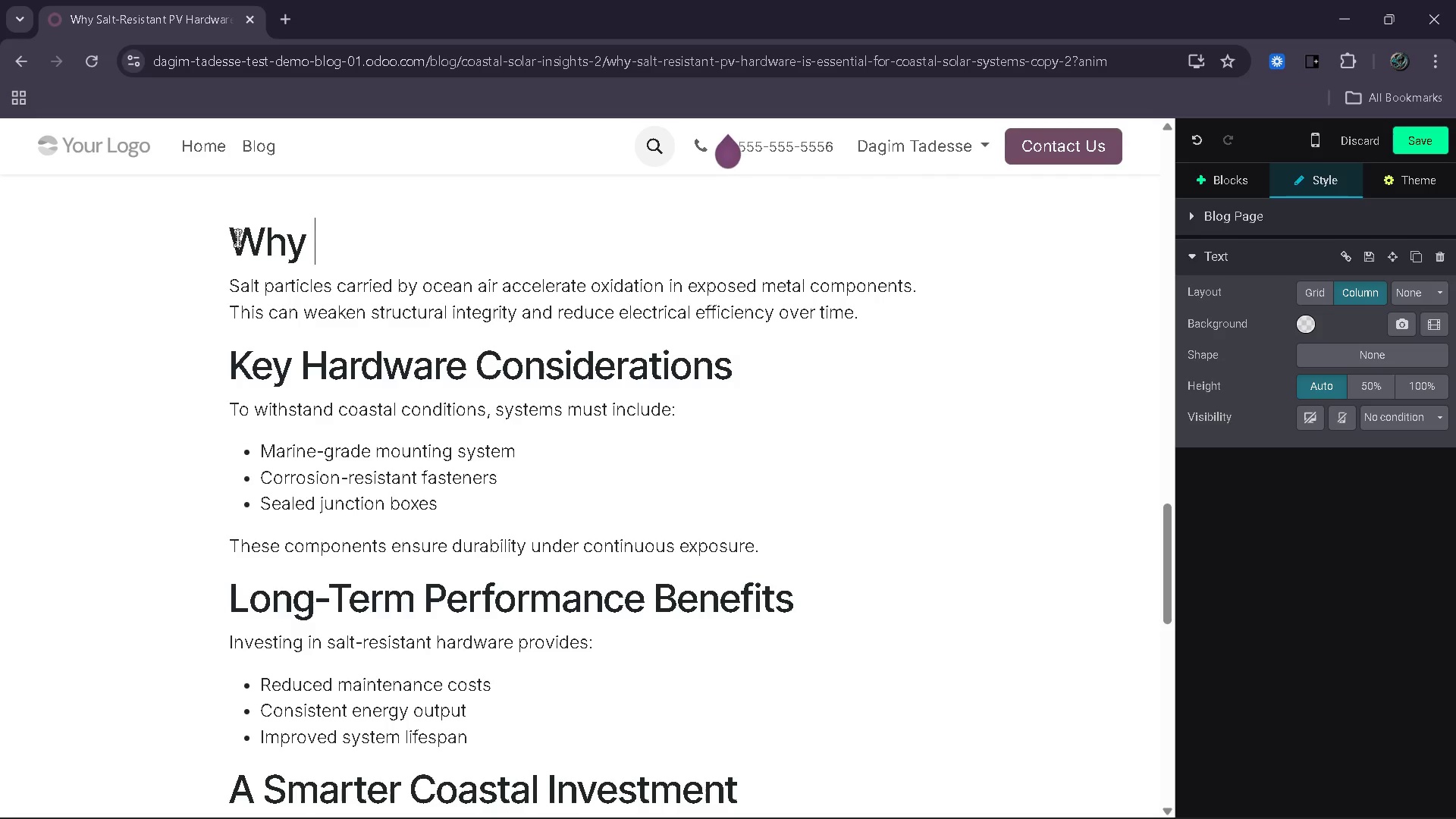 
hold_key(key=Enter, duration=0.55)
 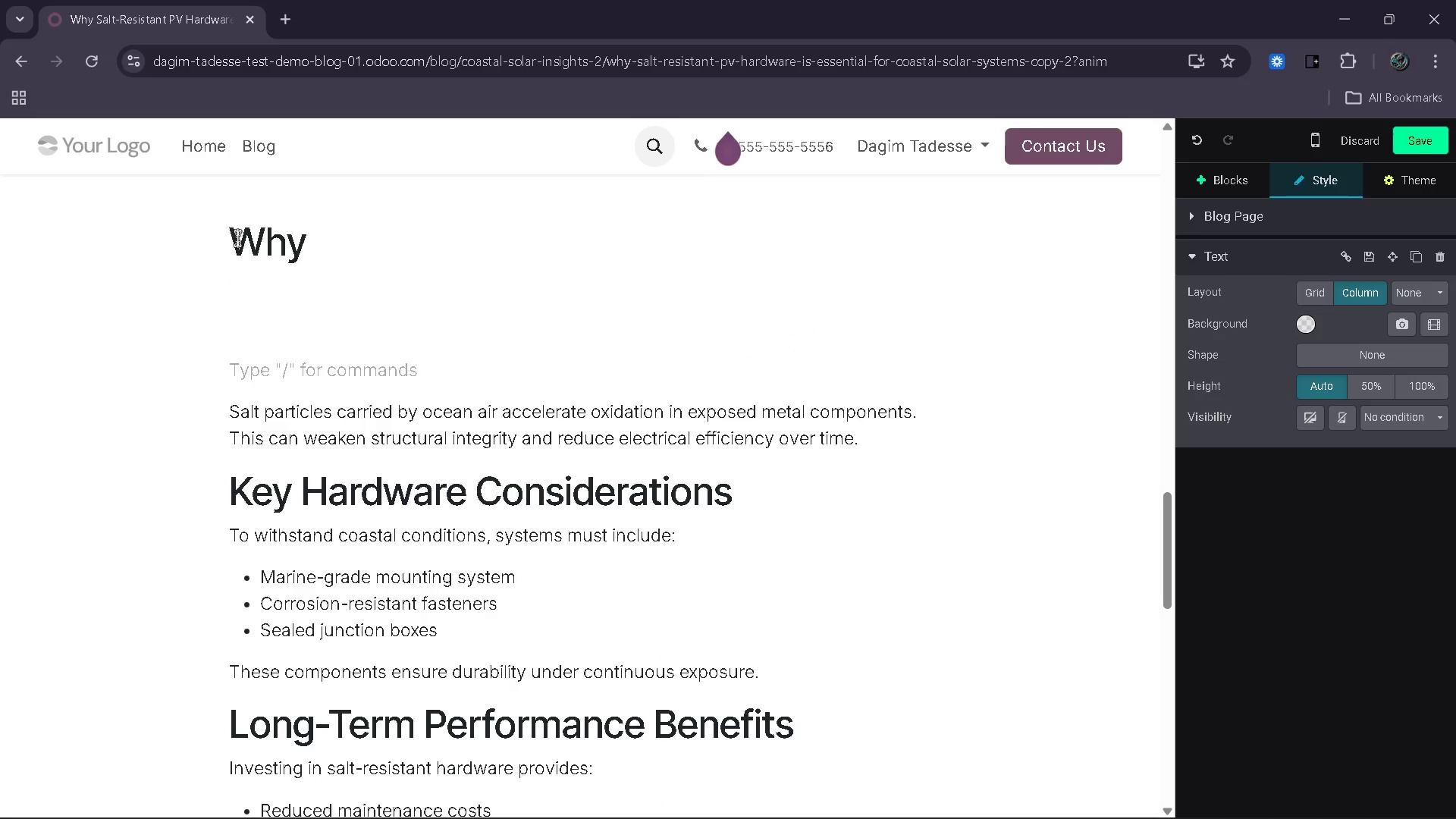 
key(Control+ControlLeft)
 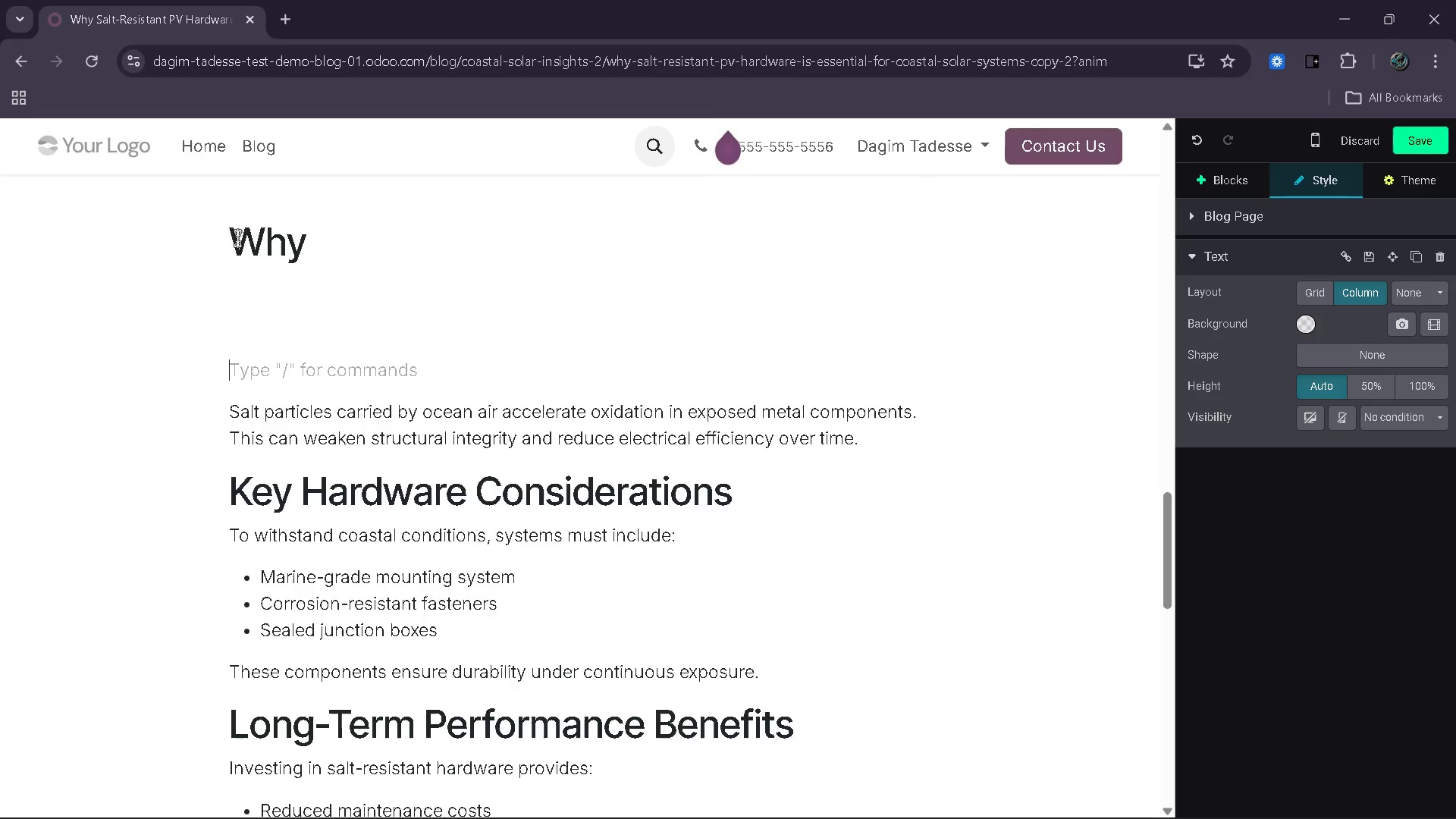 
key(Control+Z)
 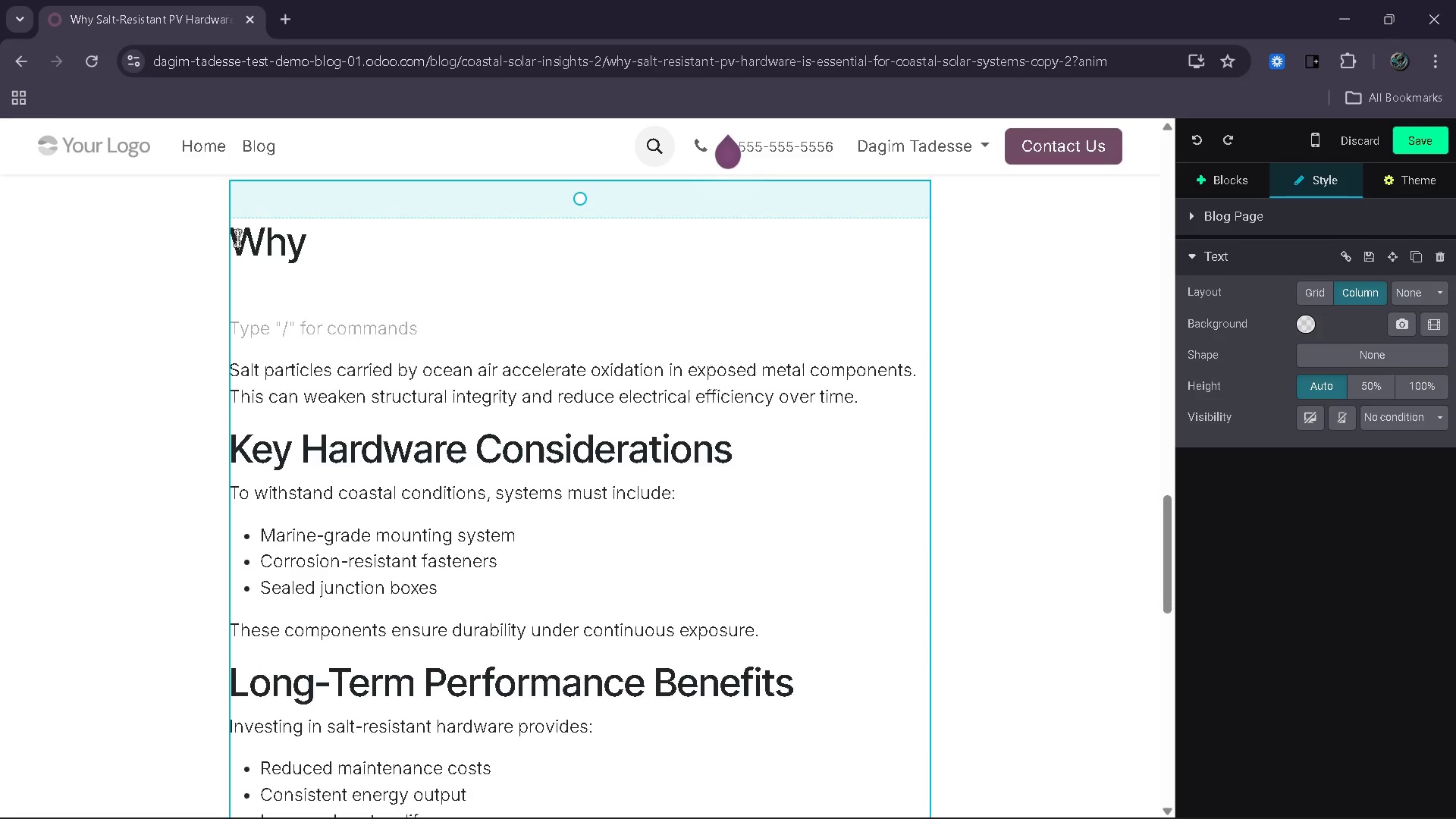 
key(Control+ControlLeft)
 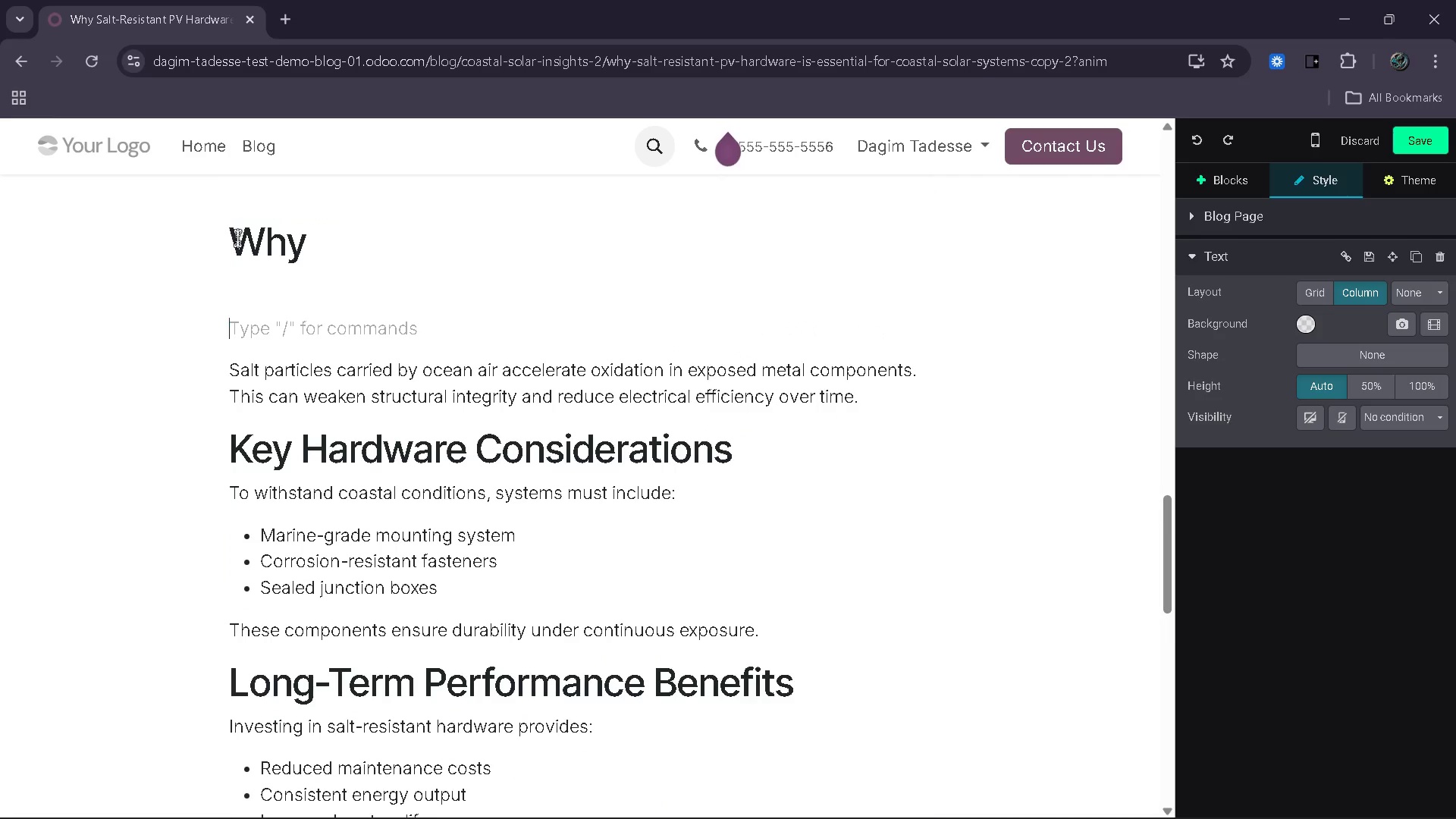 
key(Control+Z)
 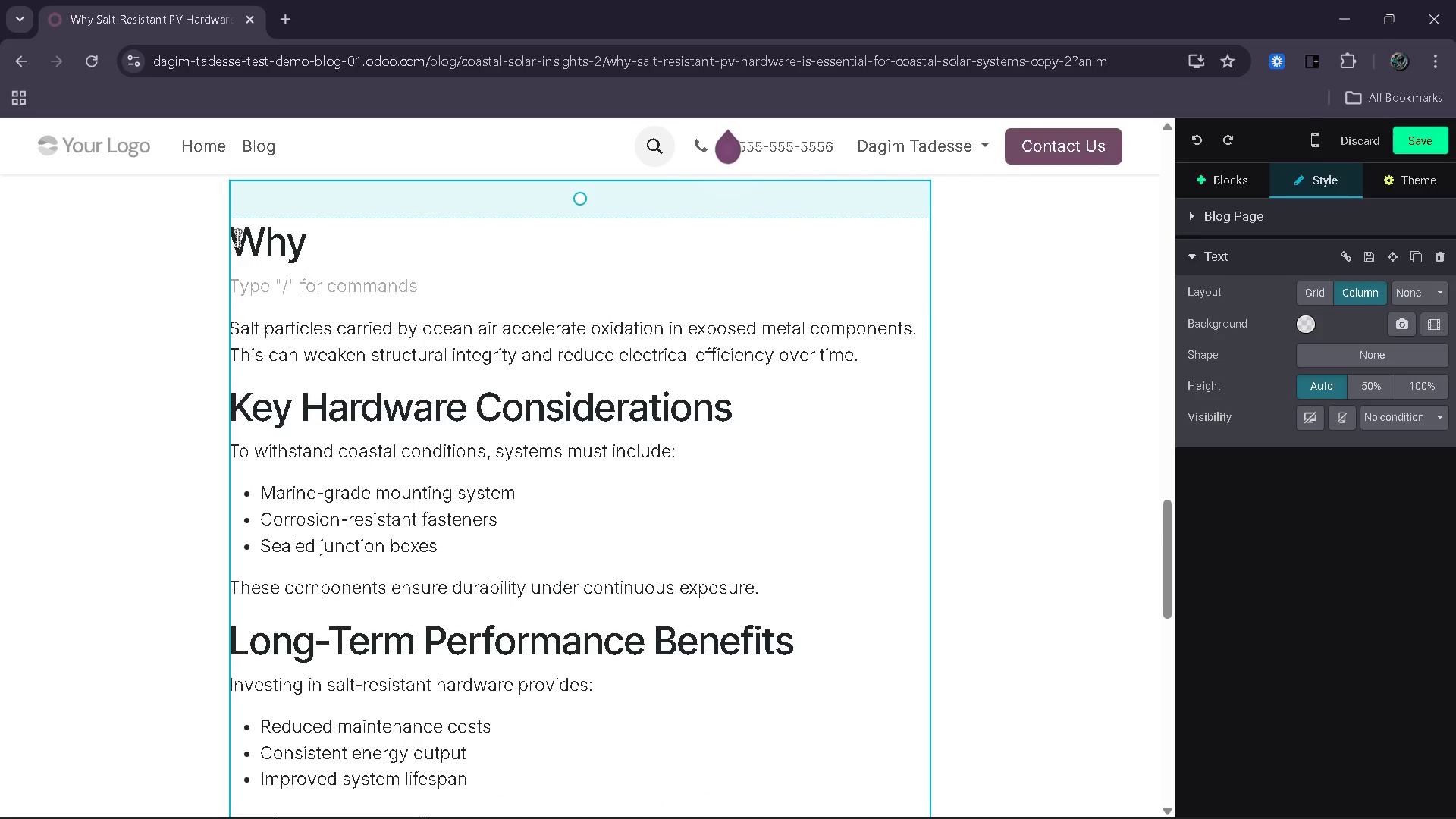 
key(Control+Z)
 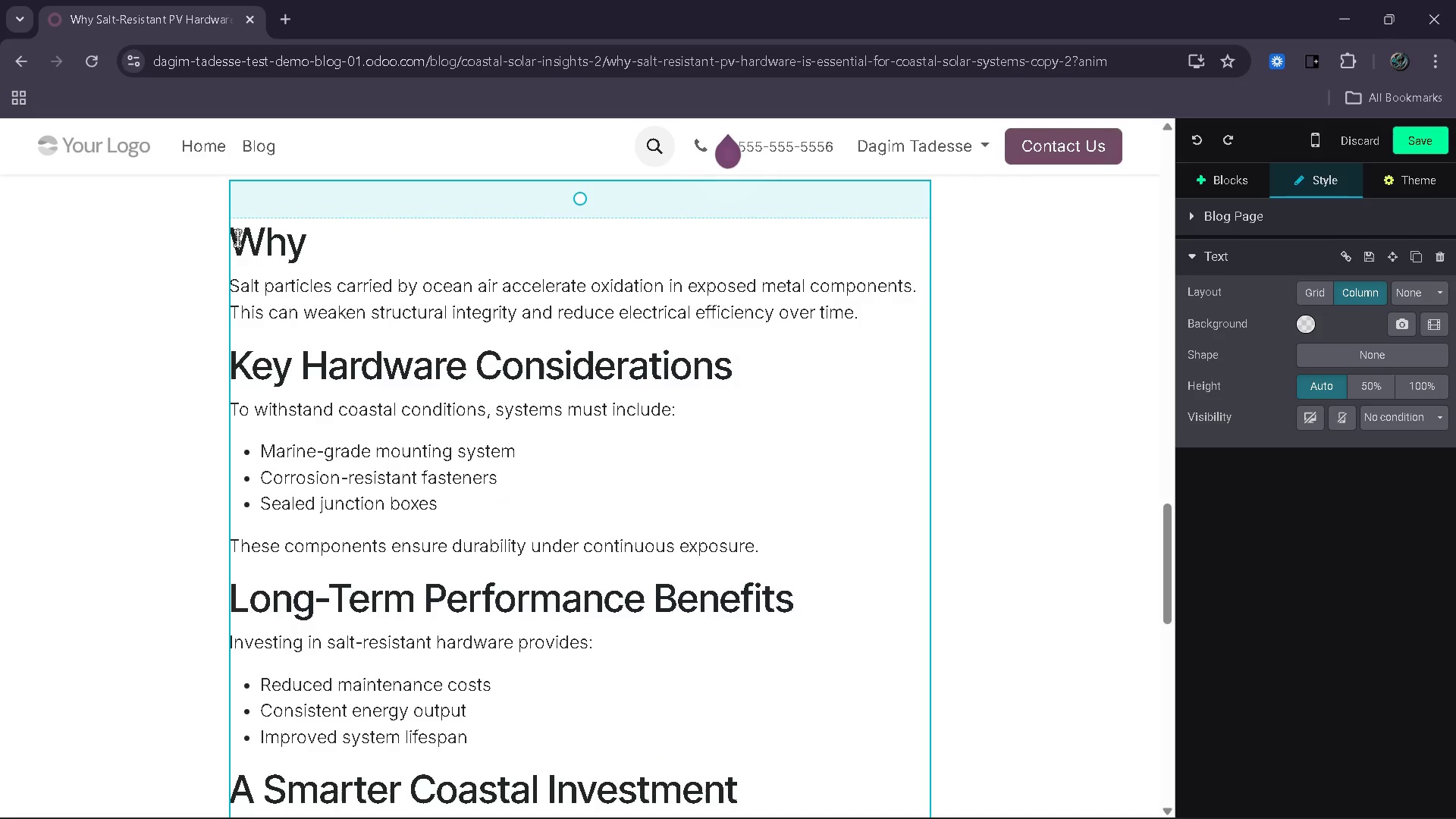 
type(Battery Readn)
key(Backspace)
type(iness MAtters )
 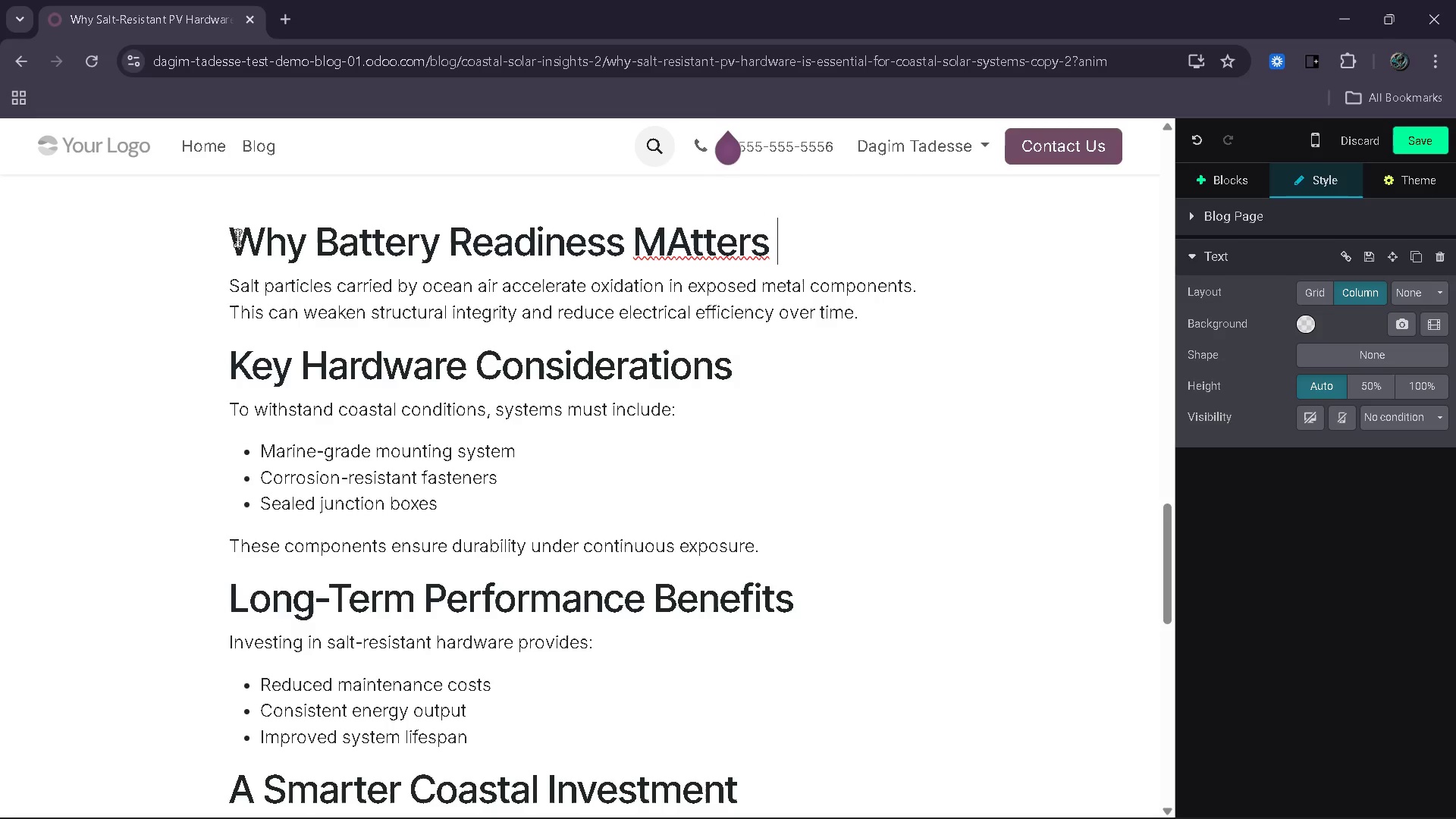 
key(ArrowLeft)
 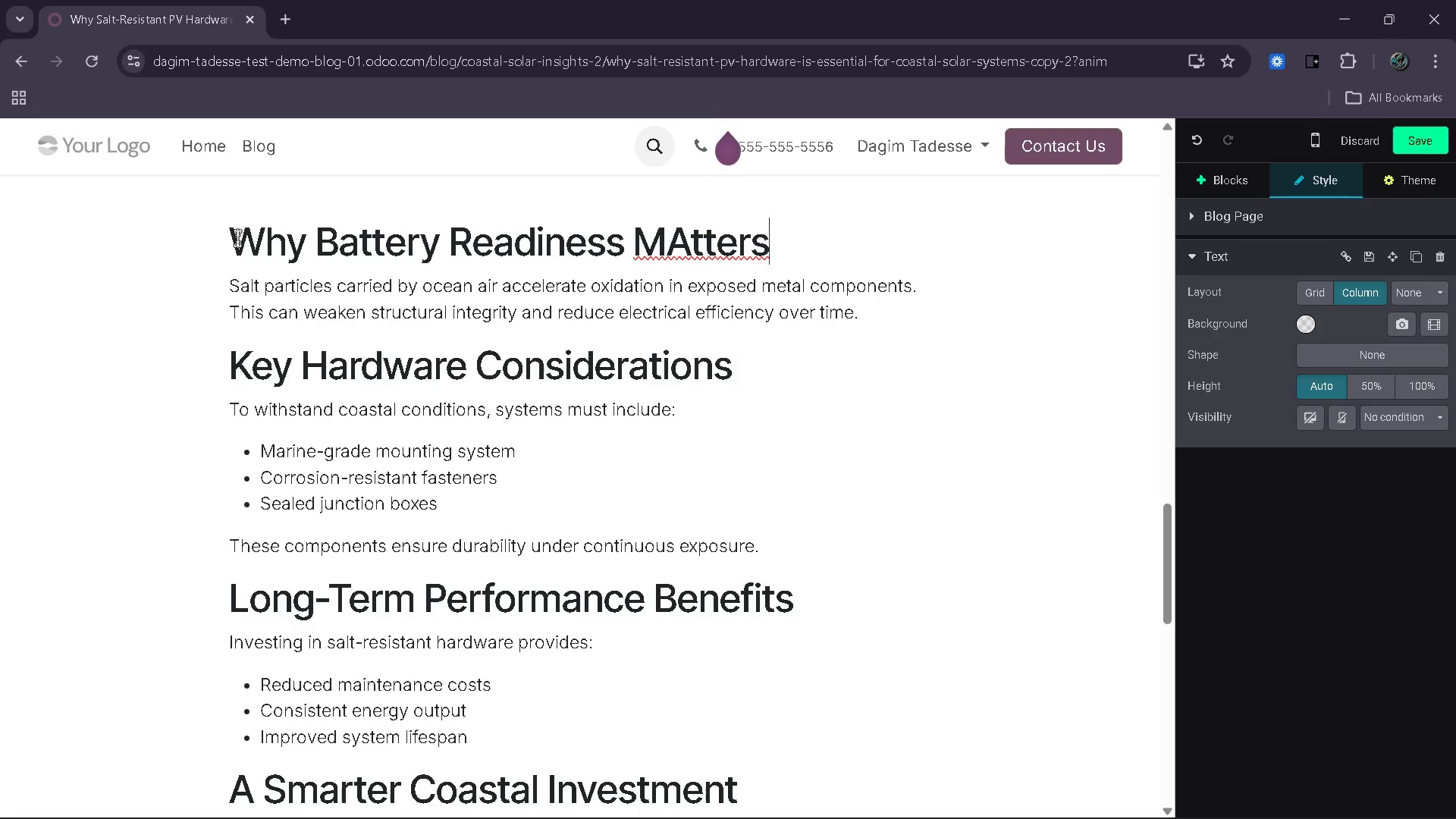 
key(ArrowLeft)
 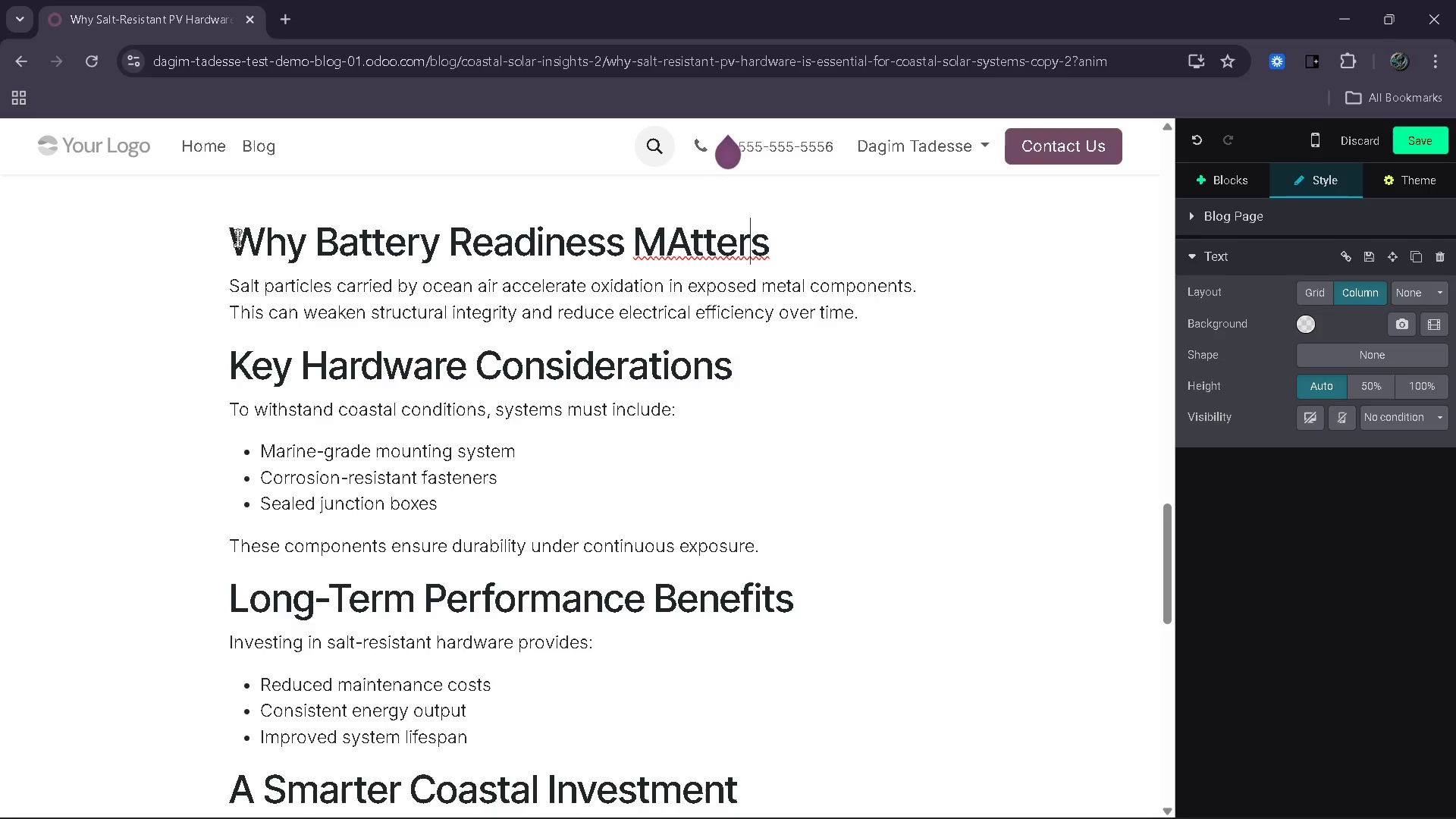 
key(ArrowLeft)
 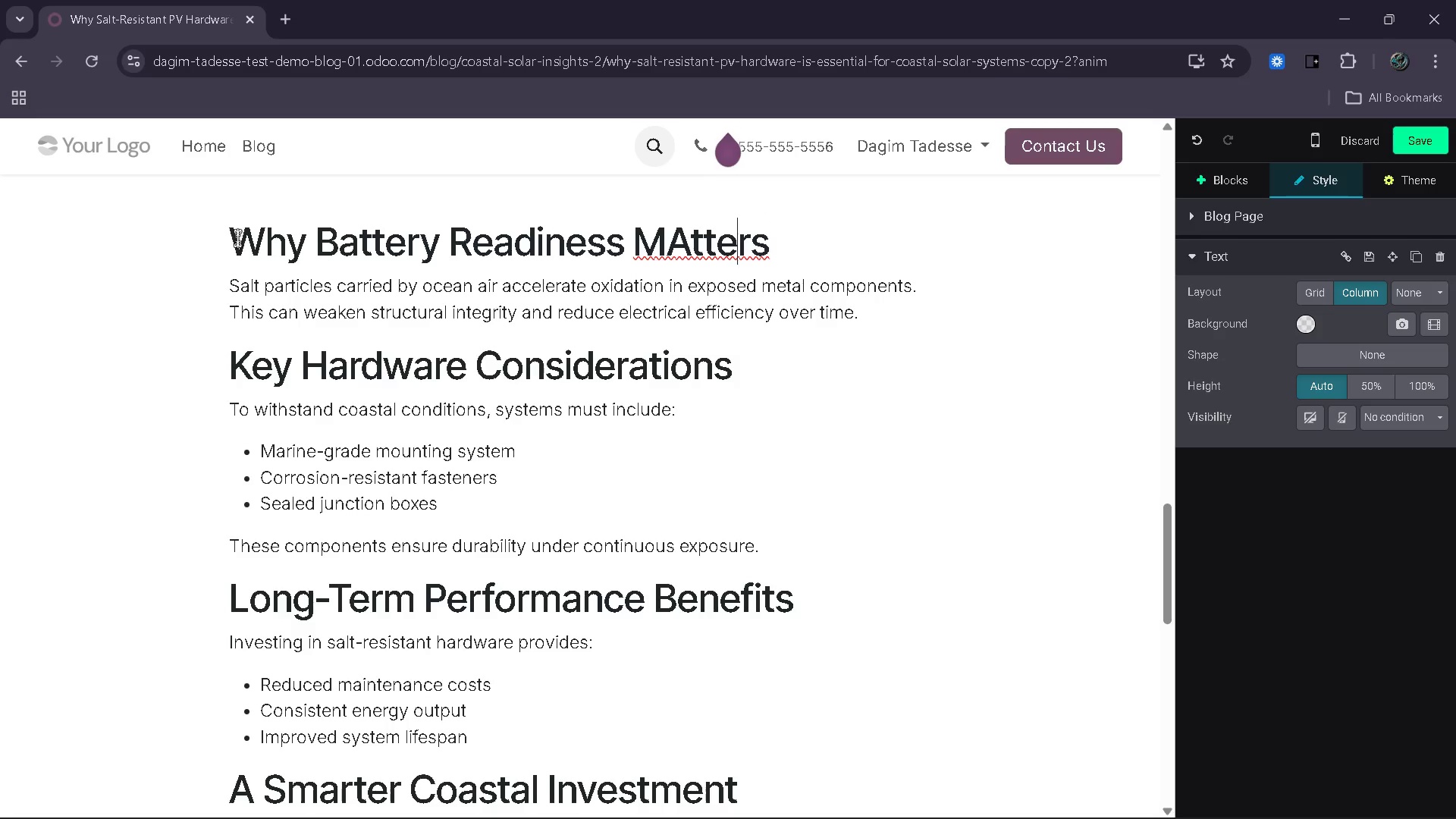 
key(ArrowLeft)
 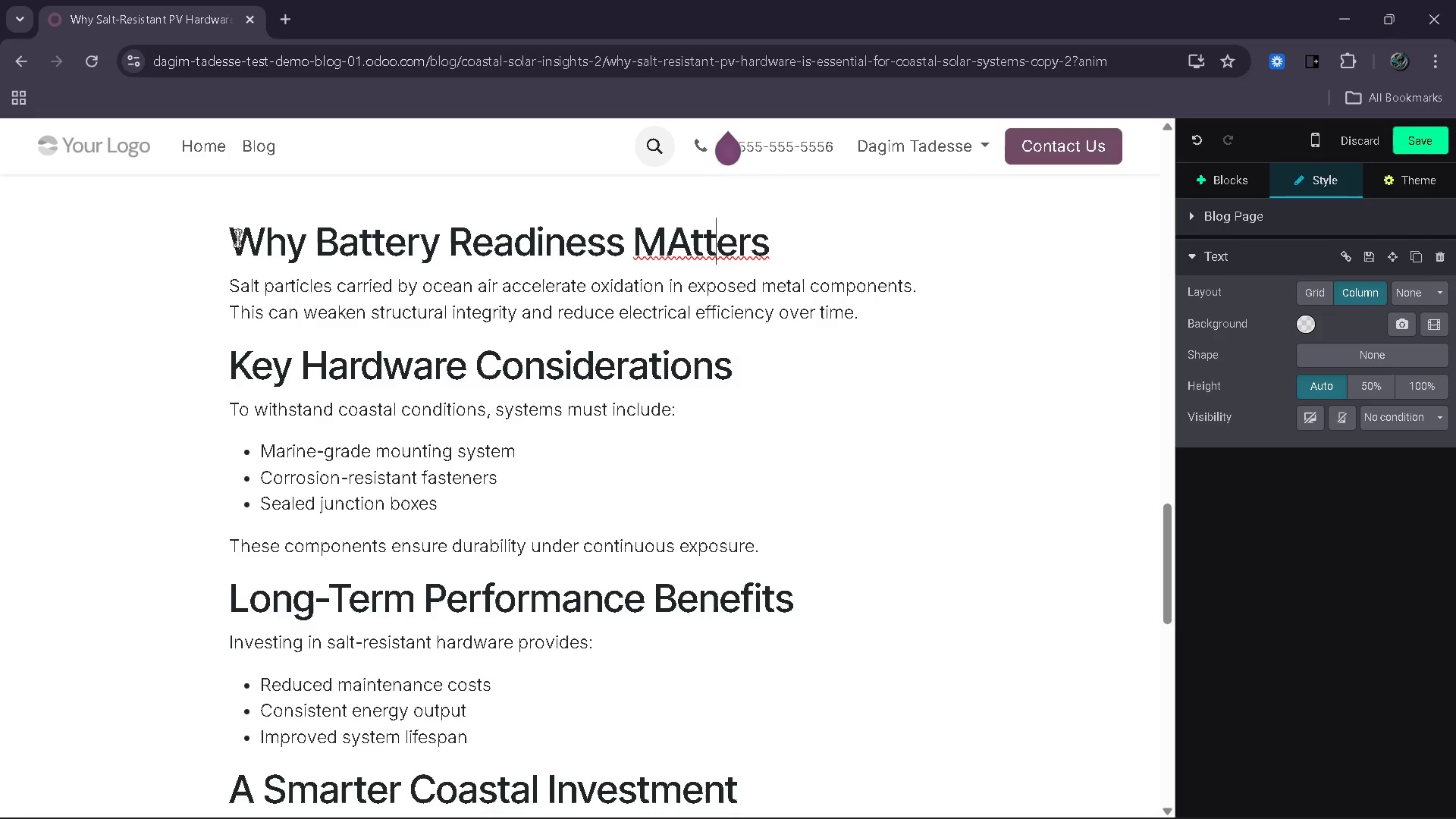 
key(ArrowLeft)
 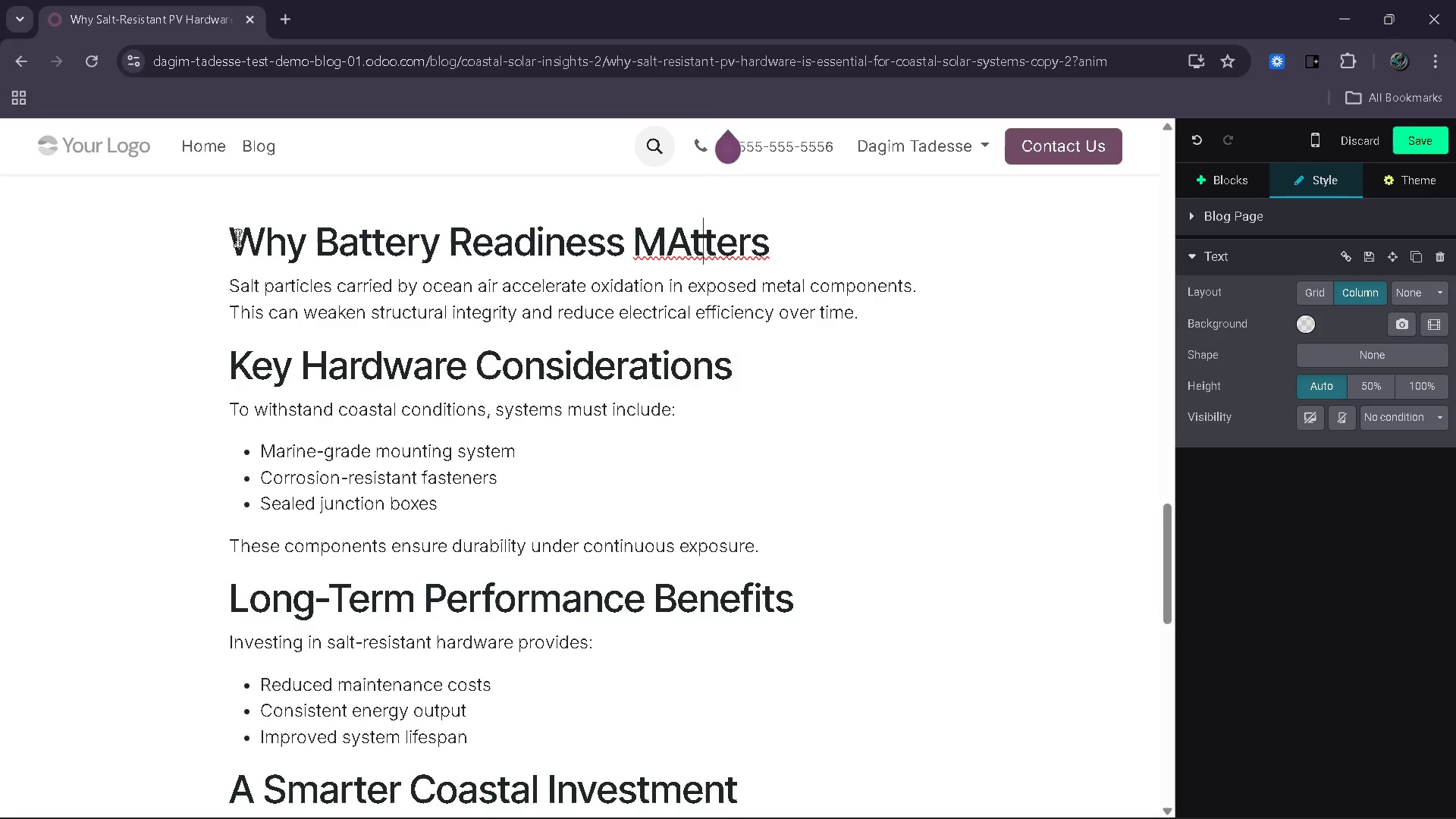 
key(ArrowLeft)
 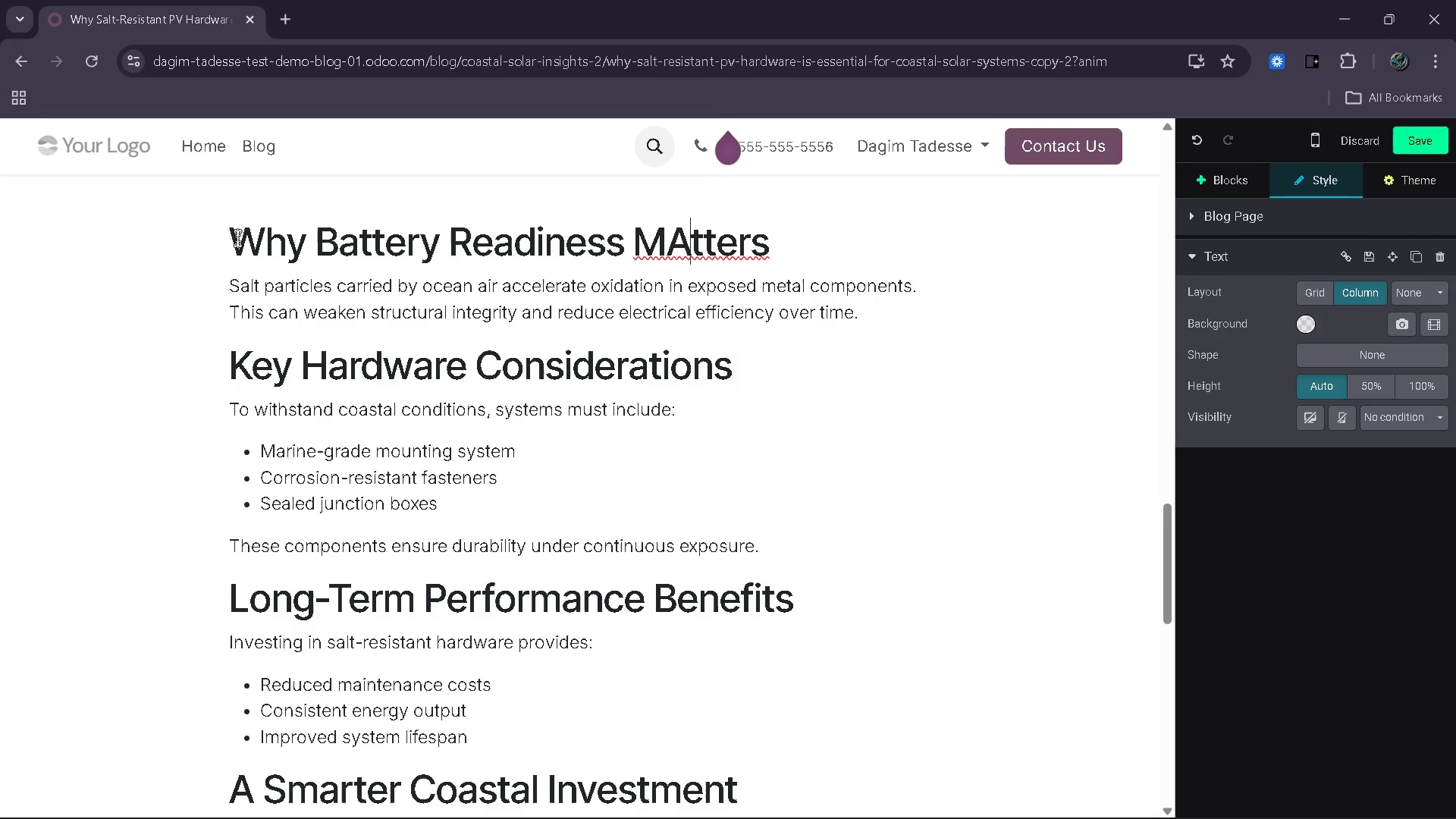 
key(A)
 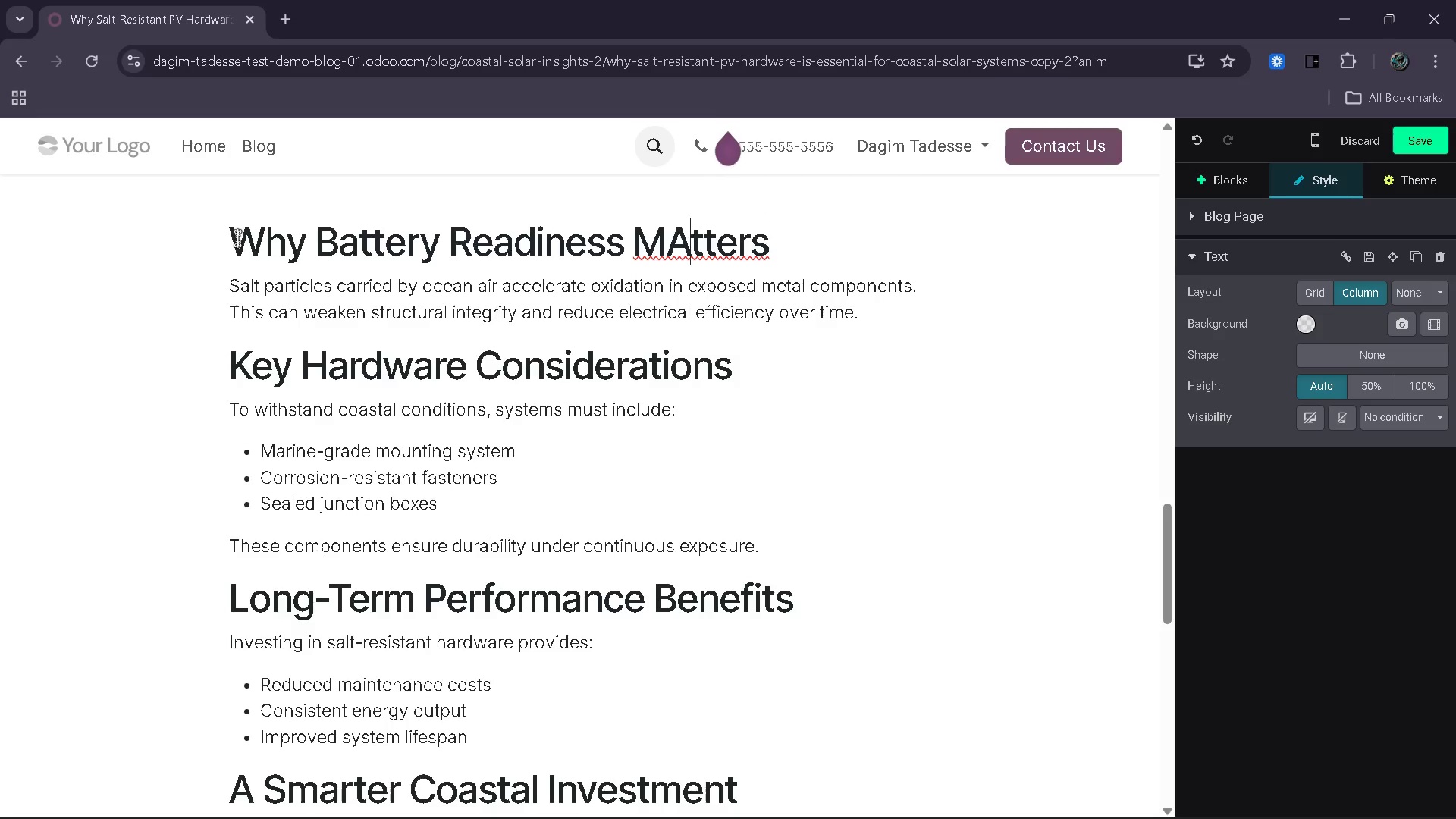 
key(Backspace)
 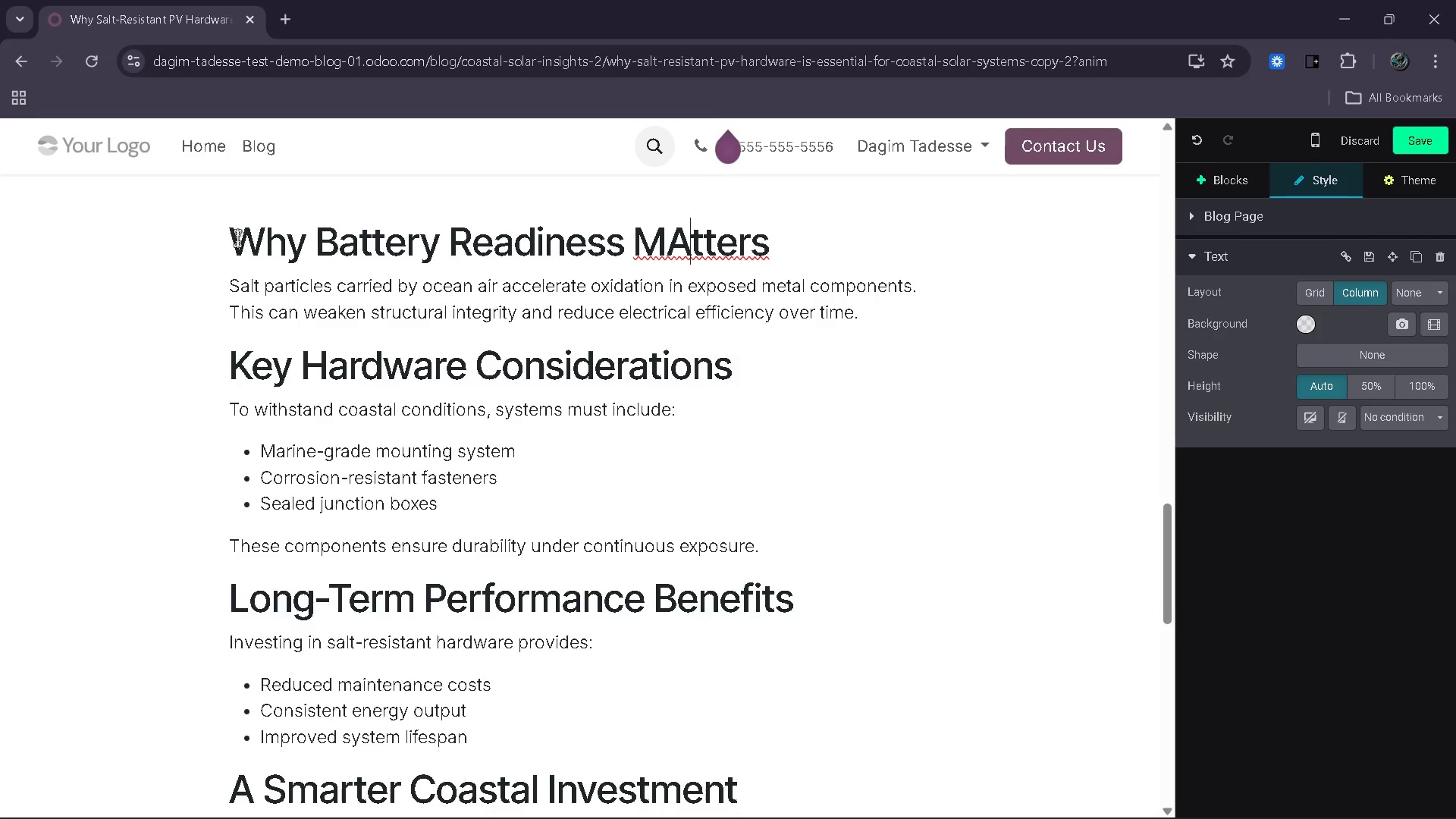 
key(Backspace)
 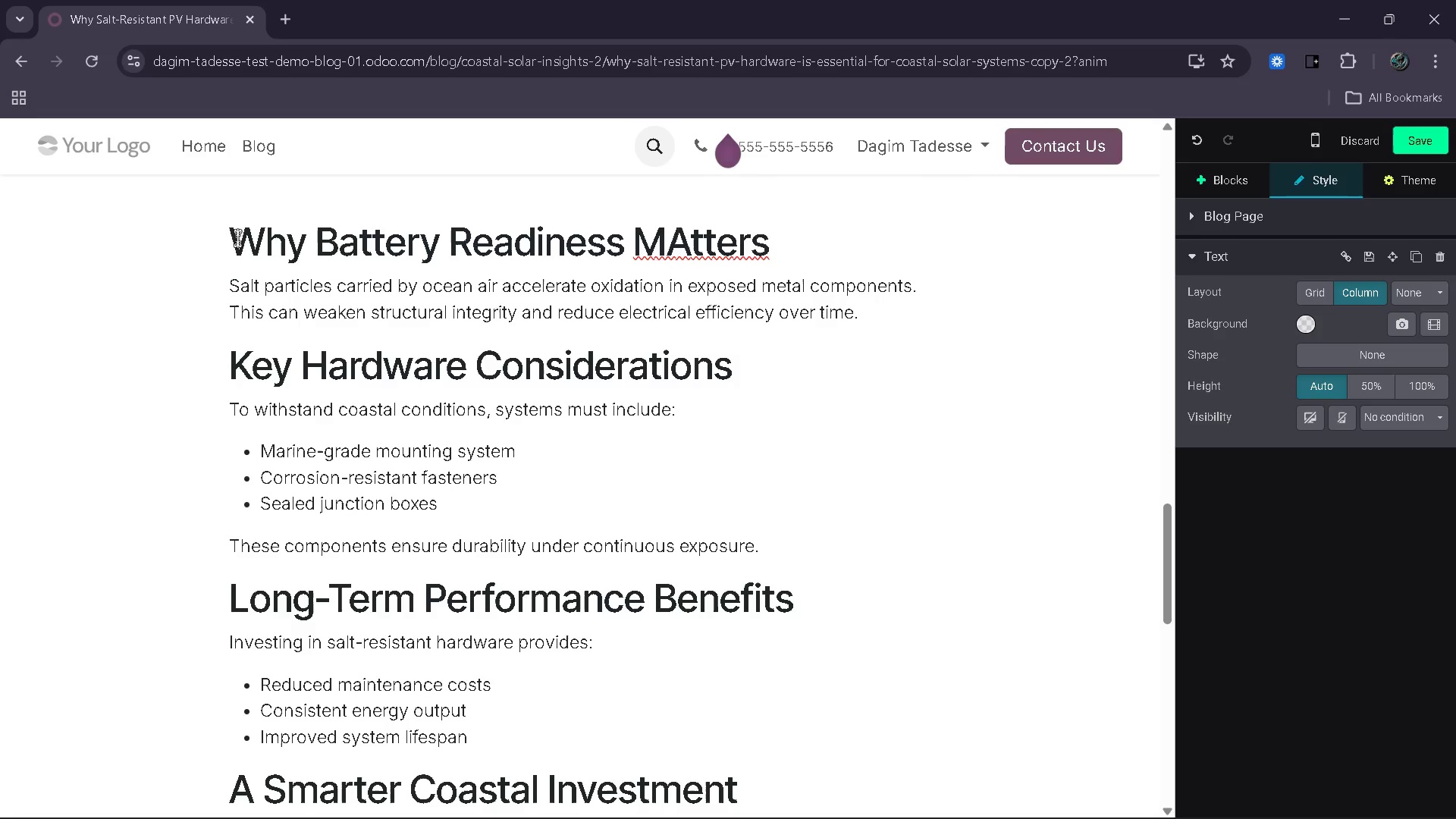 
key(A)
 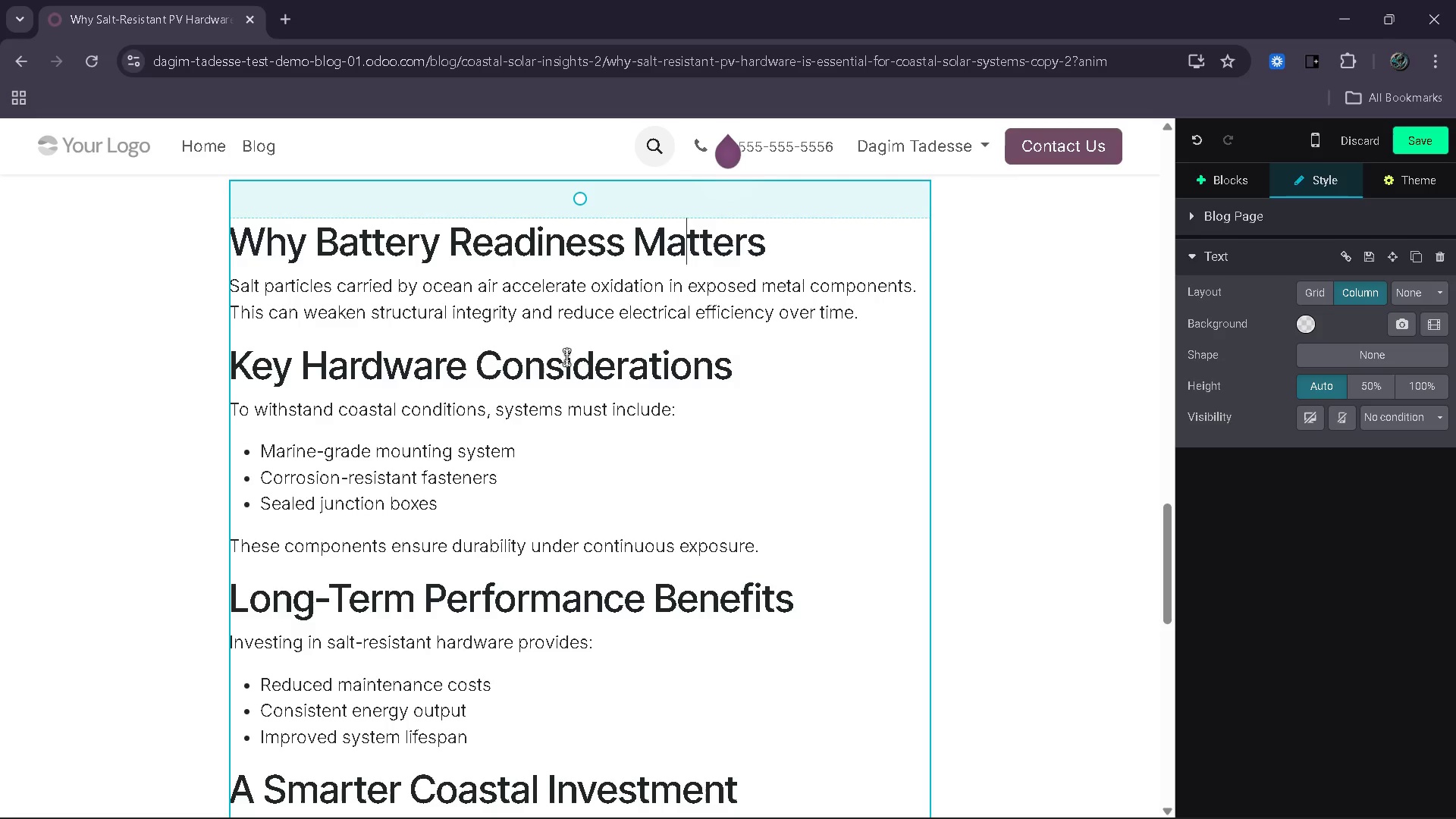 
wait(5.33)
 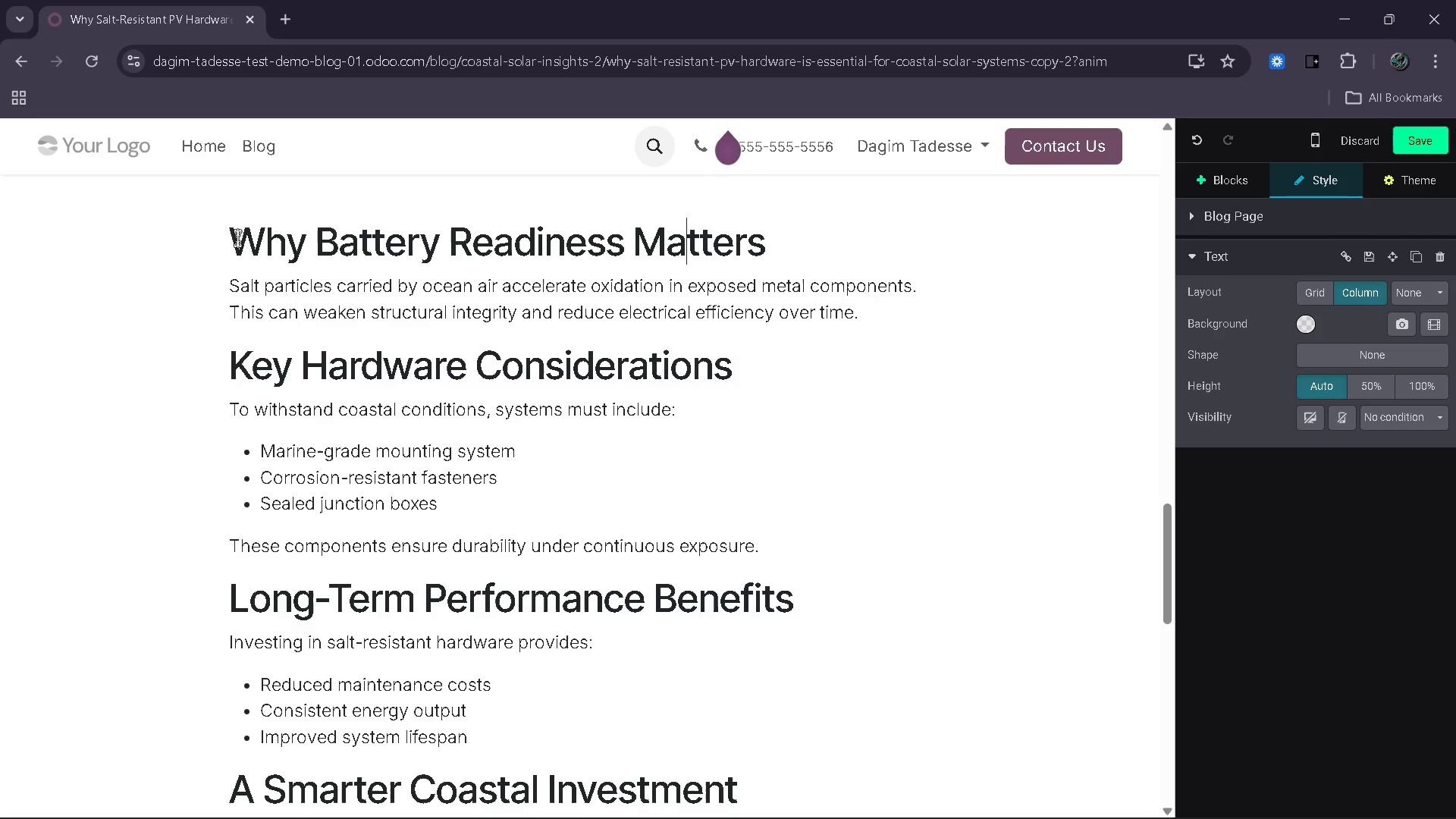 
left_click_drag(start_coordinate=[879, 318], to_coordinate=[233, 281])
 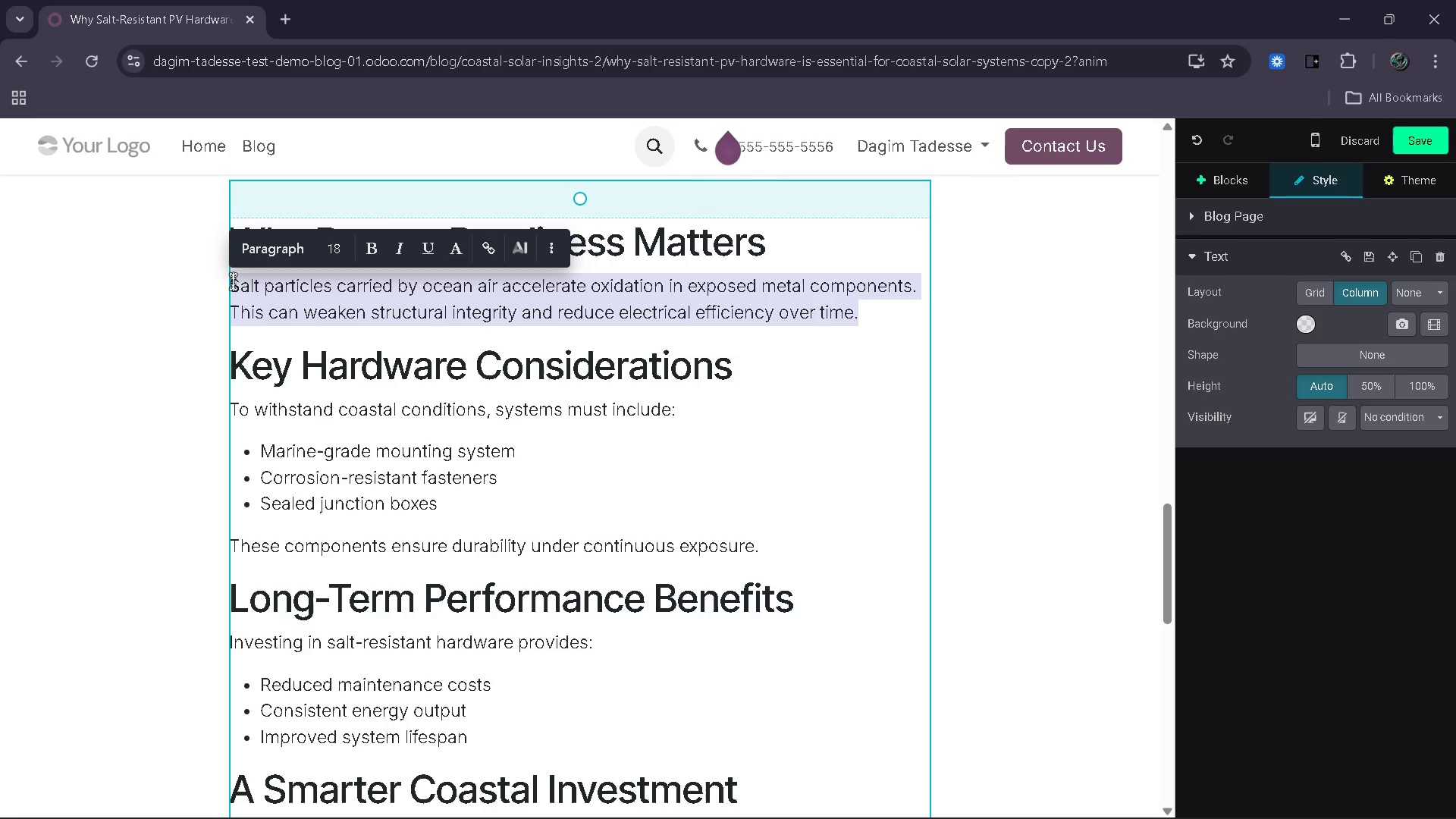 
type(Hurrin)
key(Backspace)
type(canes )
 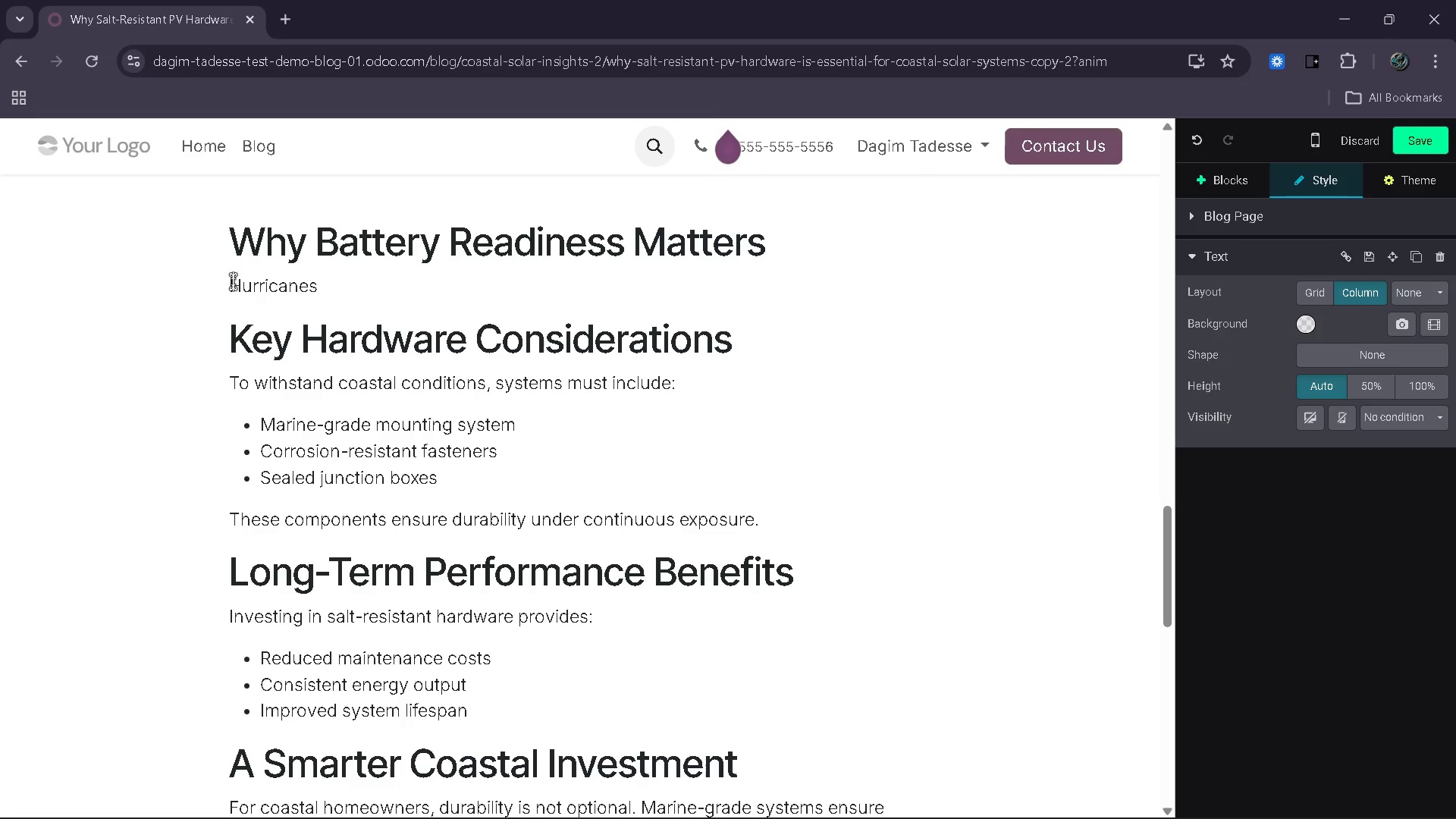 
type(can disruot )
key(Backspace)
key(Backspace)
key(Backspace)
type(pt power infrastrucurre)
 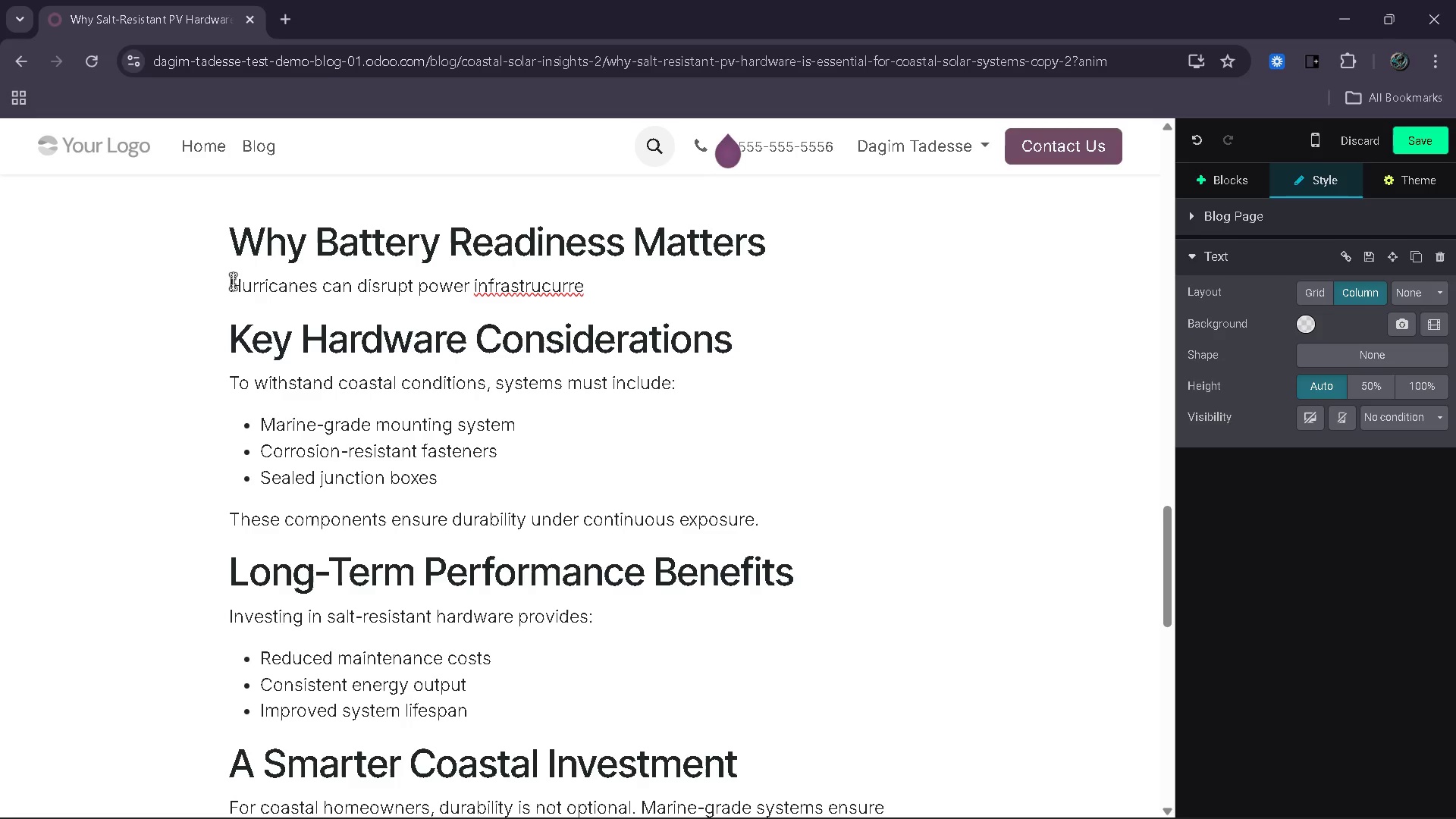 
wait(6.84)
 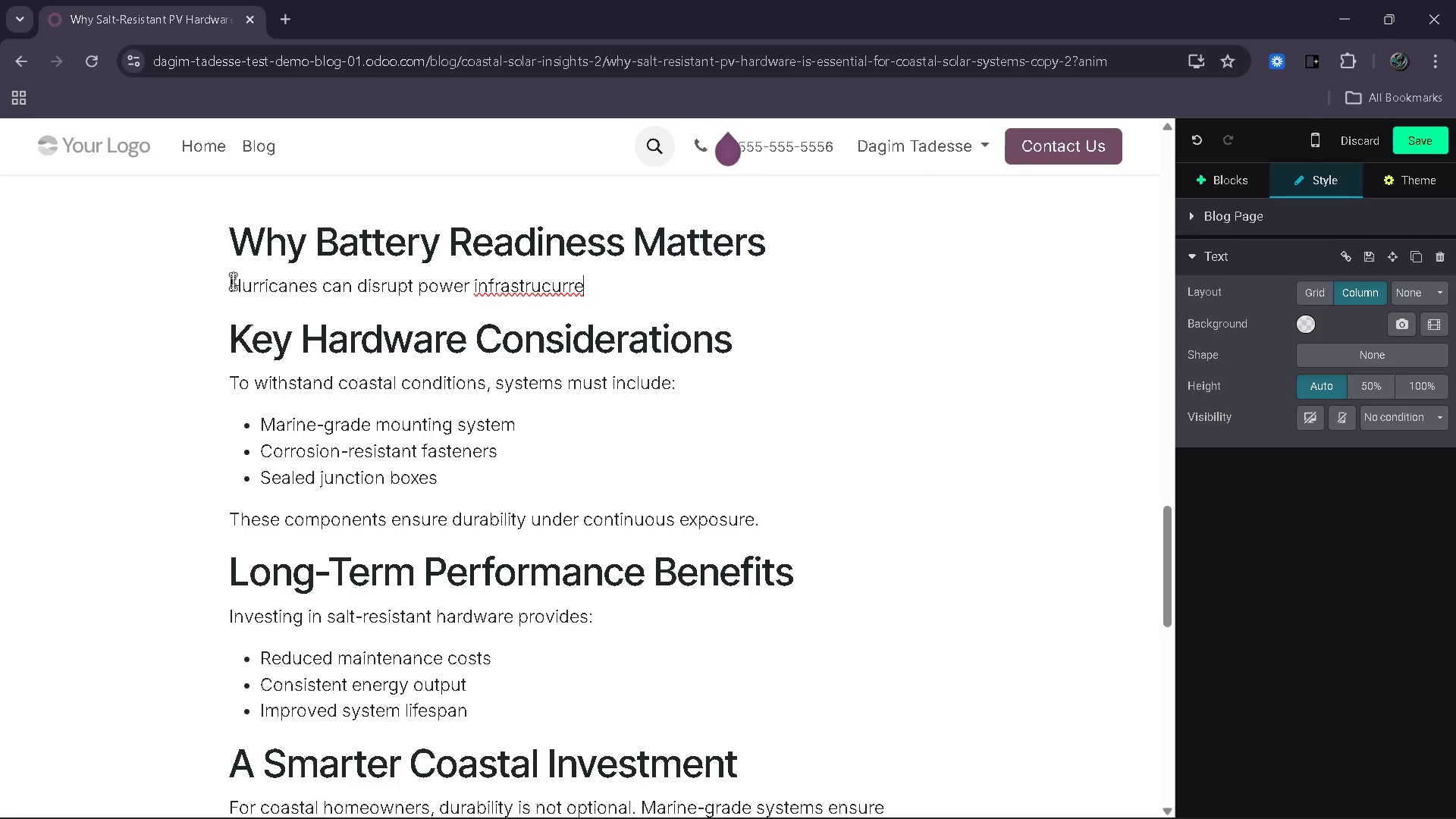 
key(ArrowLeft)
 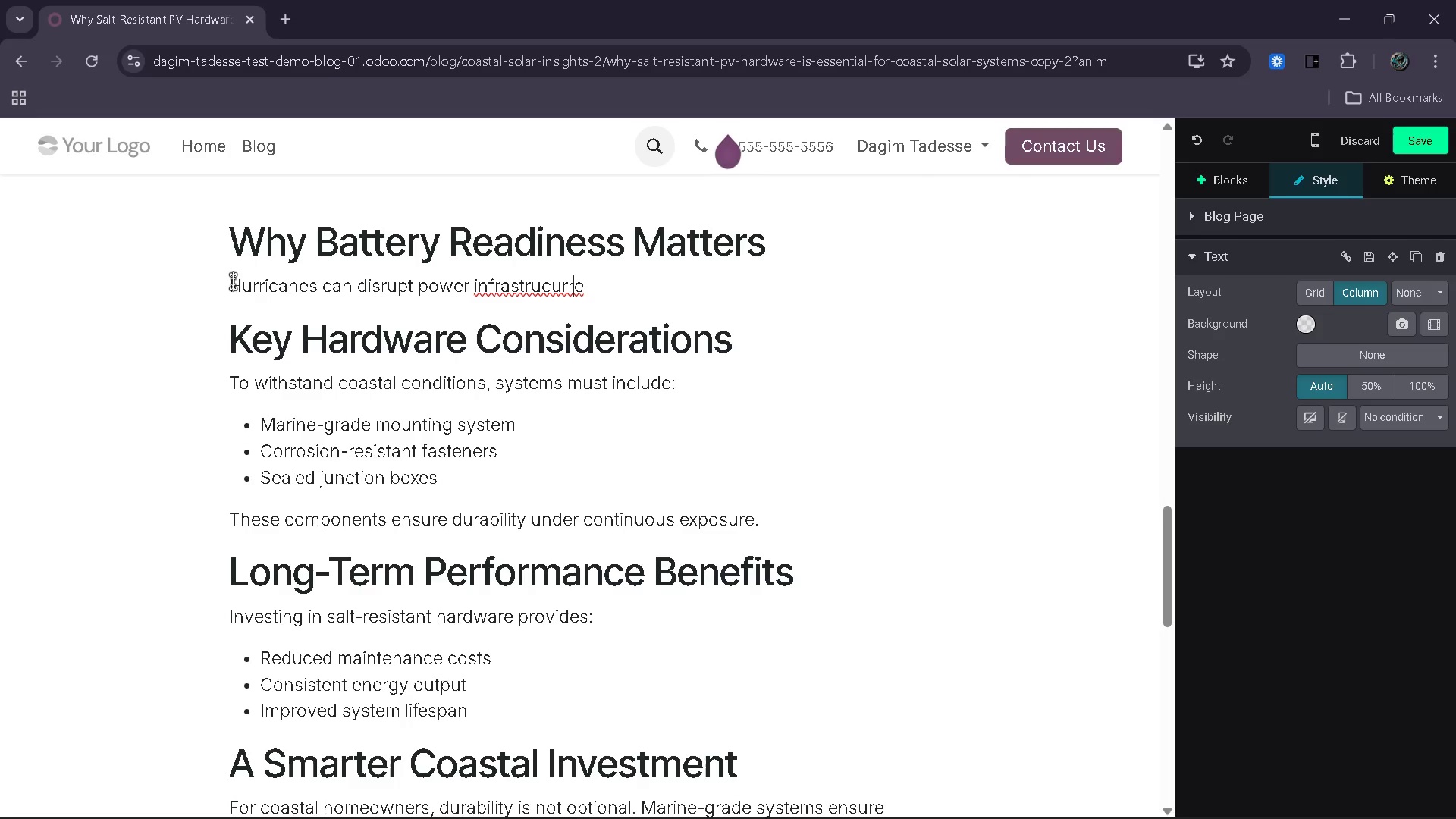 
key(ArrowLeft)
 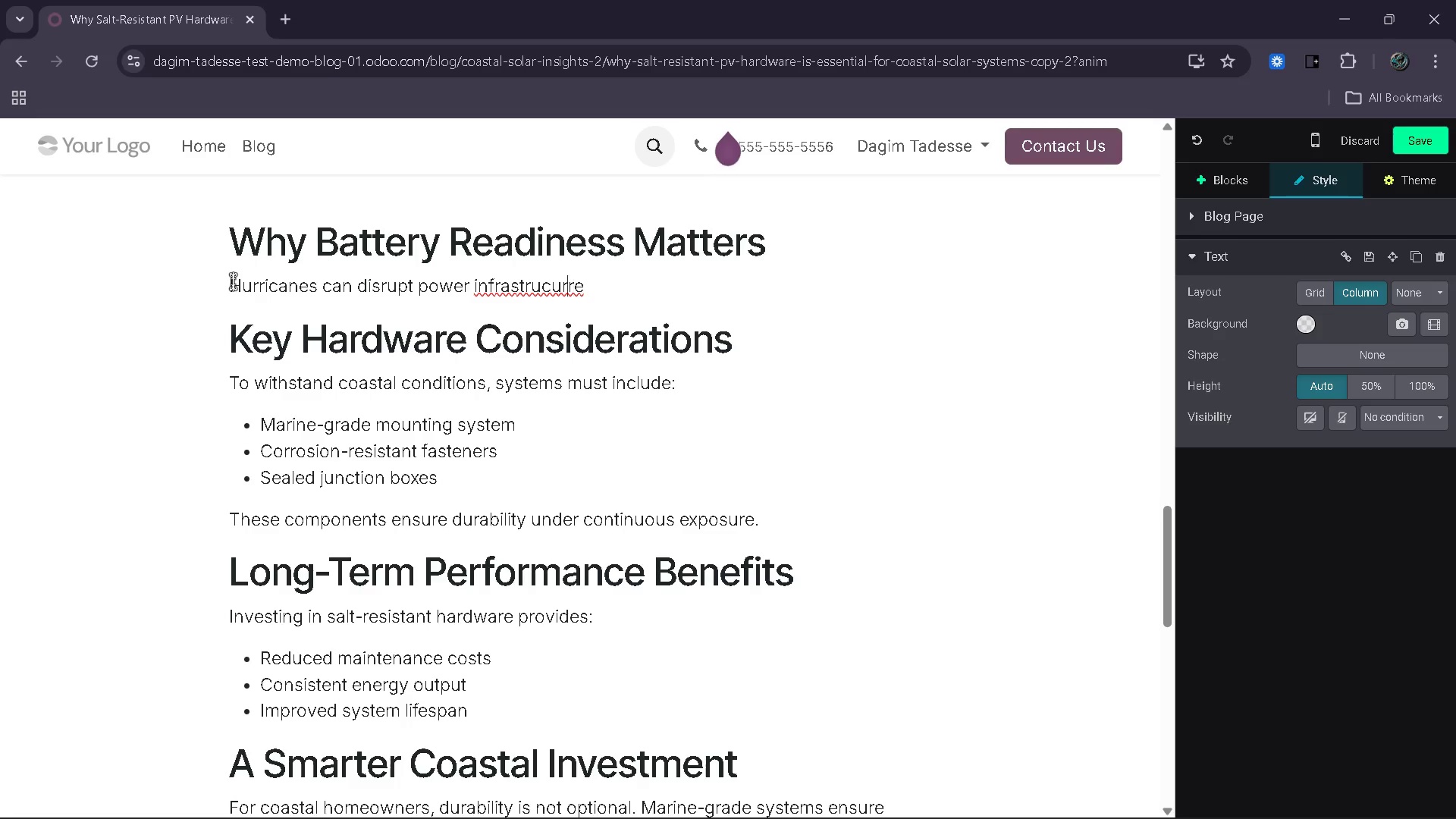 
key(Backspace)
 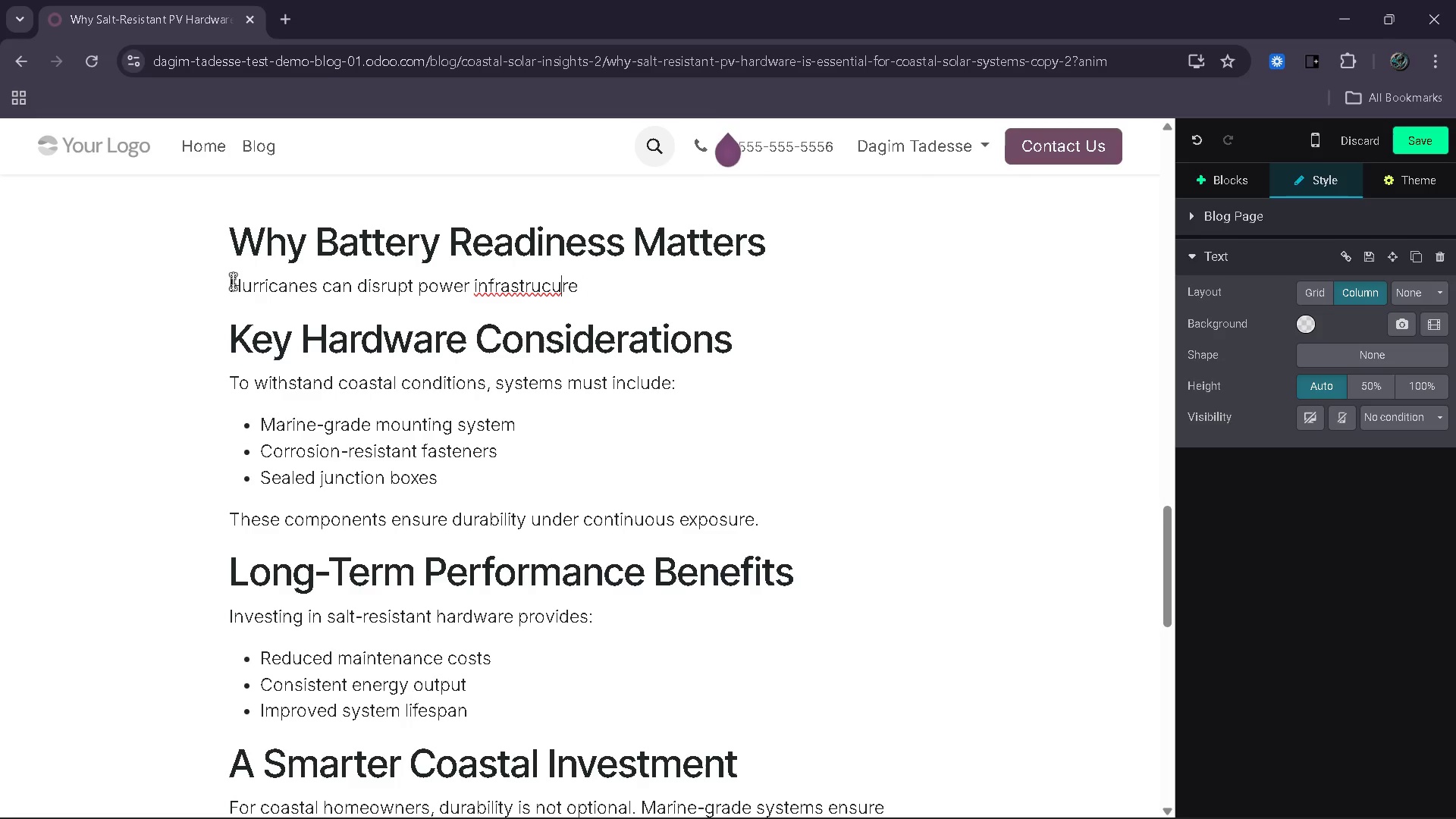 
key(ArrowRight)
 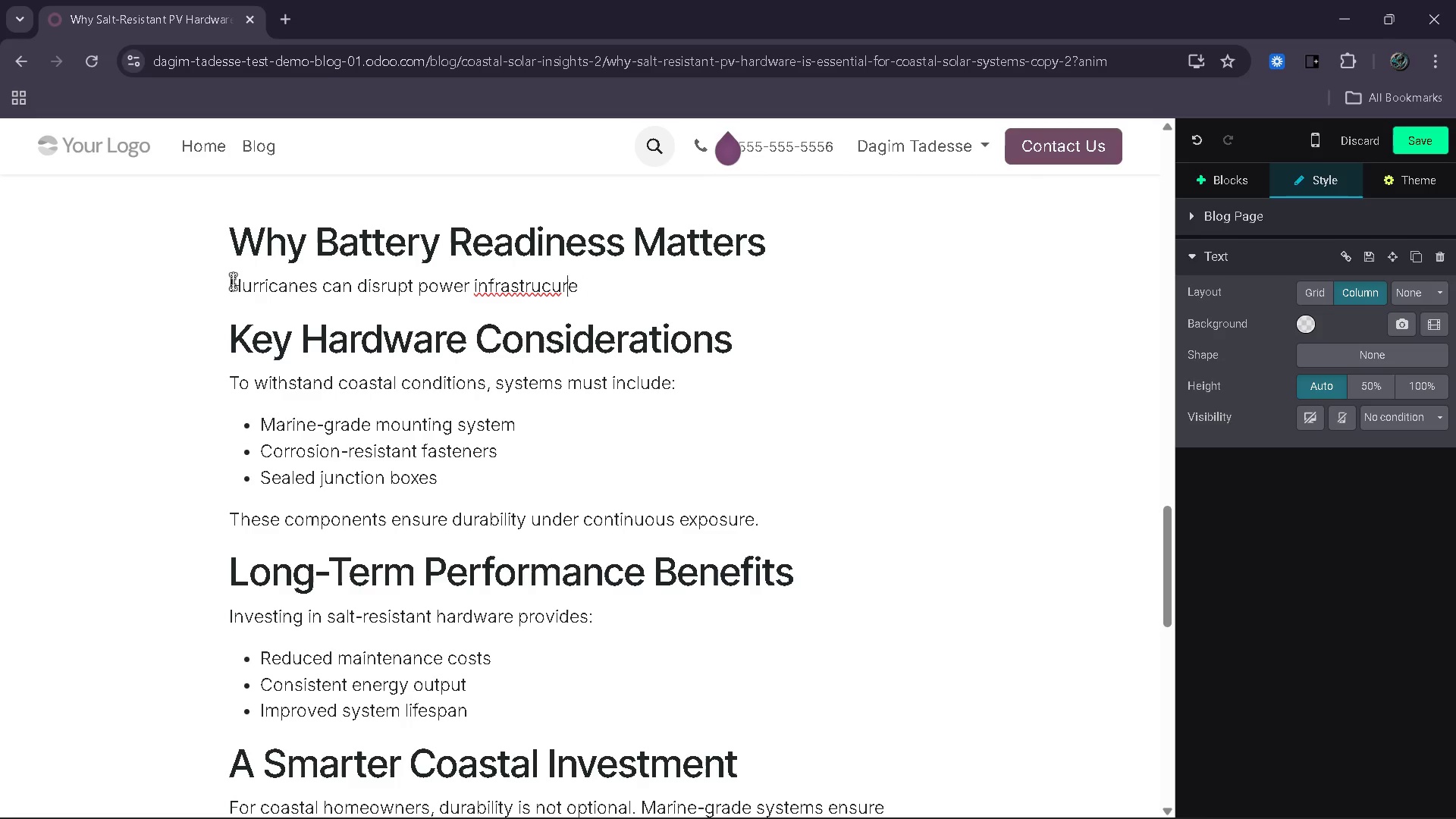 
key(ArrowRight)
 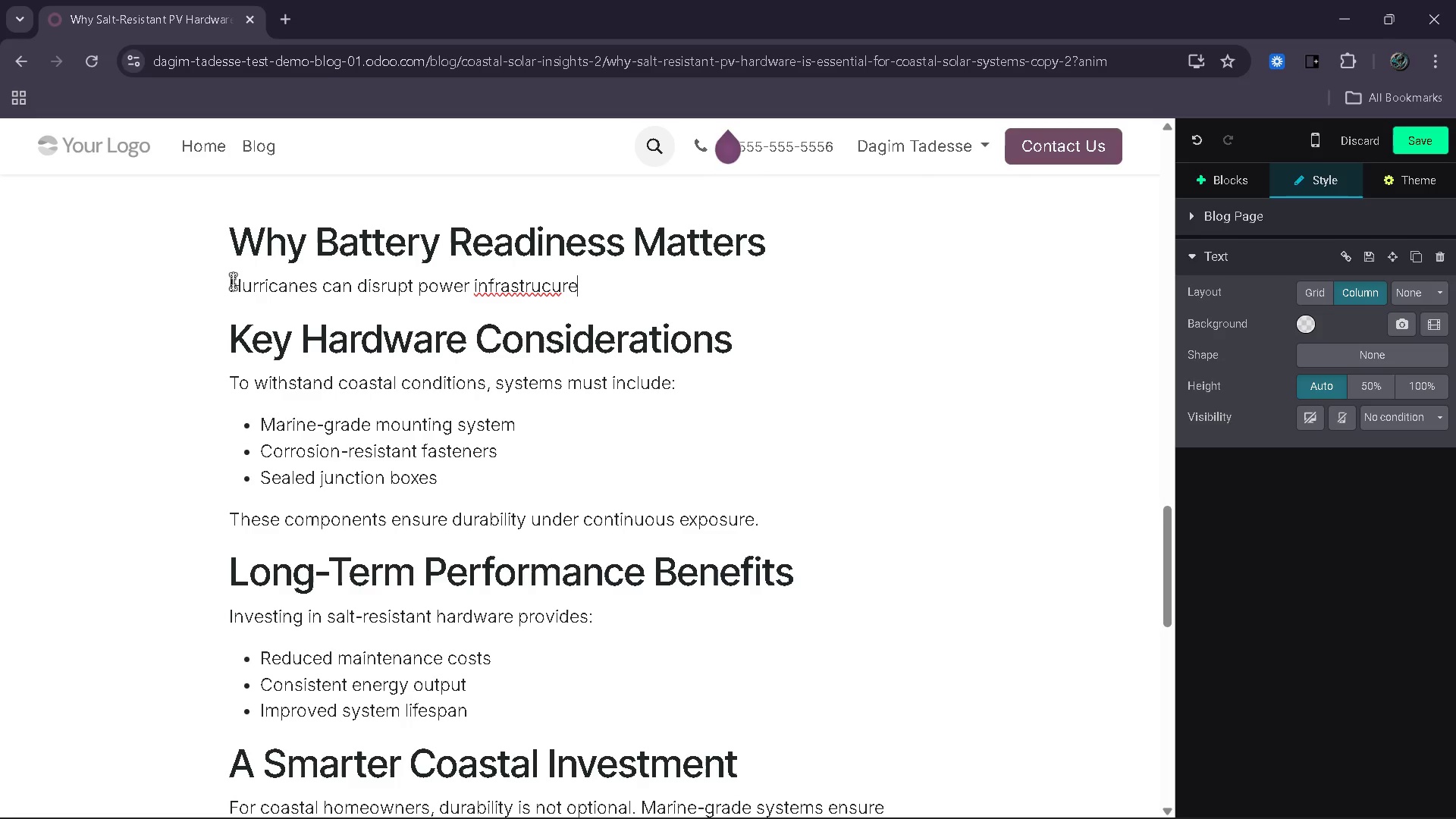 
key(ArrowRight)
 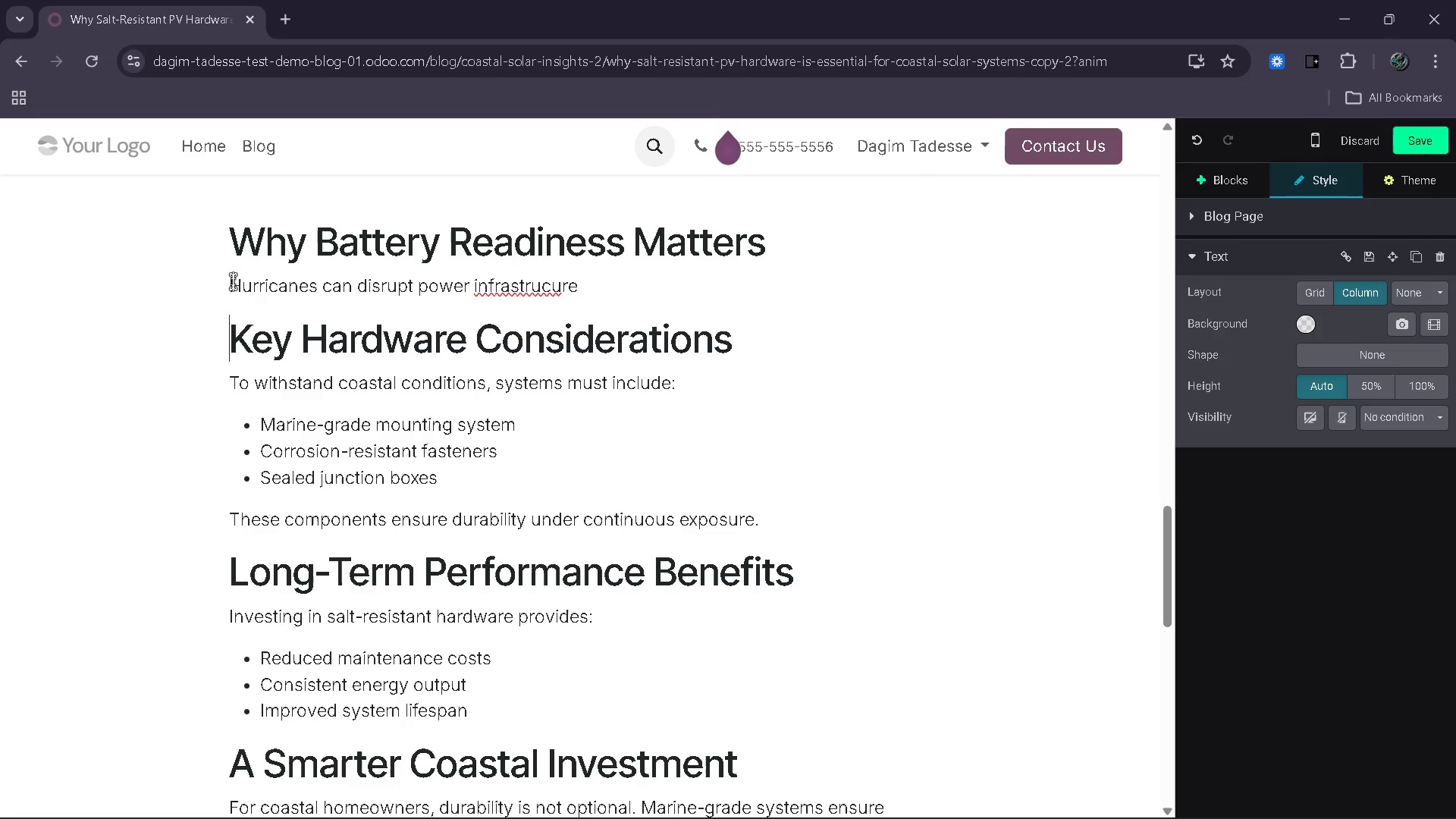 
key(ArrowRight)
 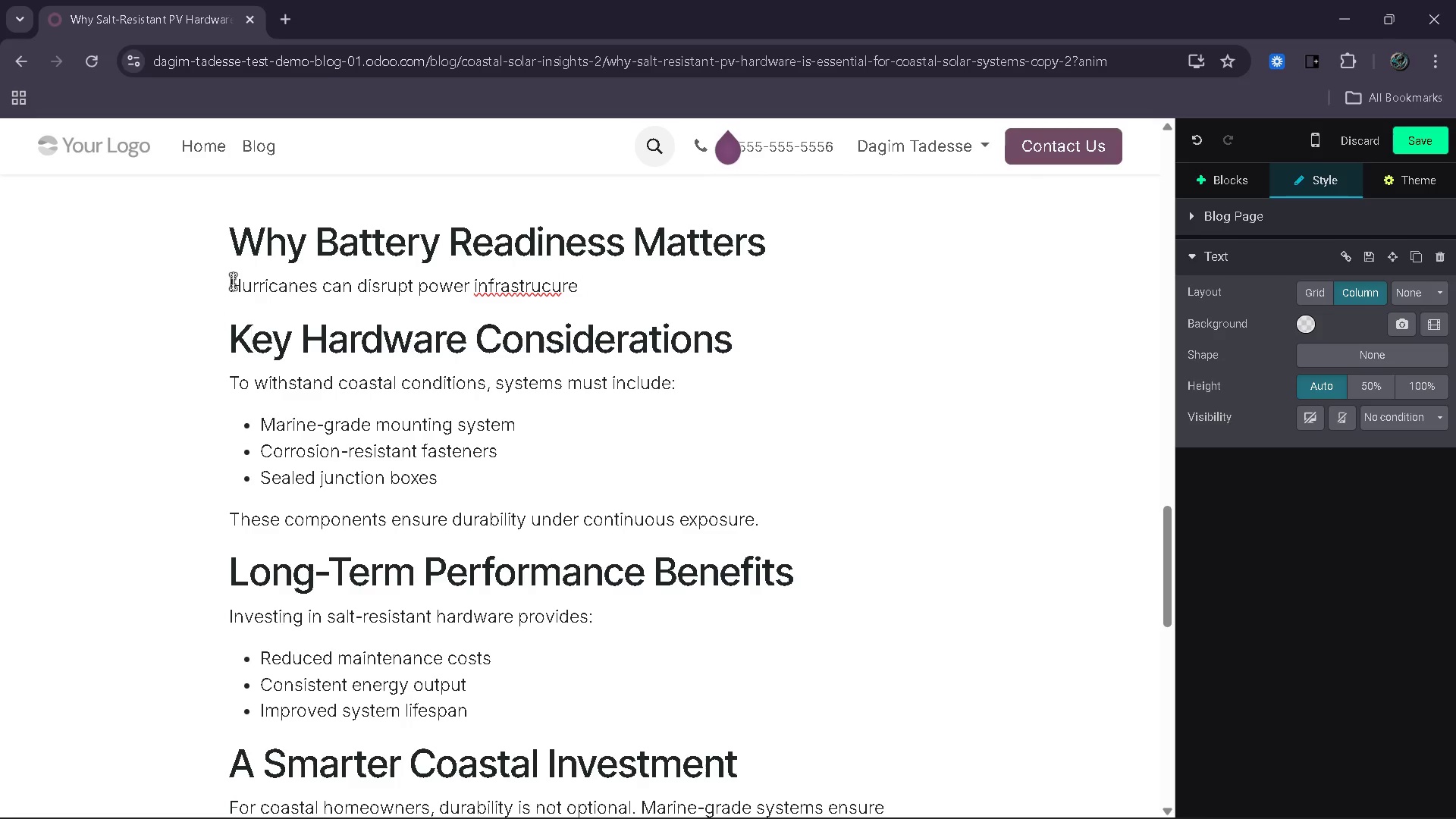 
key(ArrowLeft)
 